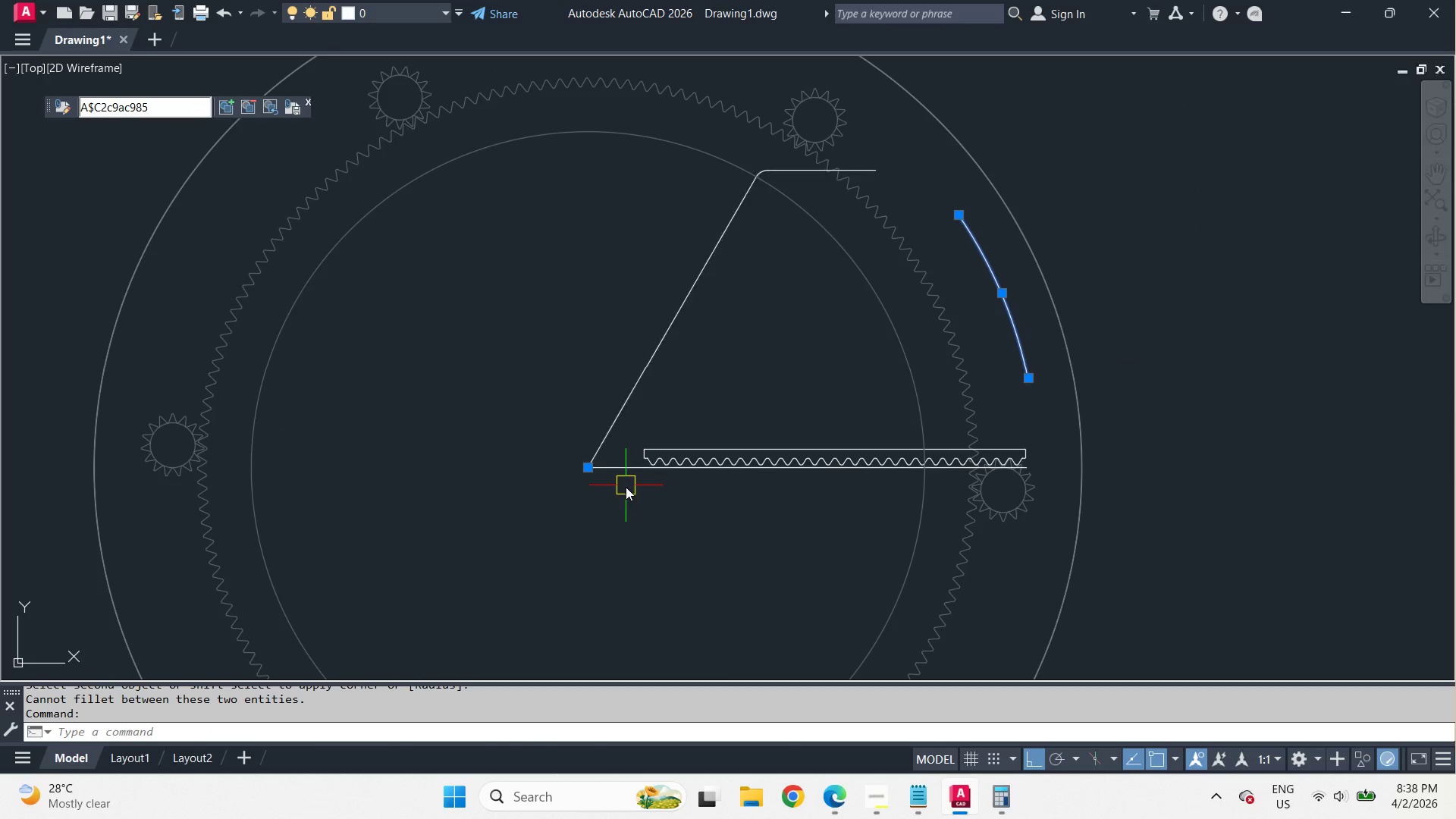 
scroll: coordinate [1015, 456], scroll_direction: up, amount: 3.0
 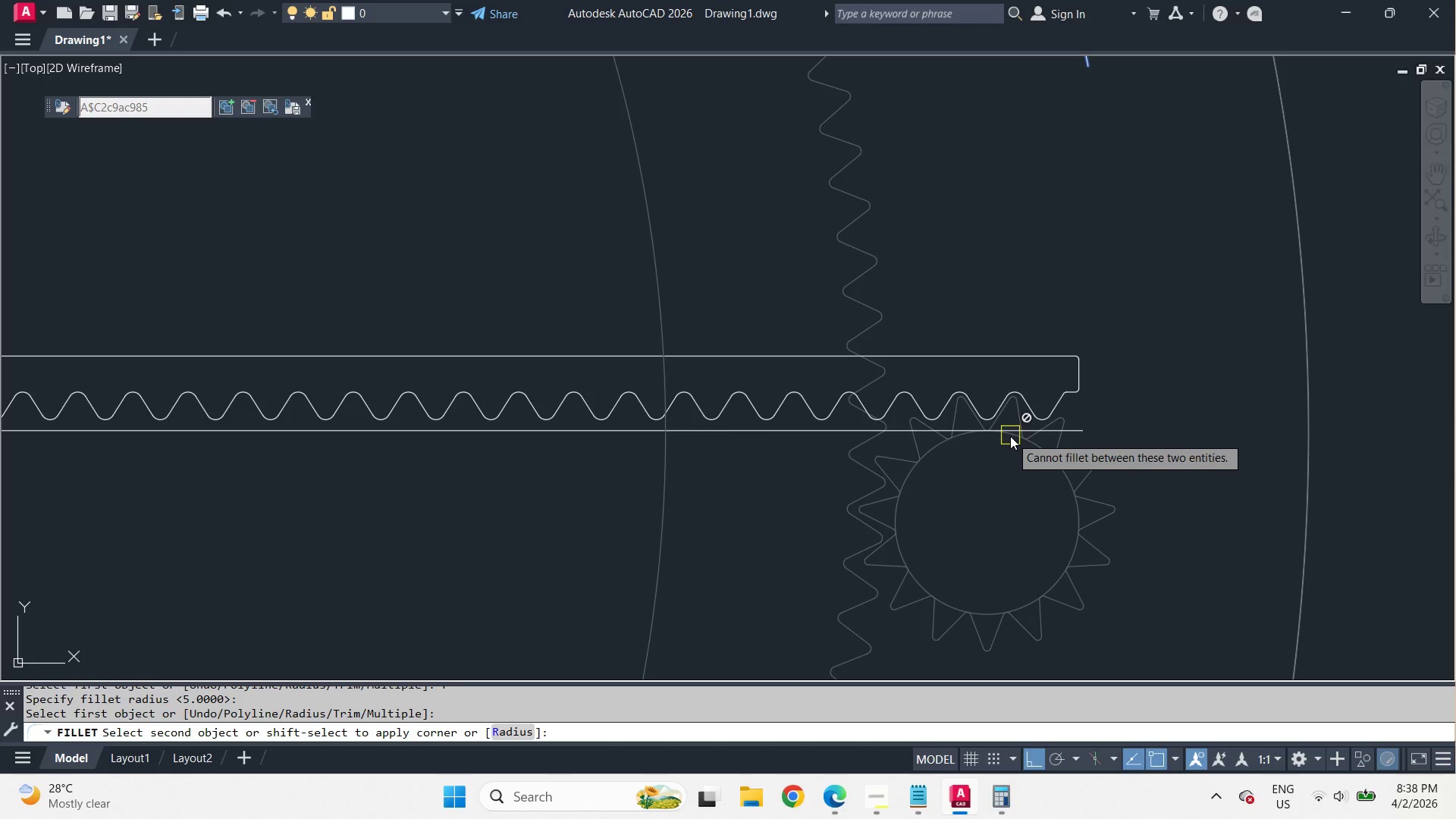 
key(Escape)
 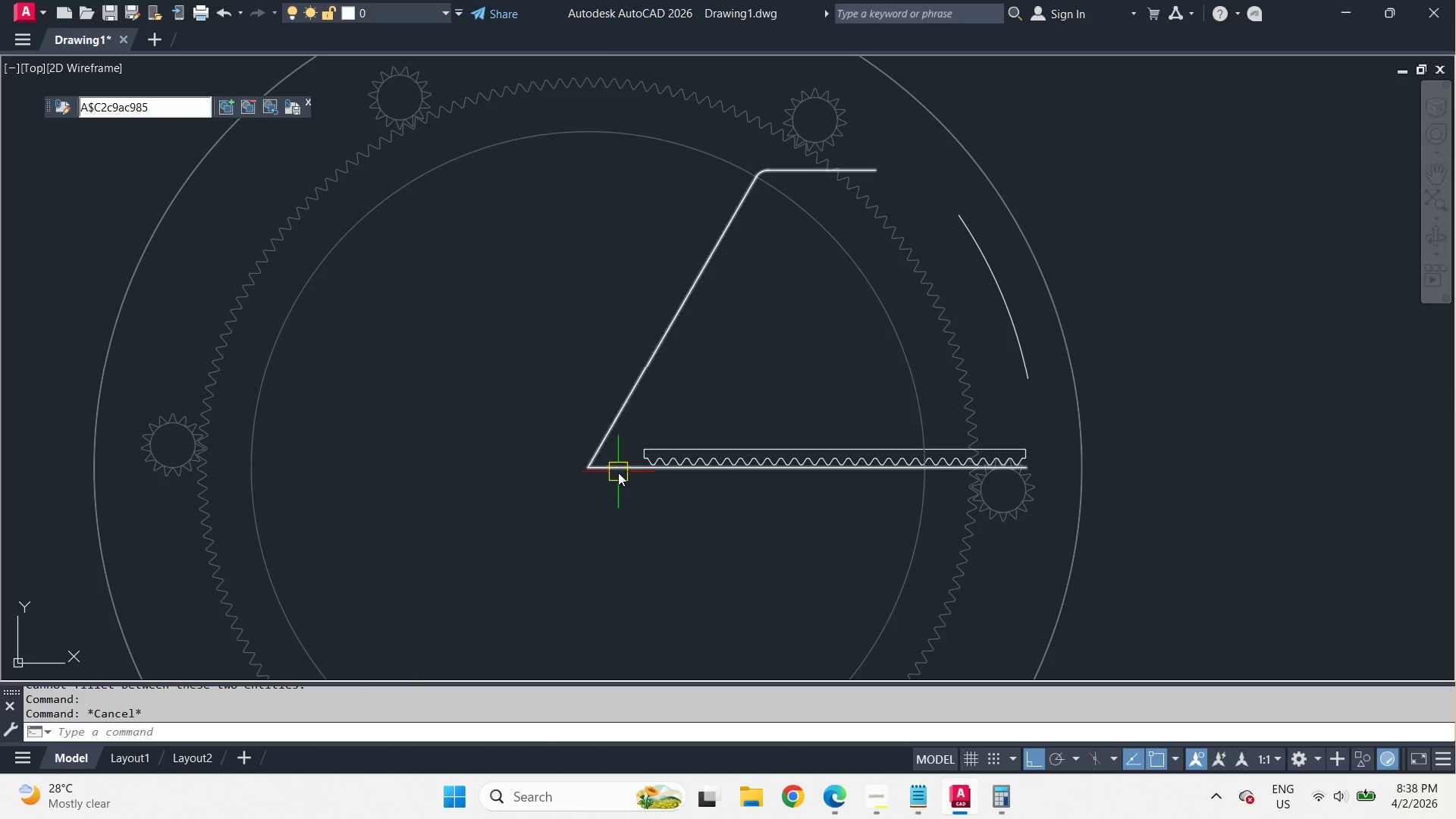 
left_click([618, 472])
 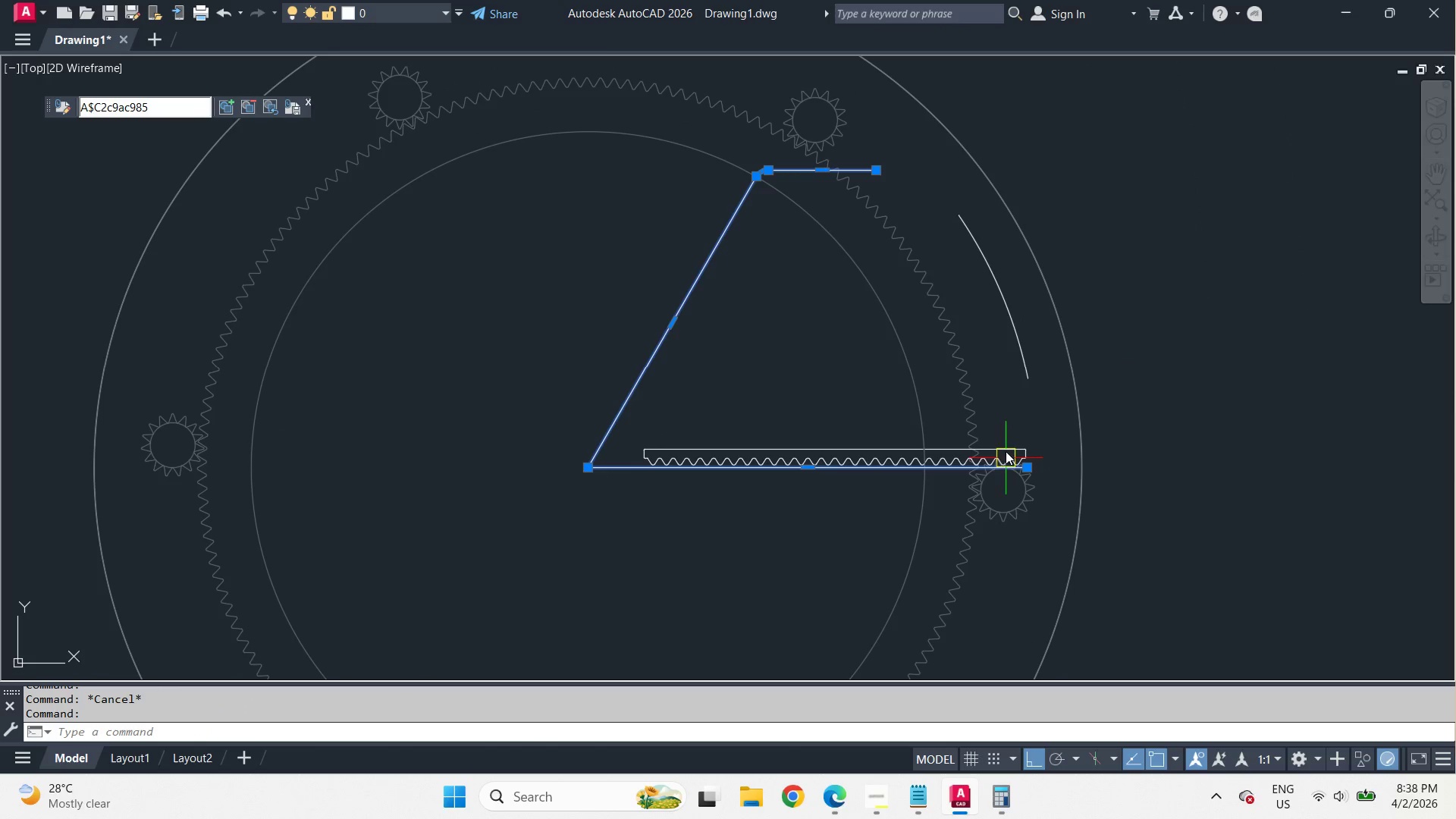 
scroll: coordinate [1008, 481], scroll_direction: down, amount: 3.0
 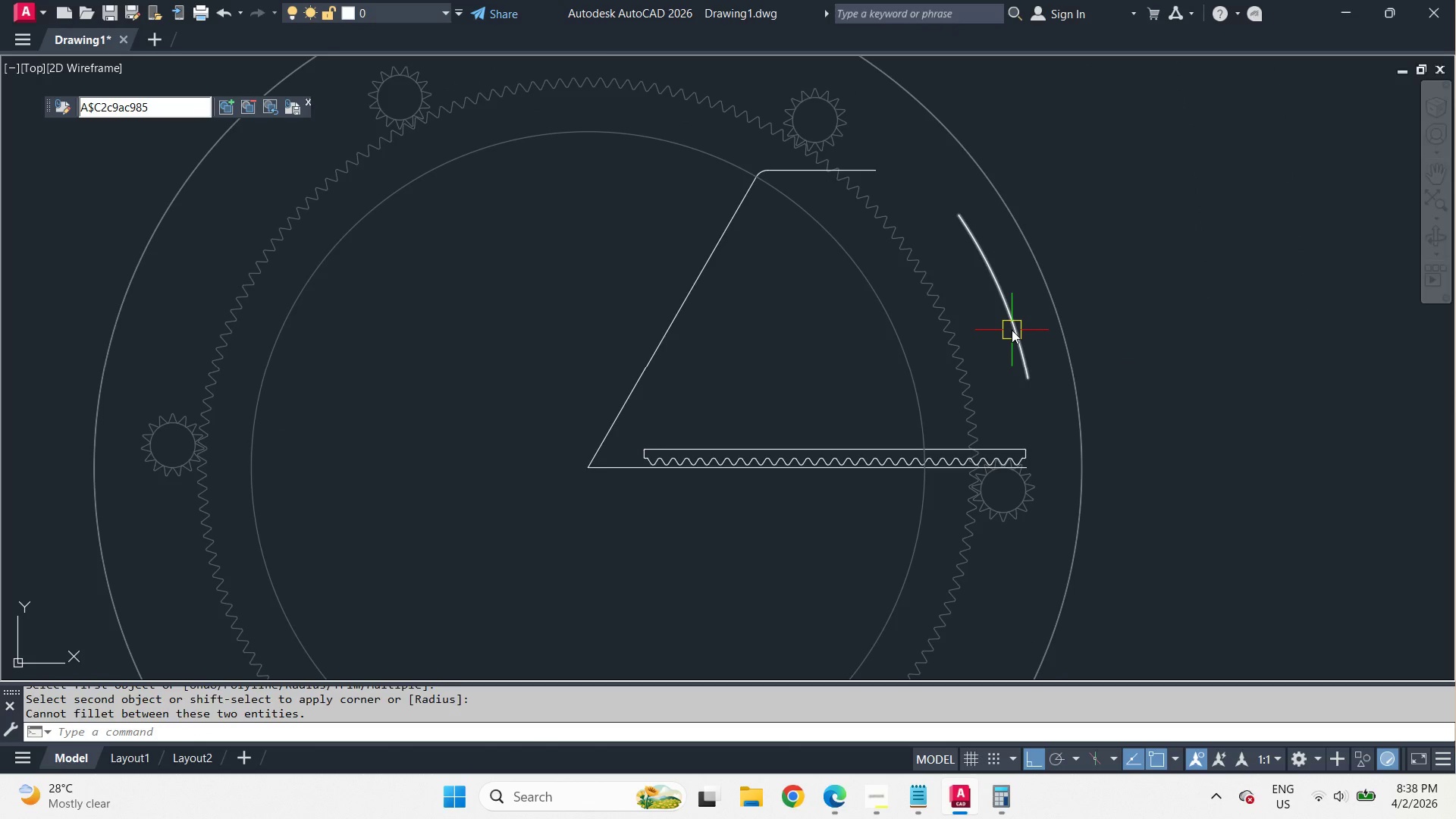 
key(Escape)
 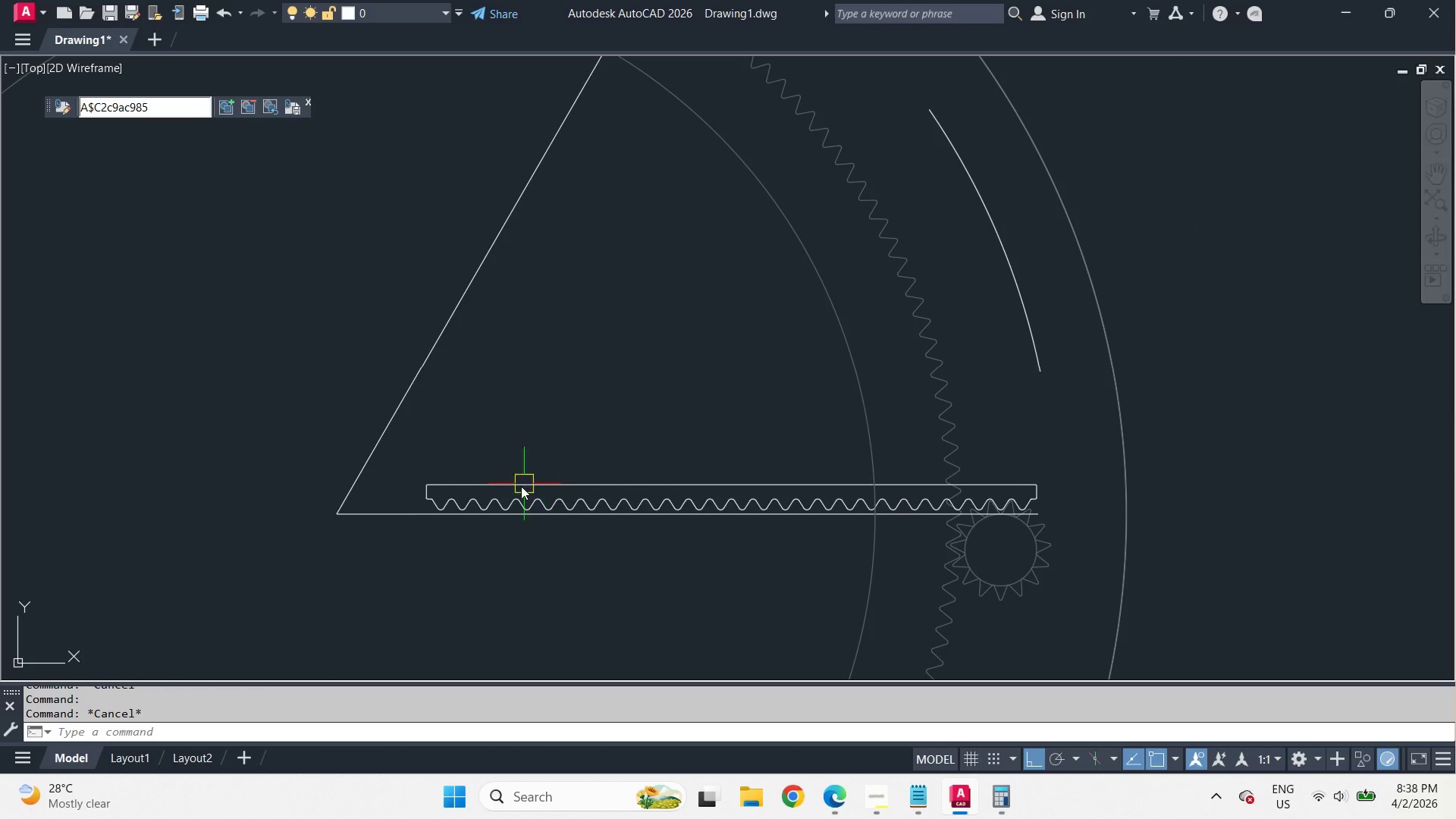 
left_click([406, 518])
 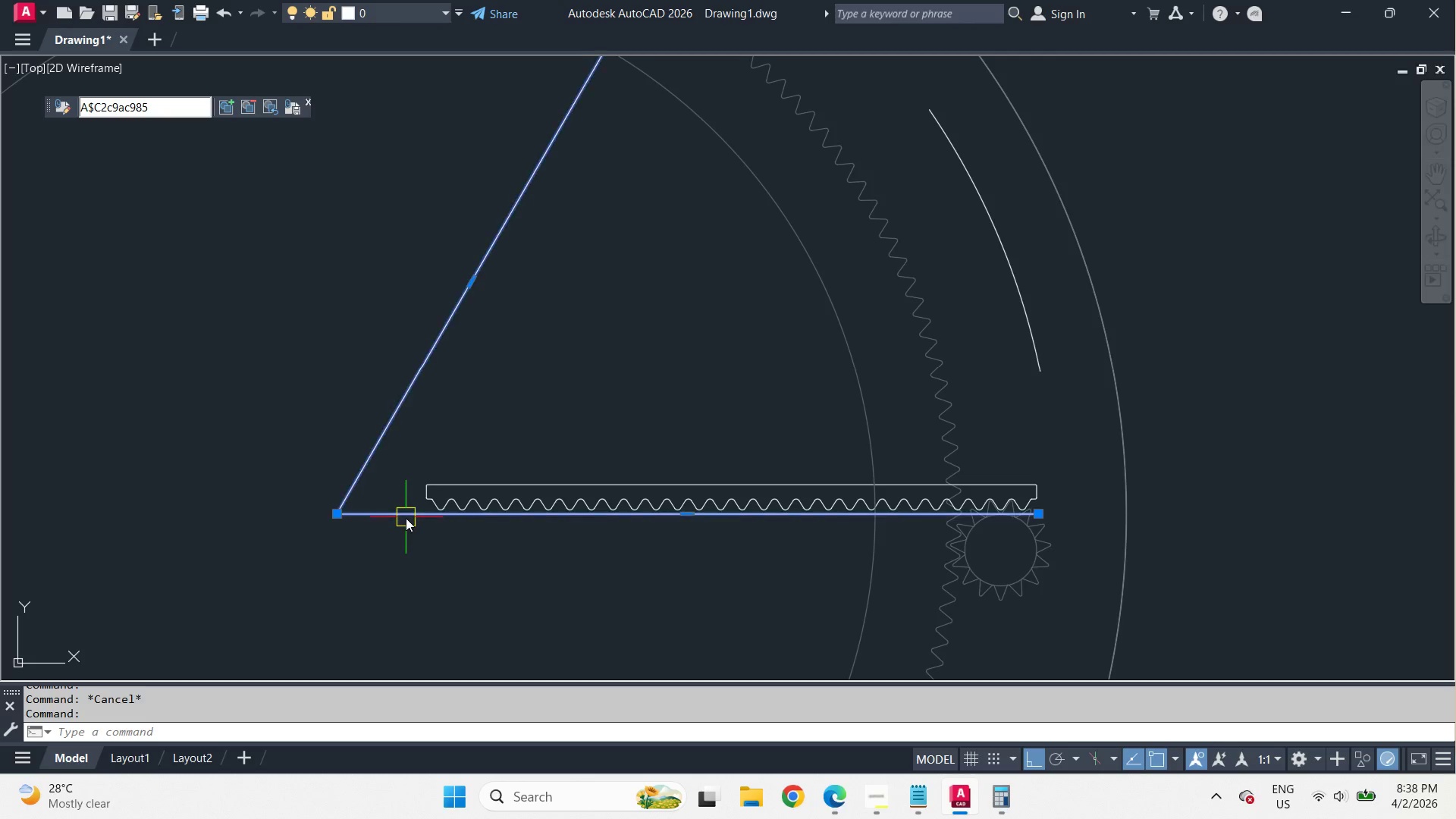 
key(X)
 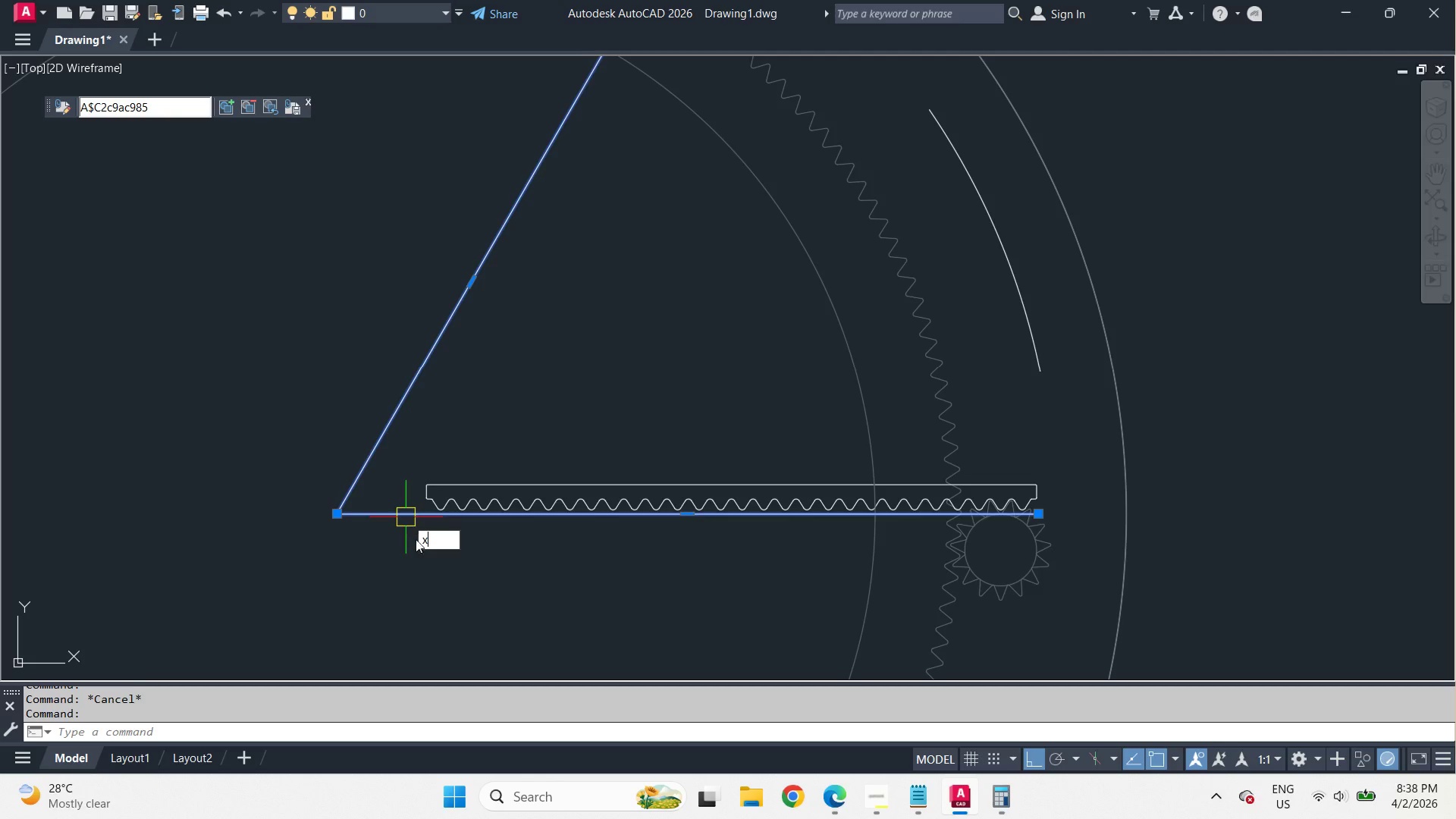 
key(Space)
 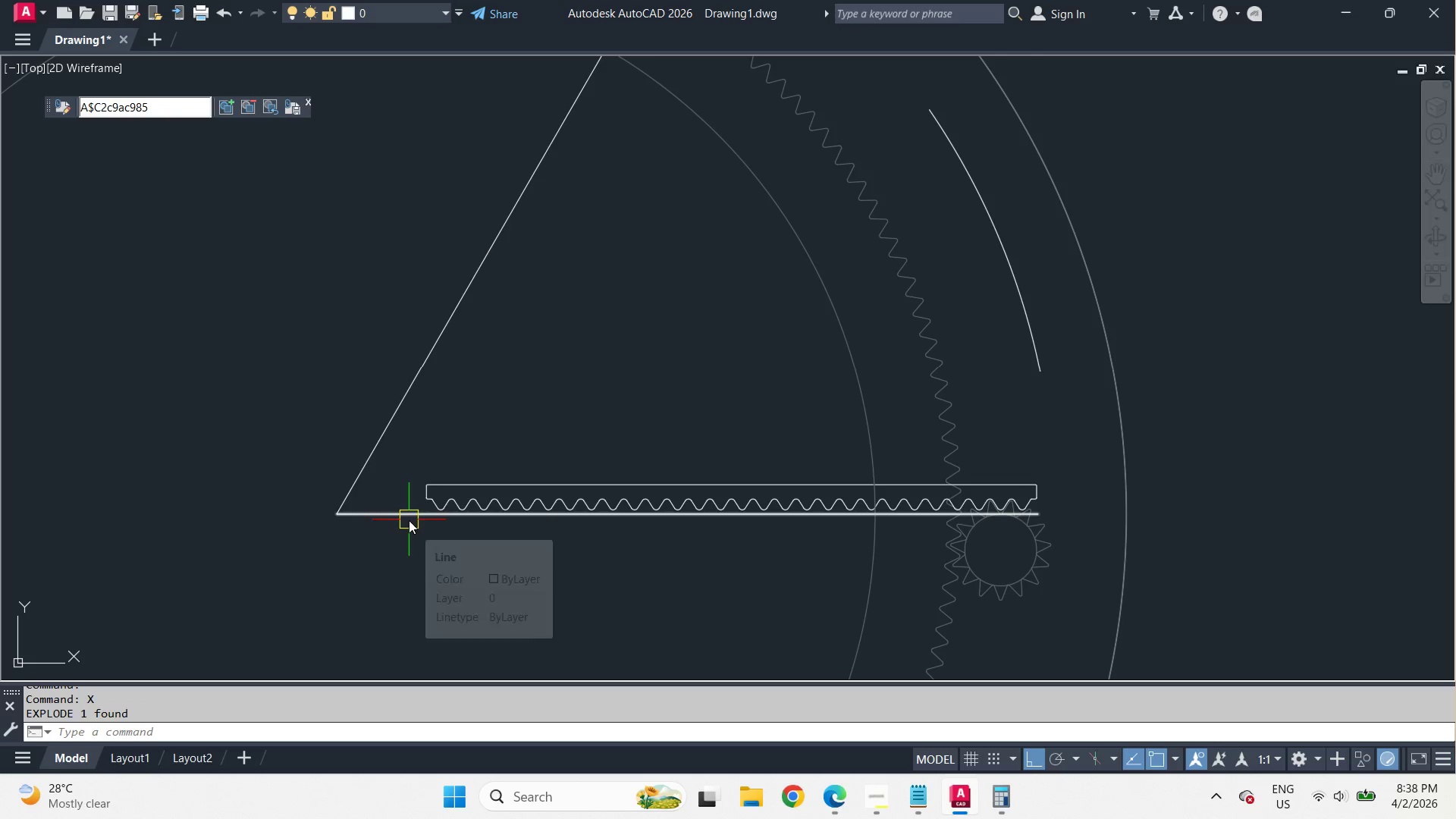 
scroll: coordinate [1008, 392], scroll_direction: up, amount: 1.0
 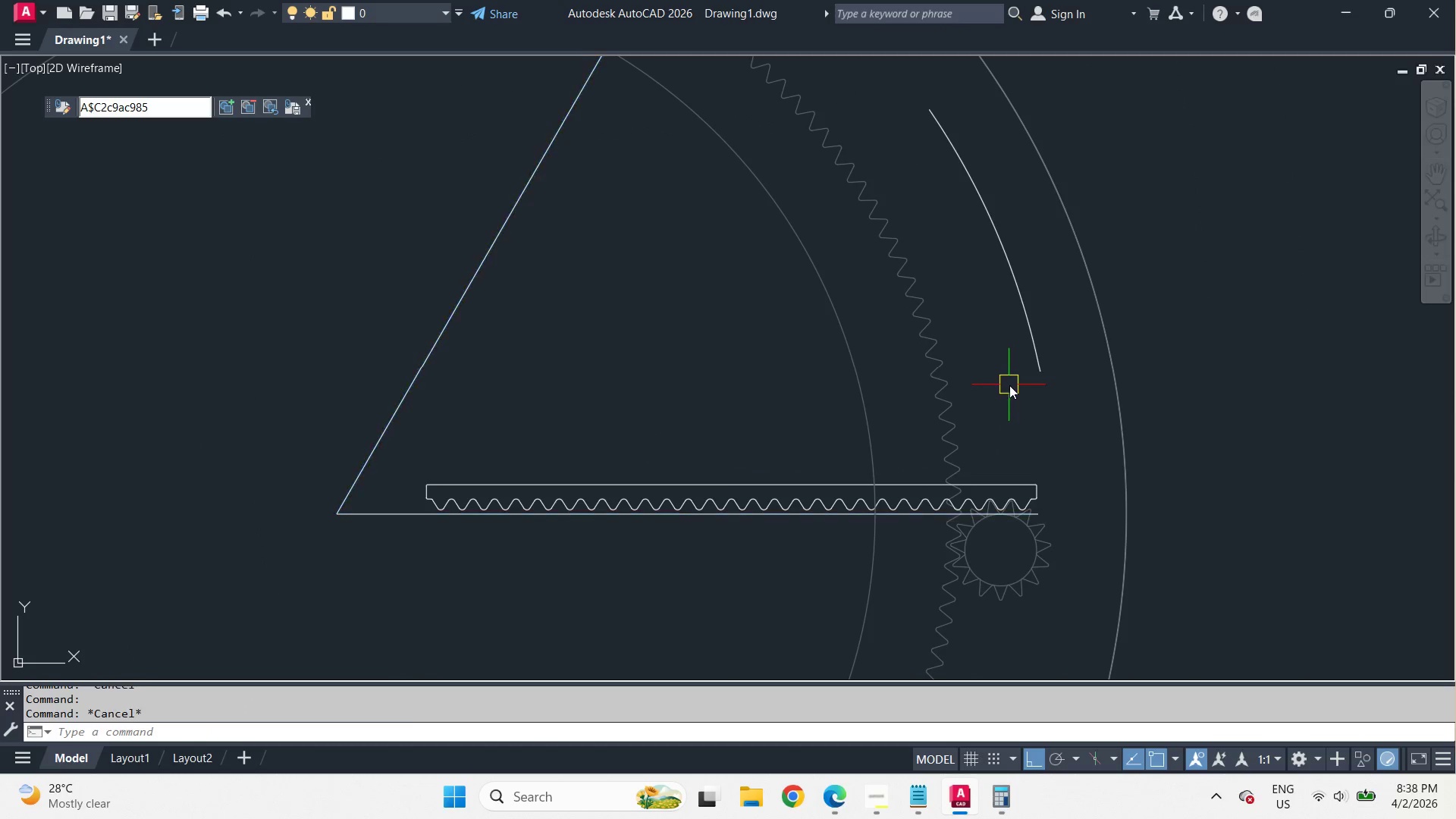 
key(F)
 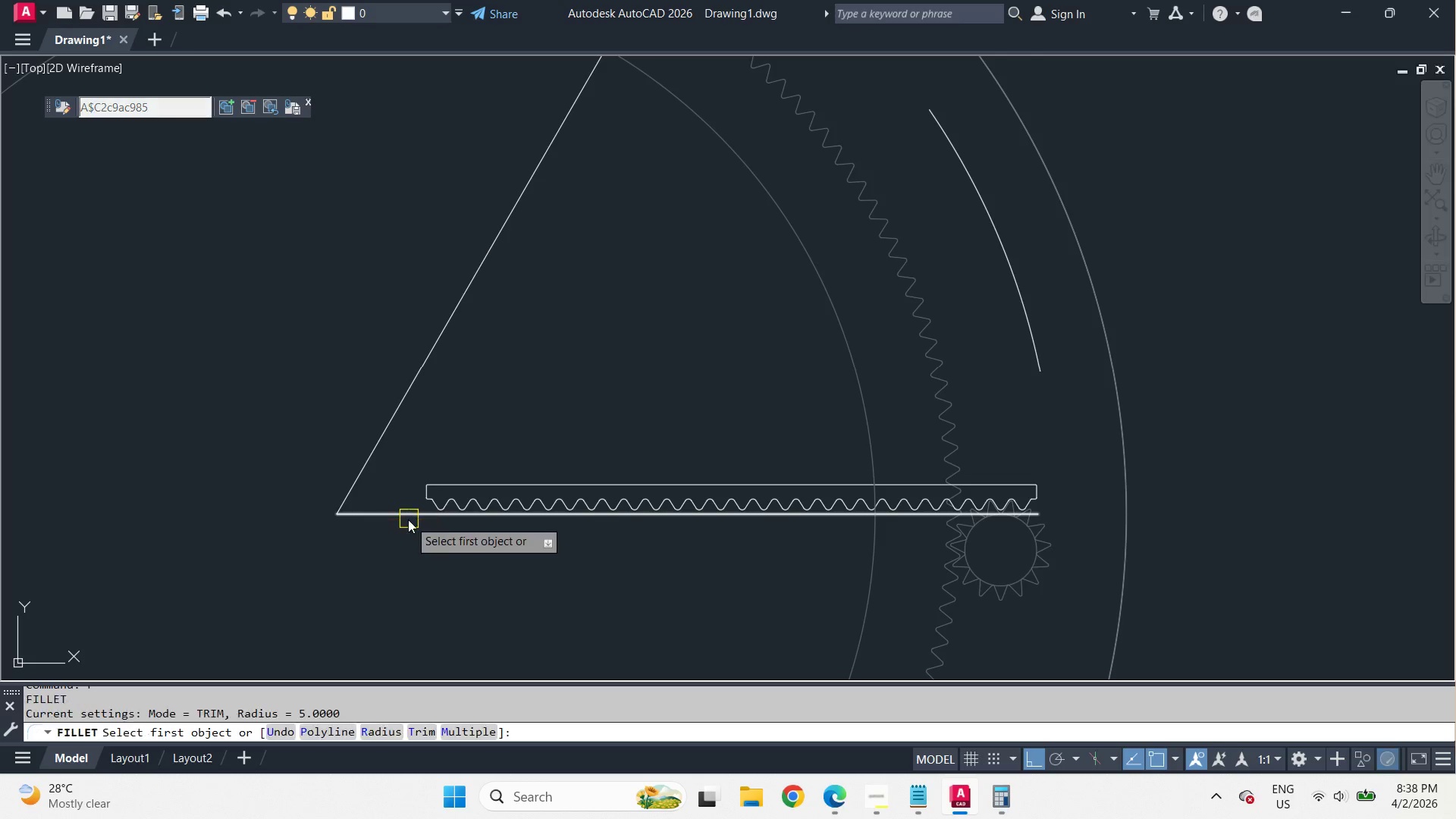 
key(Space)
 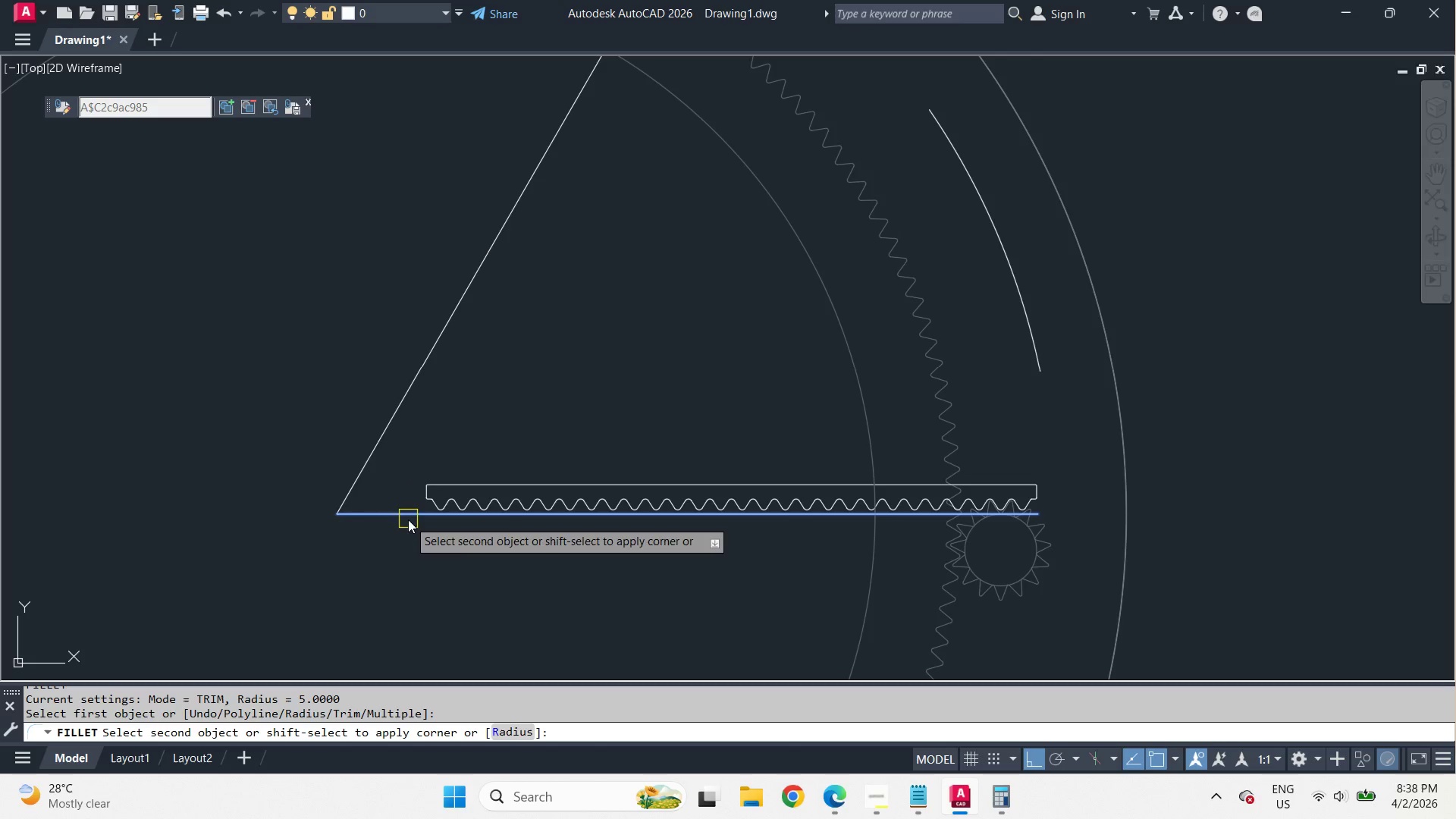 
left_click([408, 519])
 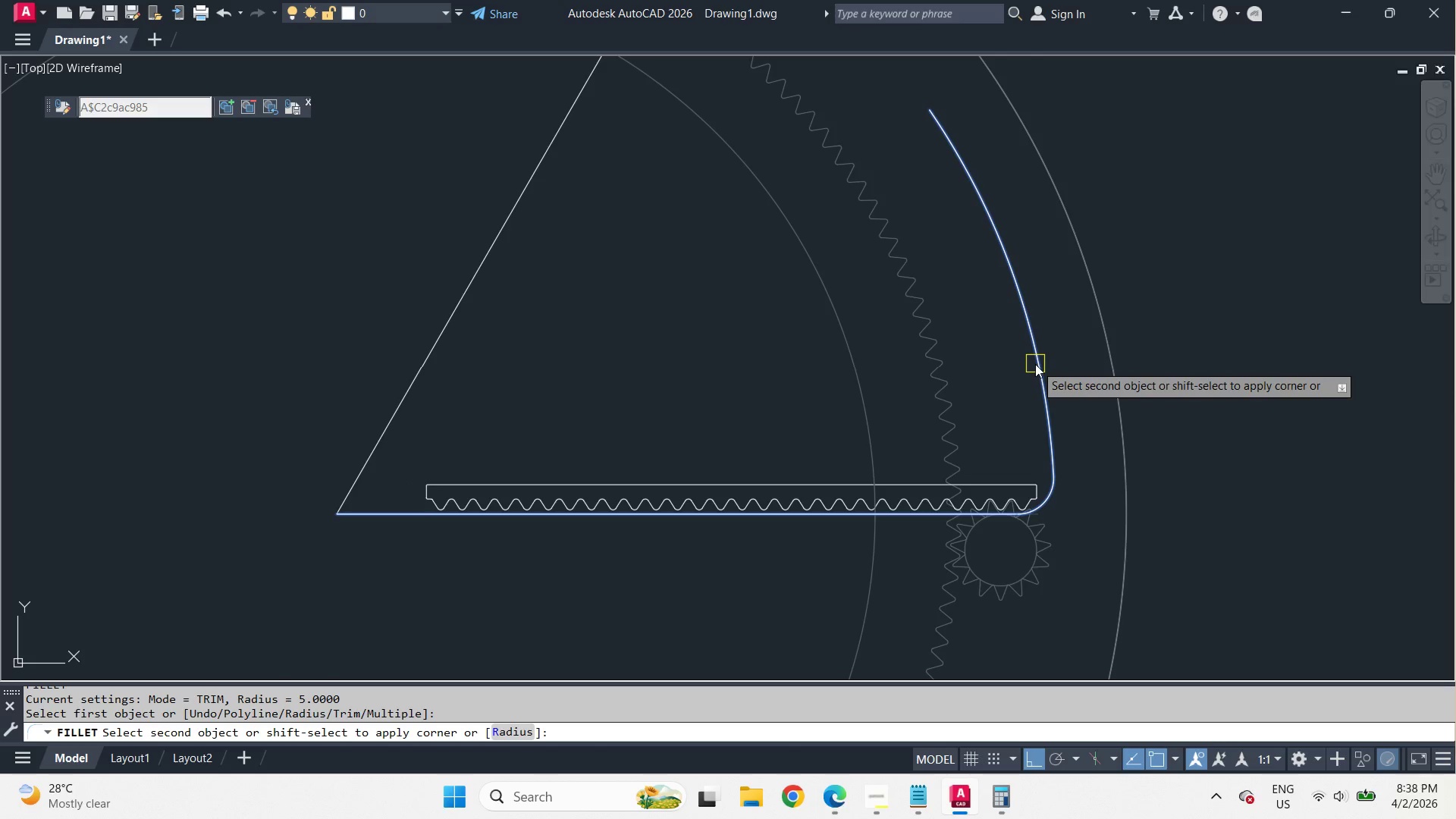 
left_click([1035, 364])
 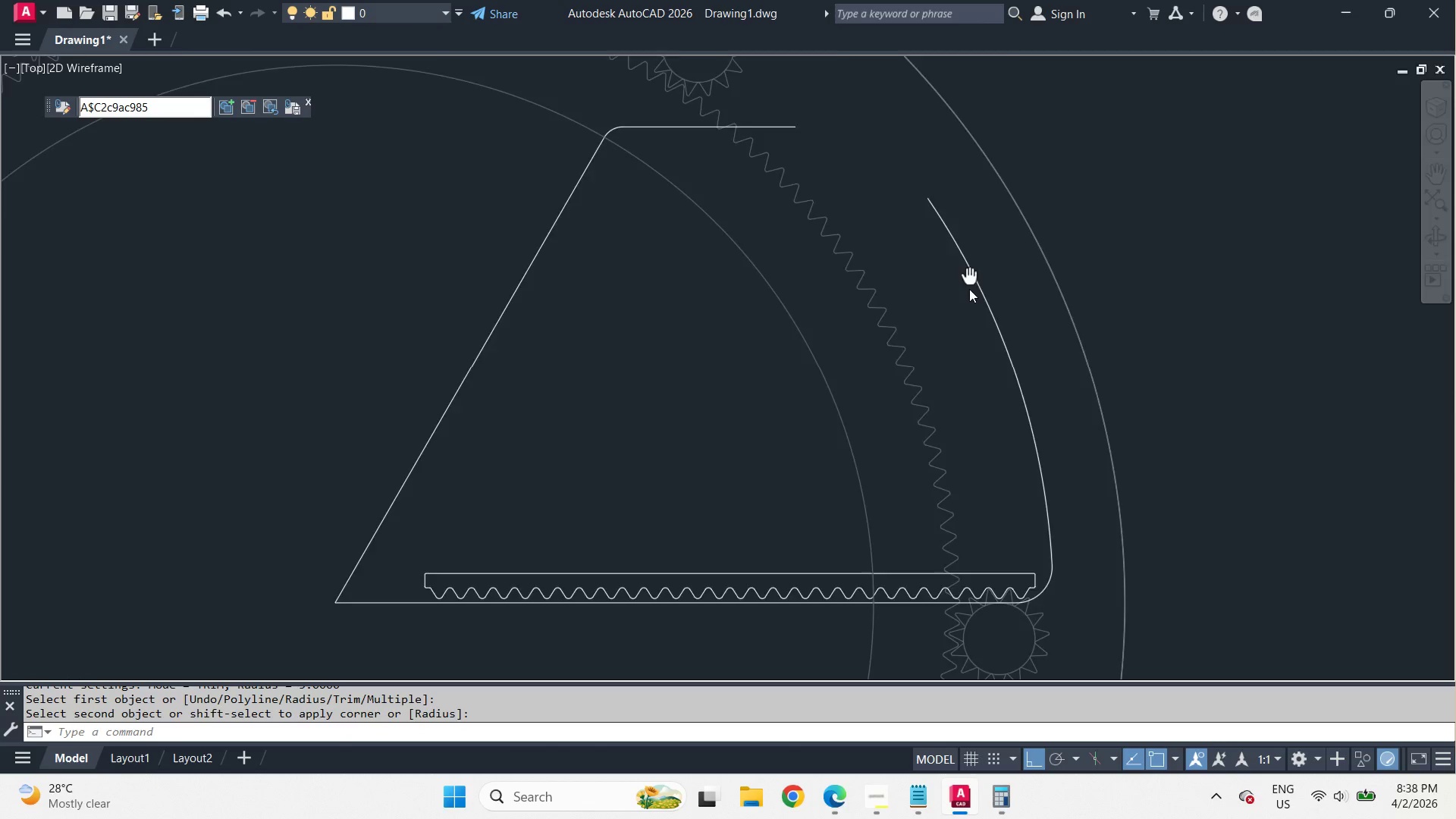 
key(F)
 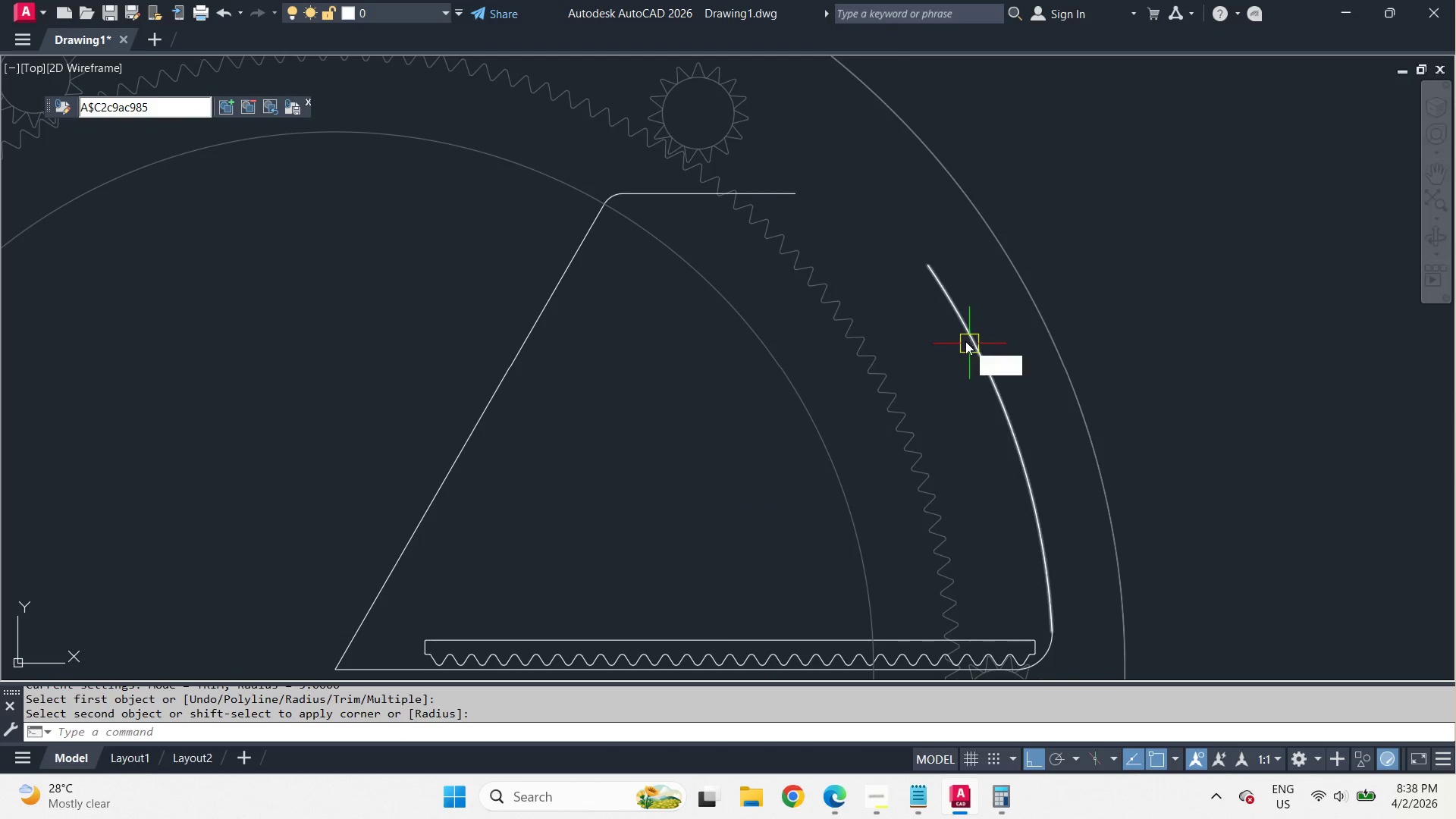 
key(Space)
 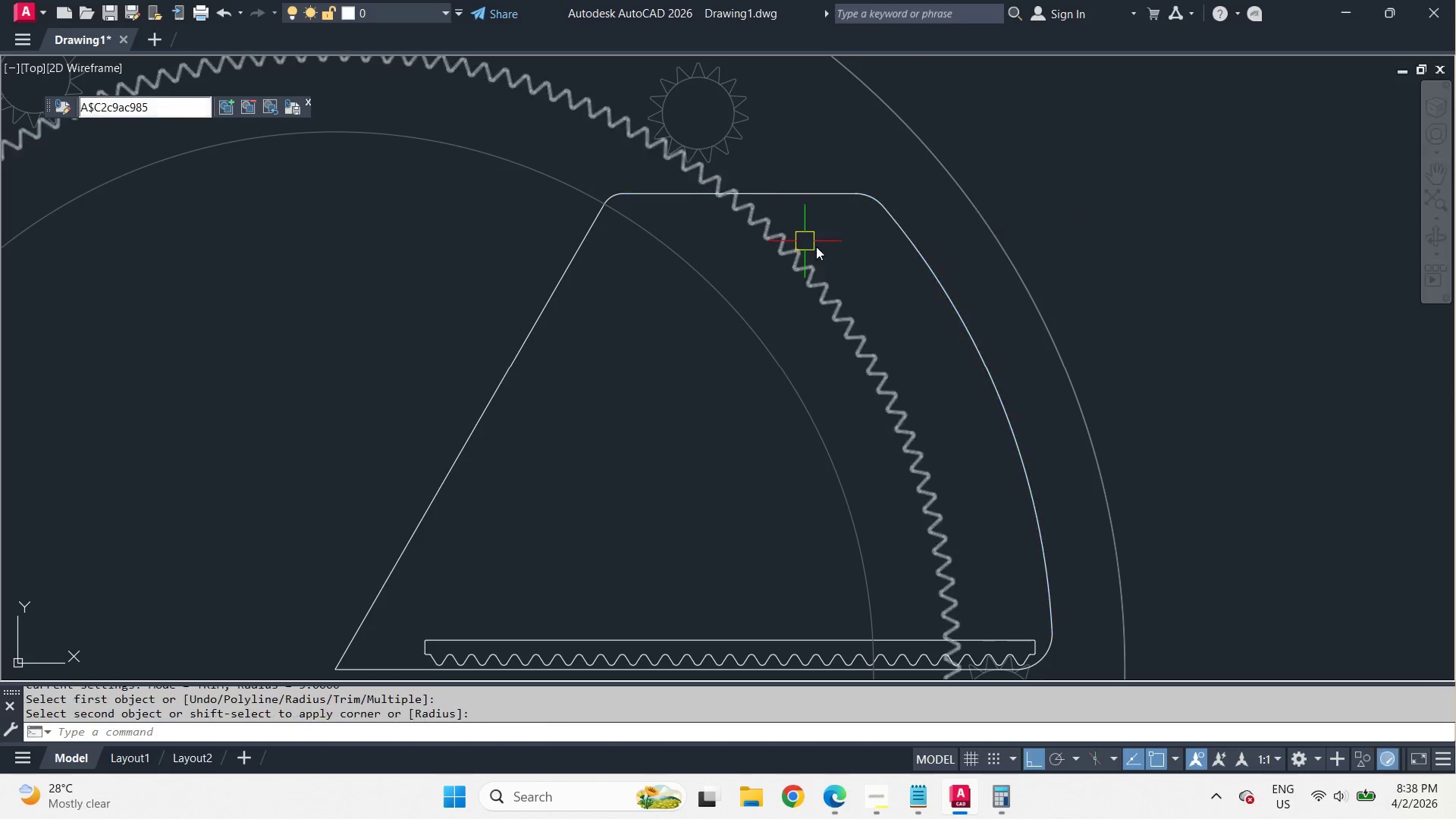 
left_click_drag(start_coordinate=[658, 151], to_coordinate=[713, 221])
 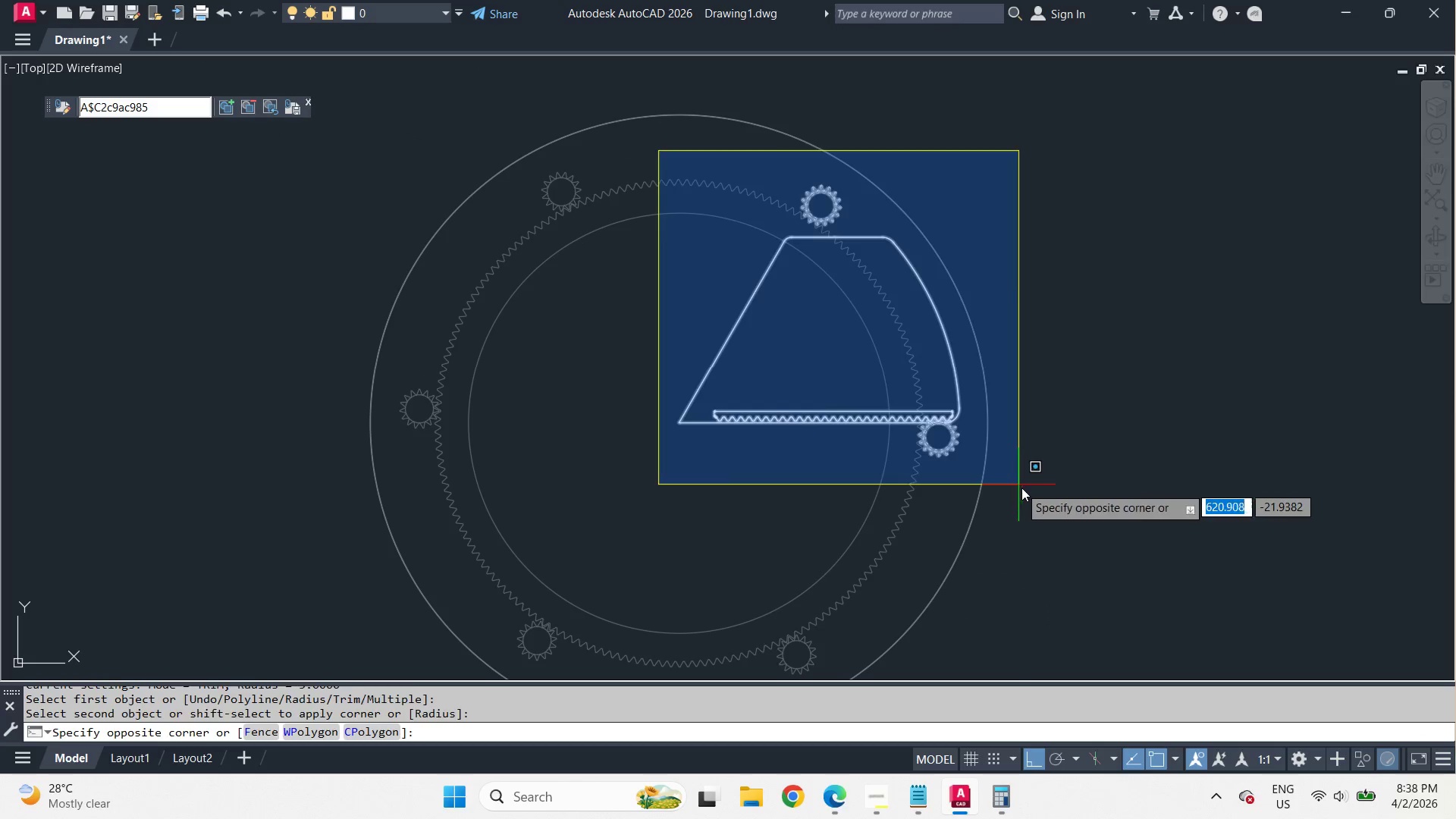 
left_click([1021, 488])
 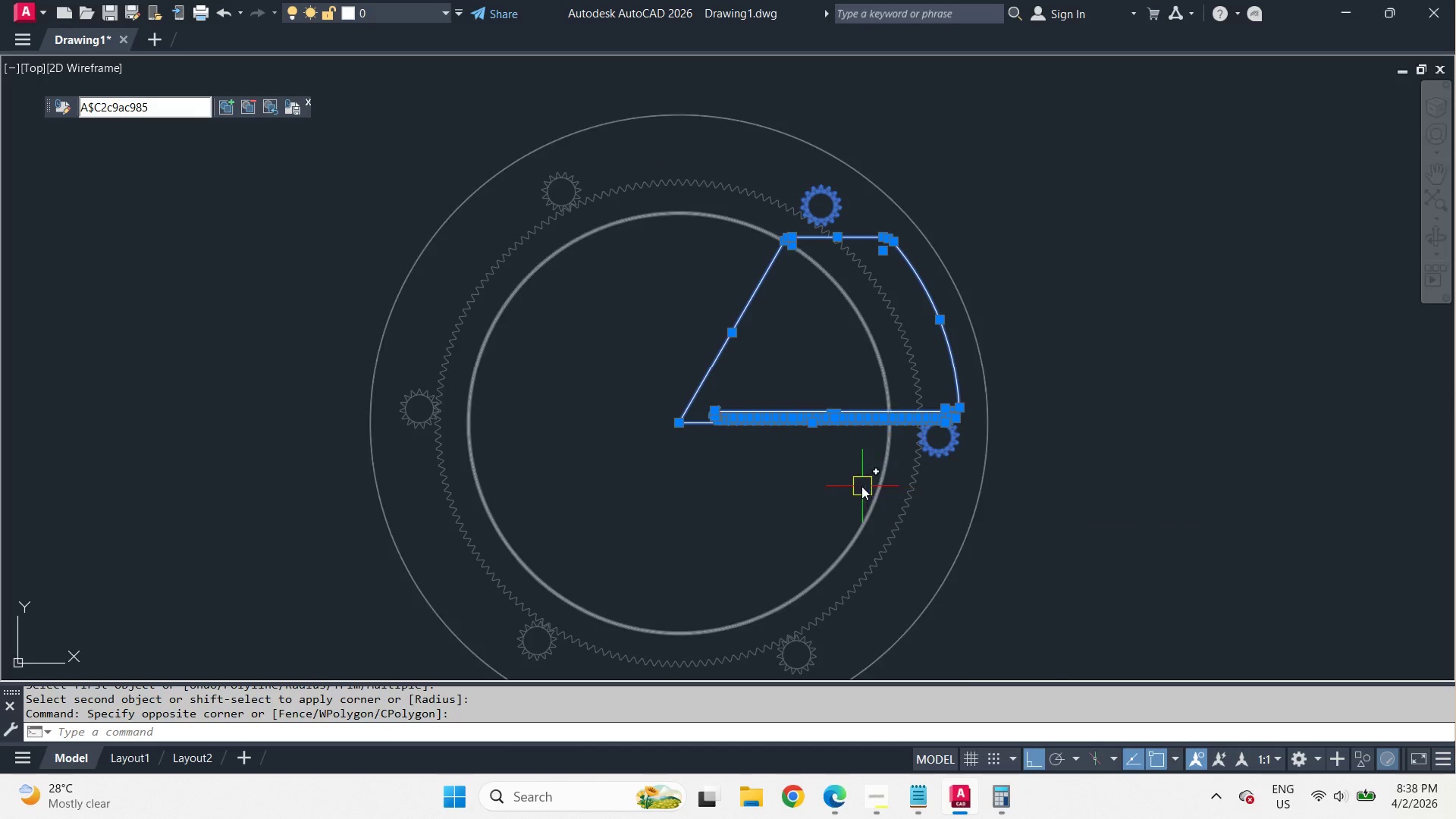 
scroll: coordinate [900, 264], scroll_direction: down, amount: 2.0
 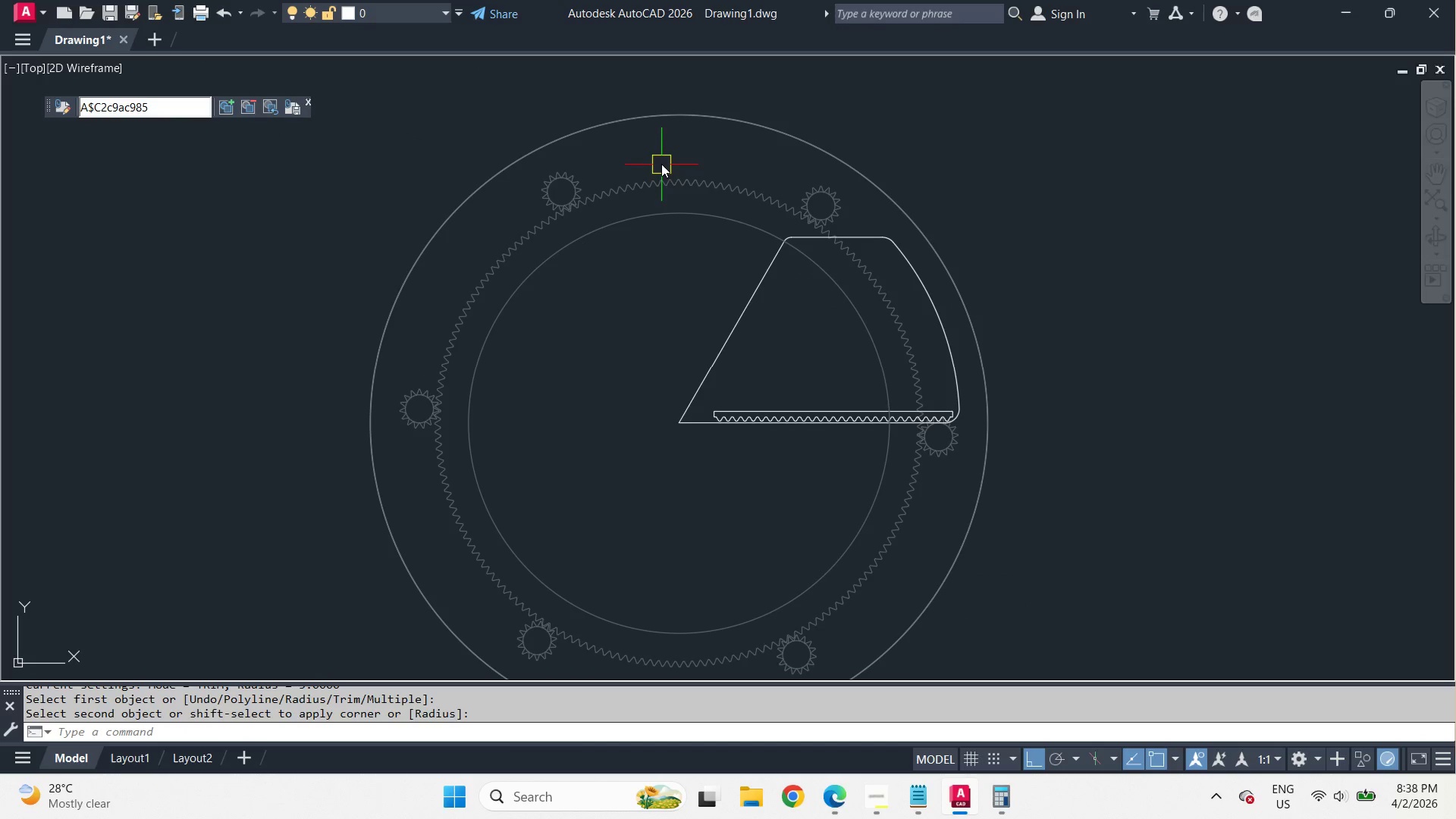 
key(J)
 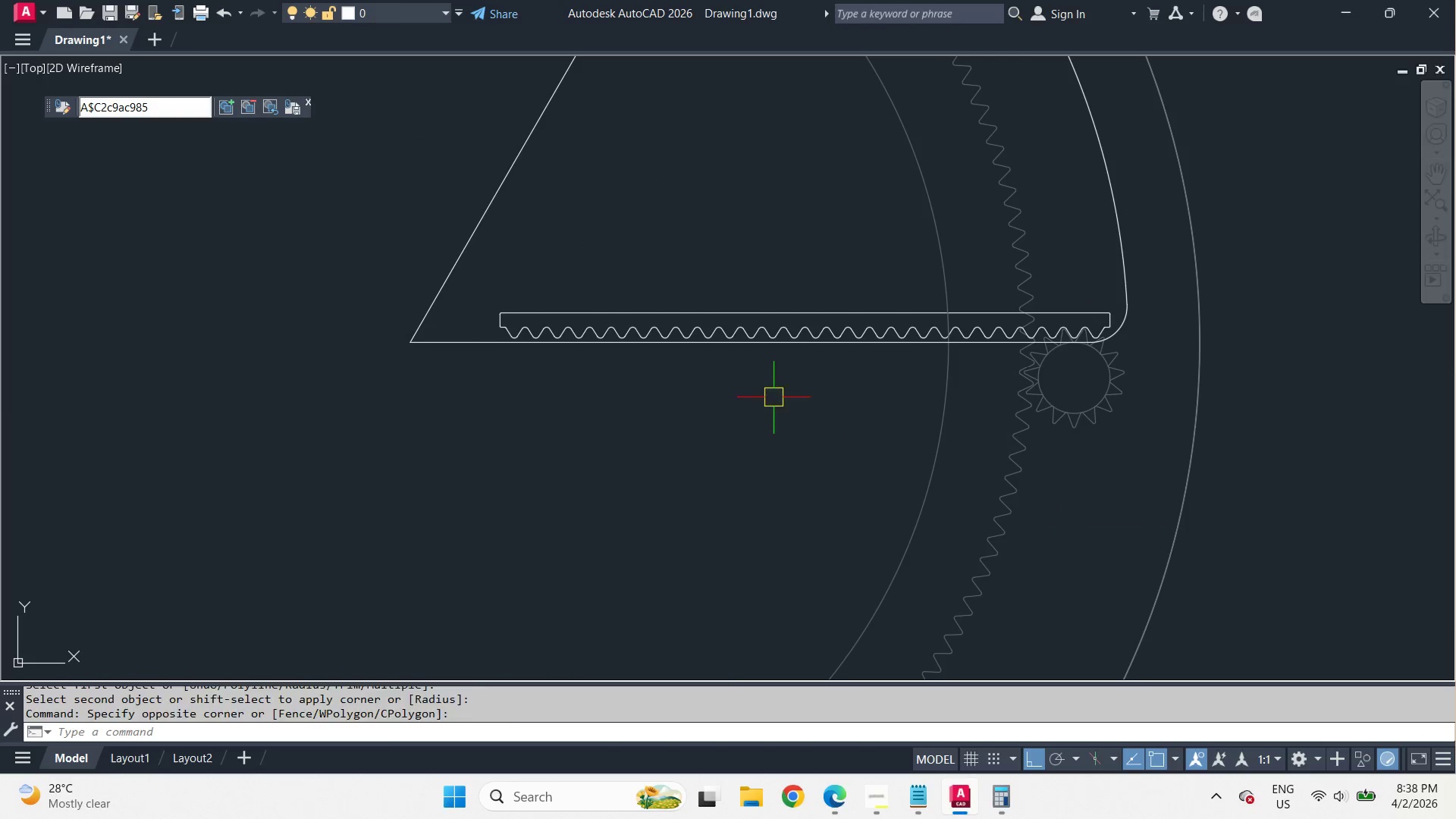 
key(Space)
 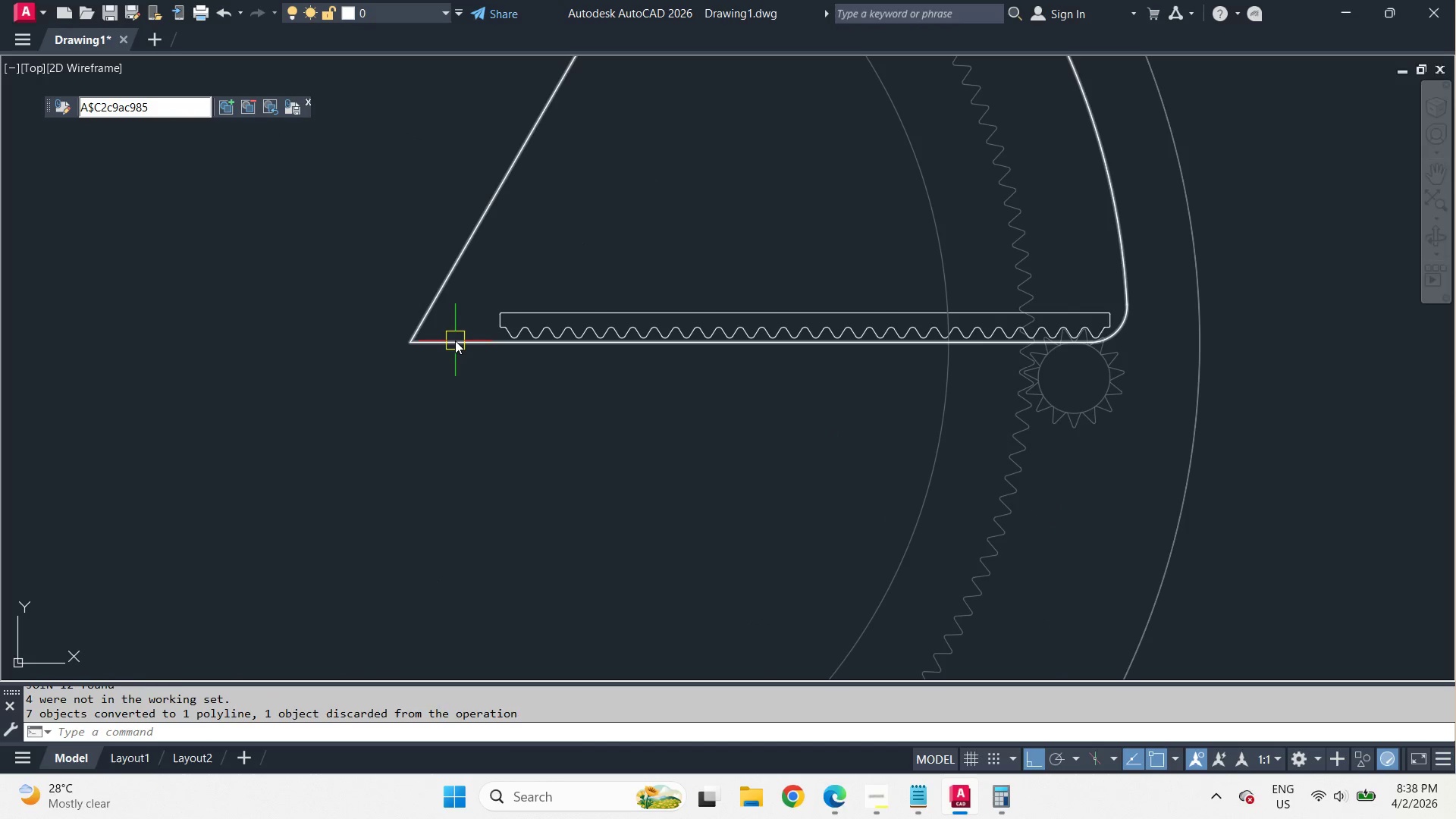 
scroll: coordinate [851, 477], scroll_direction: up, amount: 2.0
 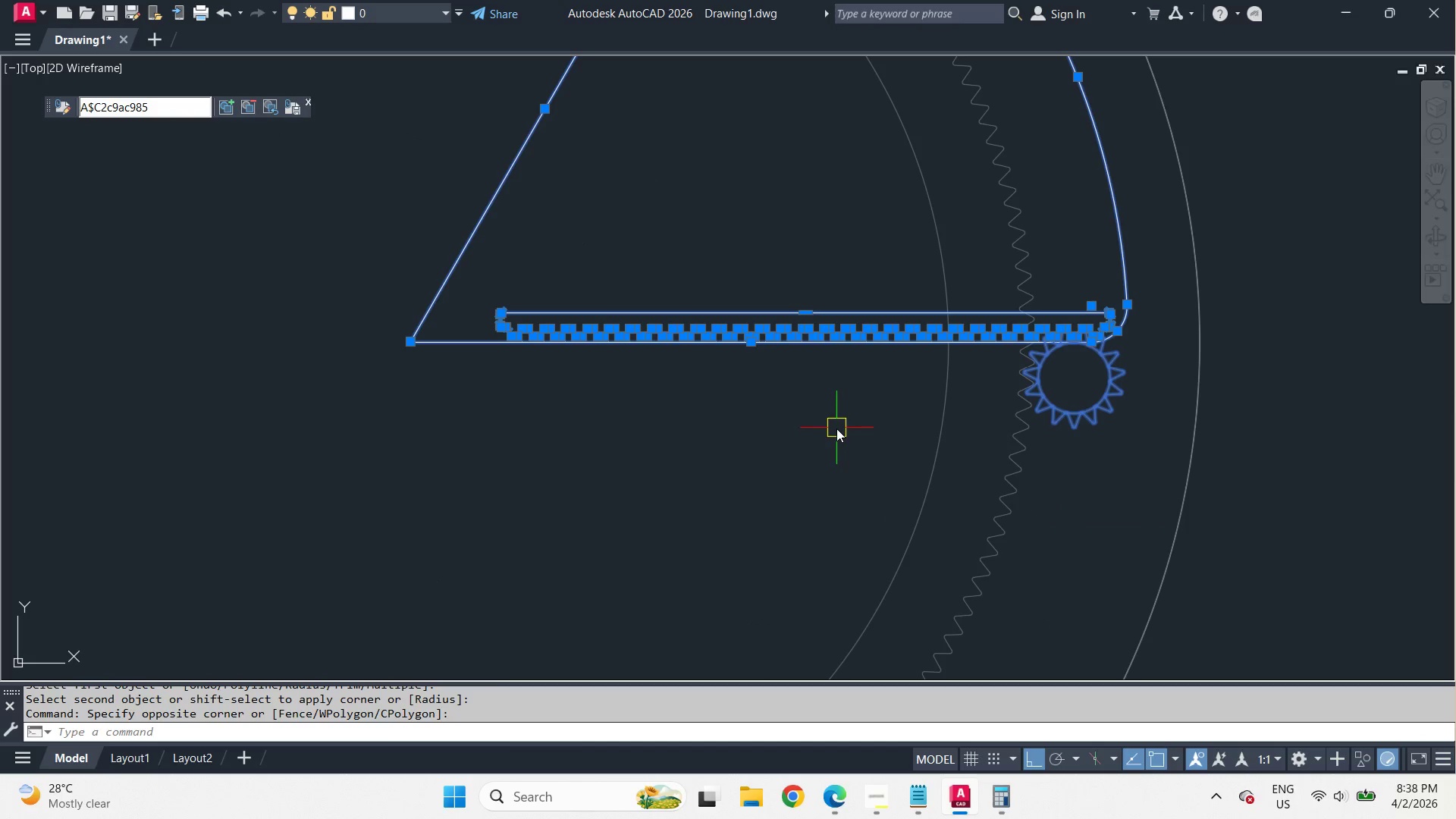 
left_click([455, 340])
 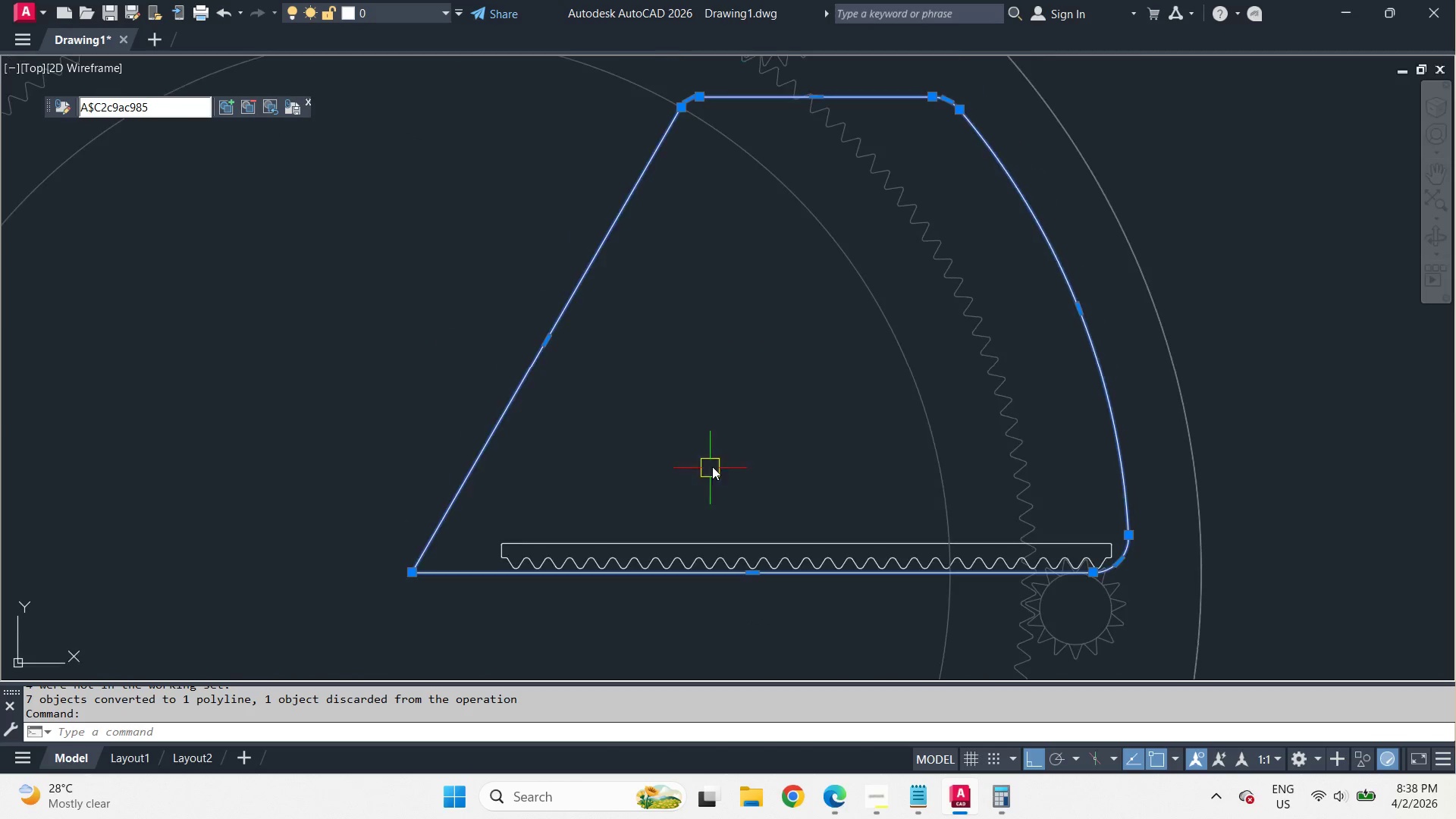 
key(Escape)
 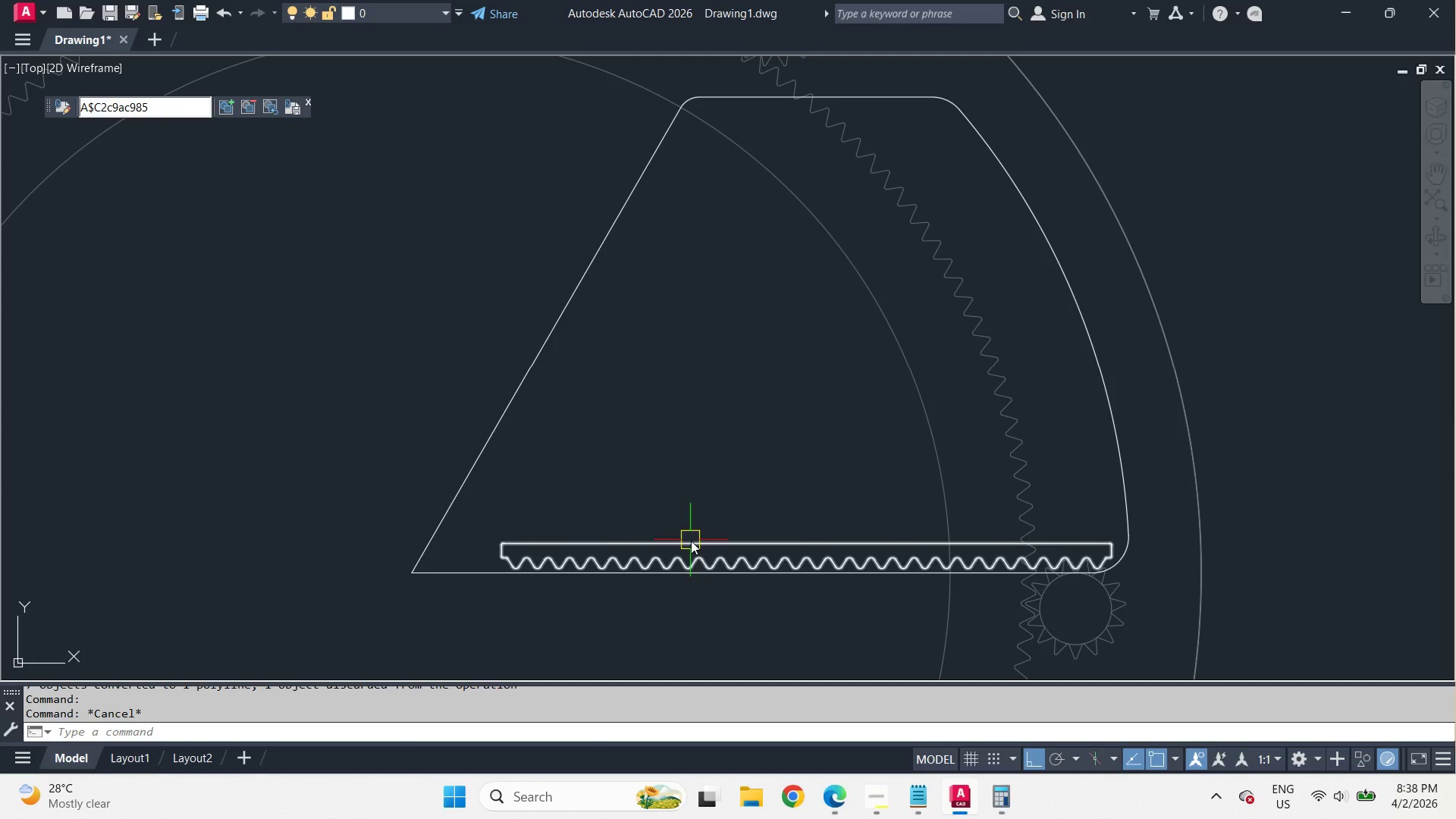 
key(Escape)
 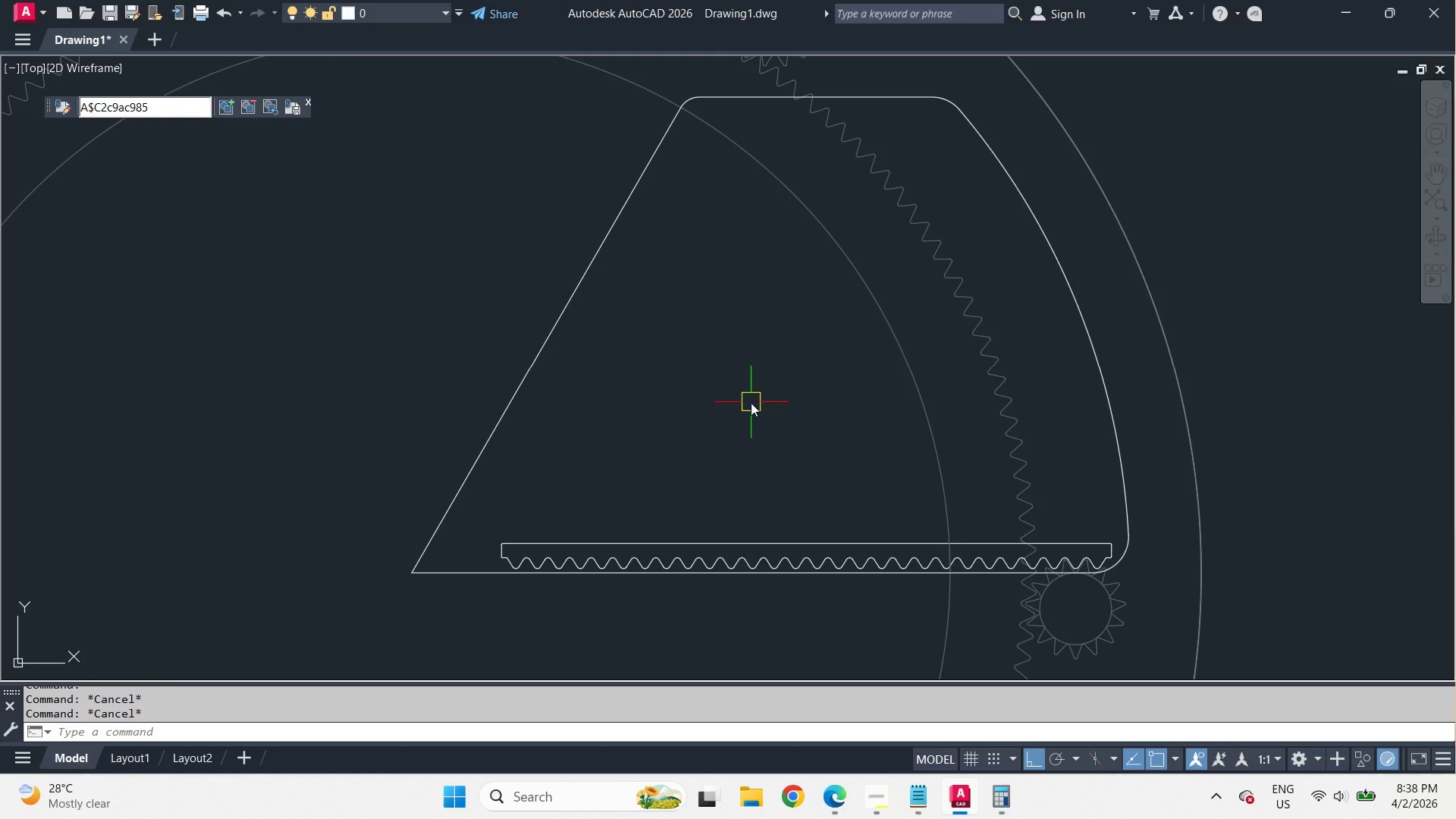 
scroll: coordinate [751, 403], scroll_direction: down, amount: 1.0
 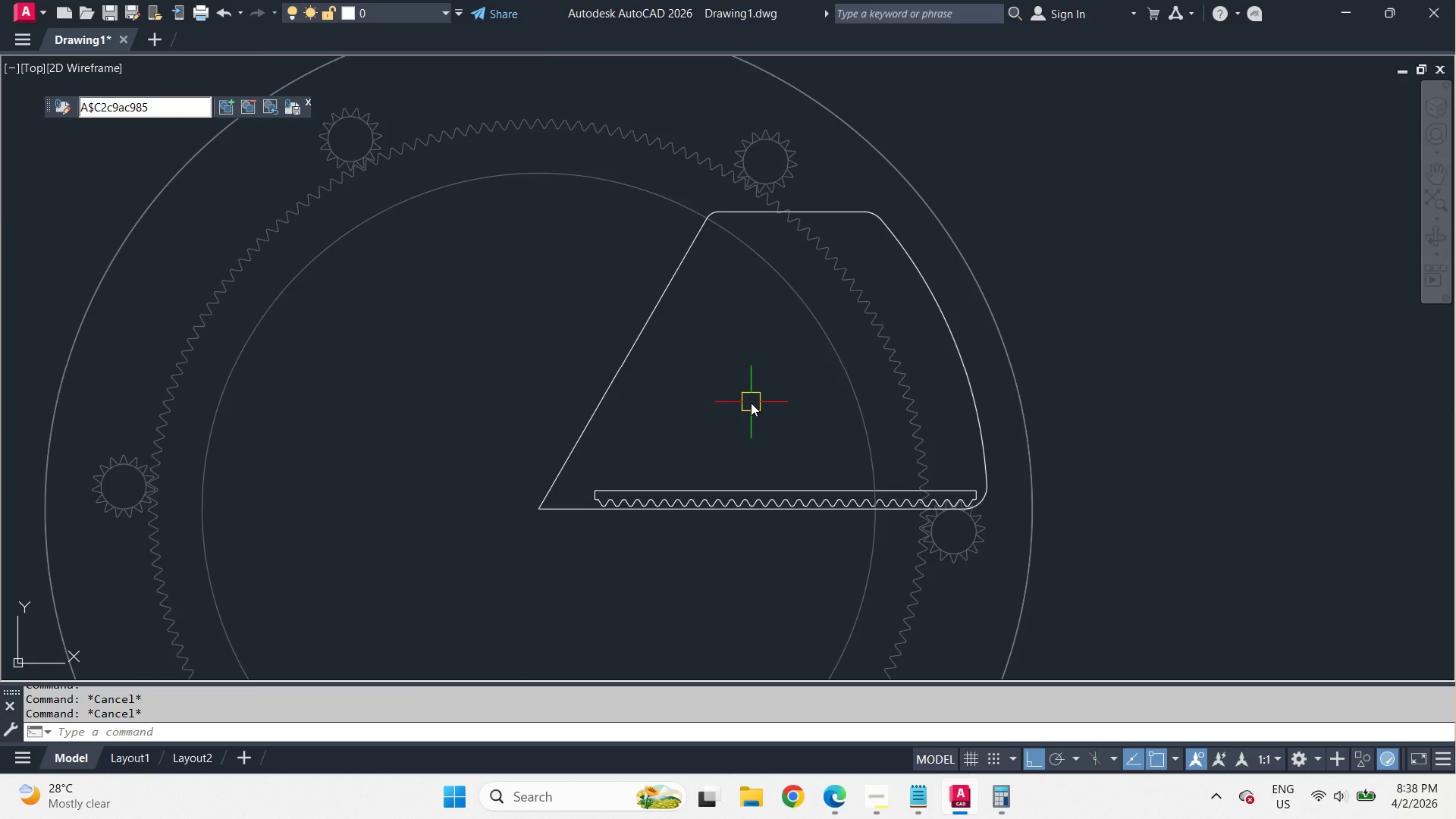 
scroll: coordinate [751, 403], scroll_direction: up, amount: 1.0
 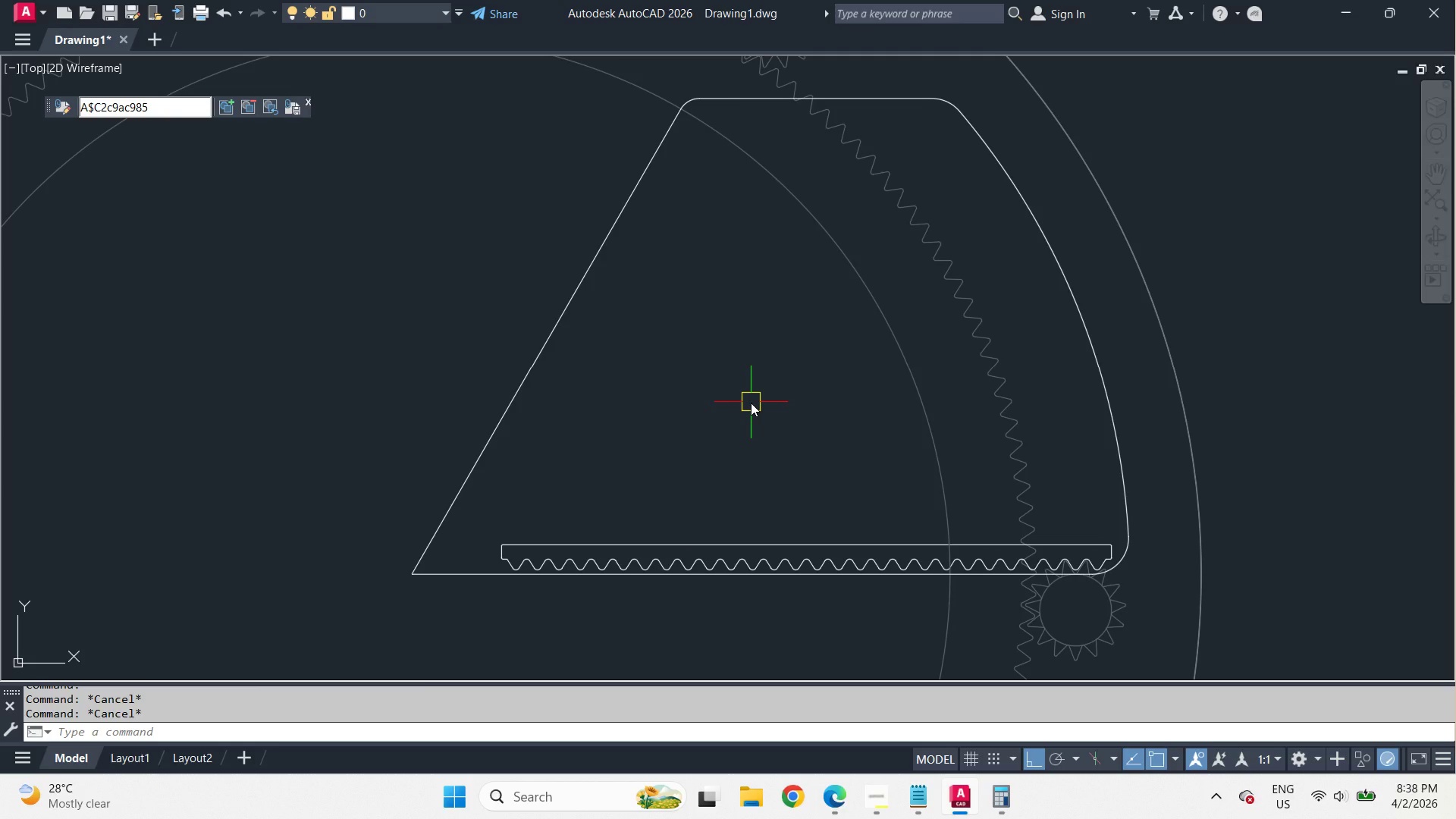 
scroll: coordinate [751, 403], scroll_direction: down, amount: 1.0
 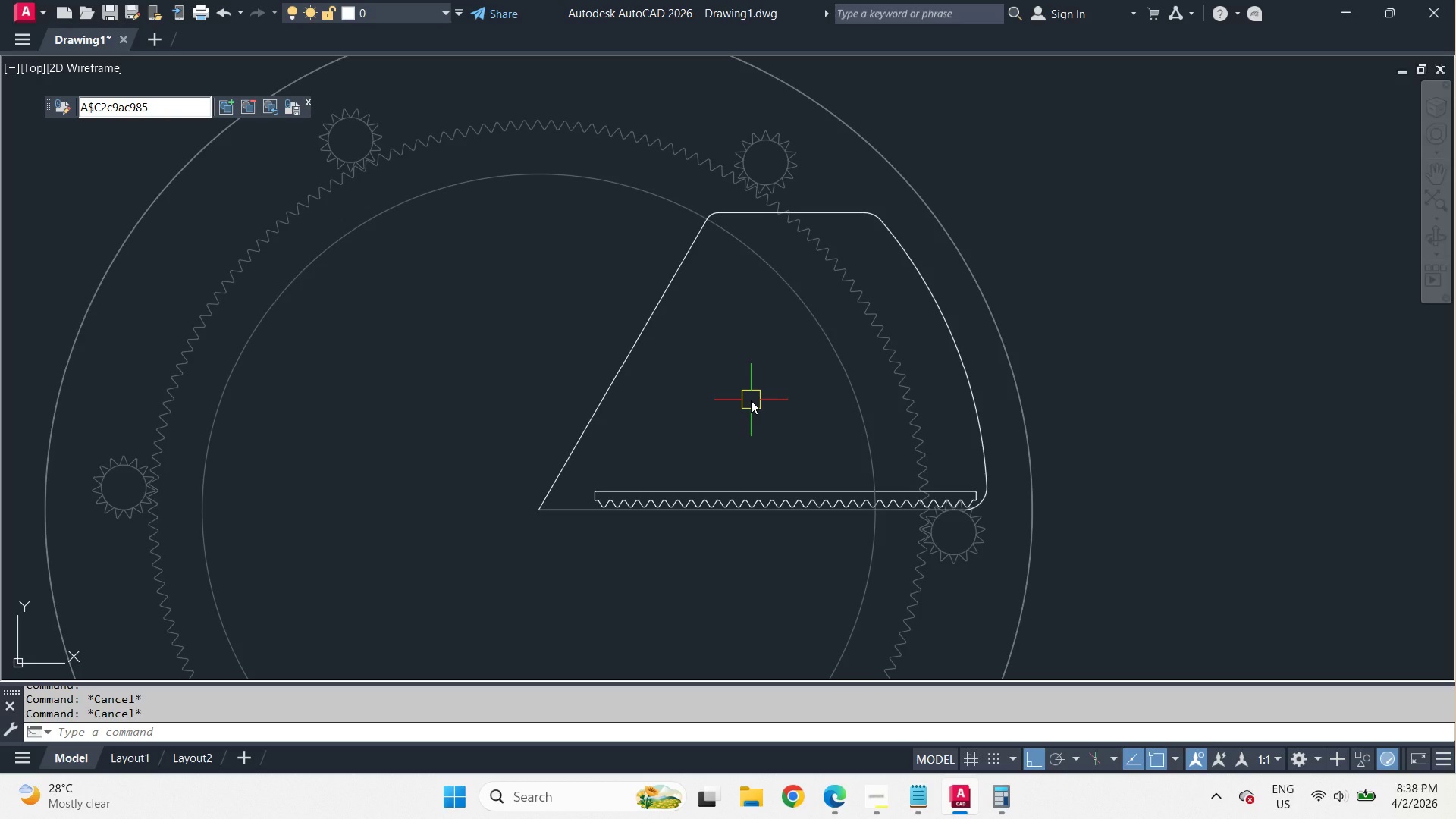 
wait(22.6)
 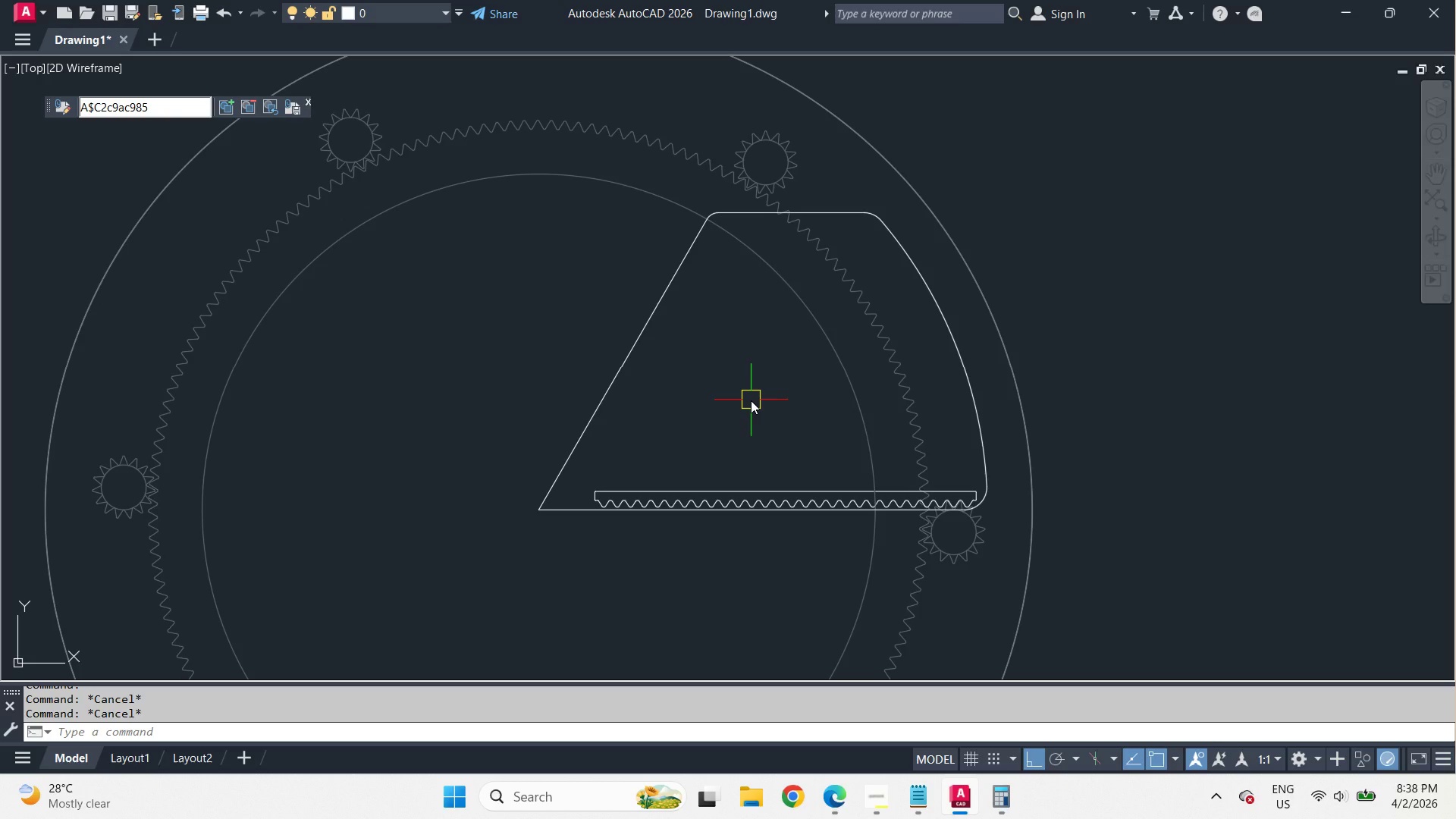 
left_click([295, 103])
 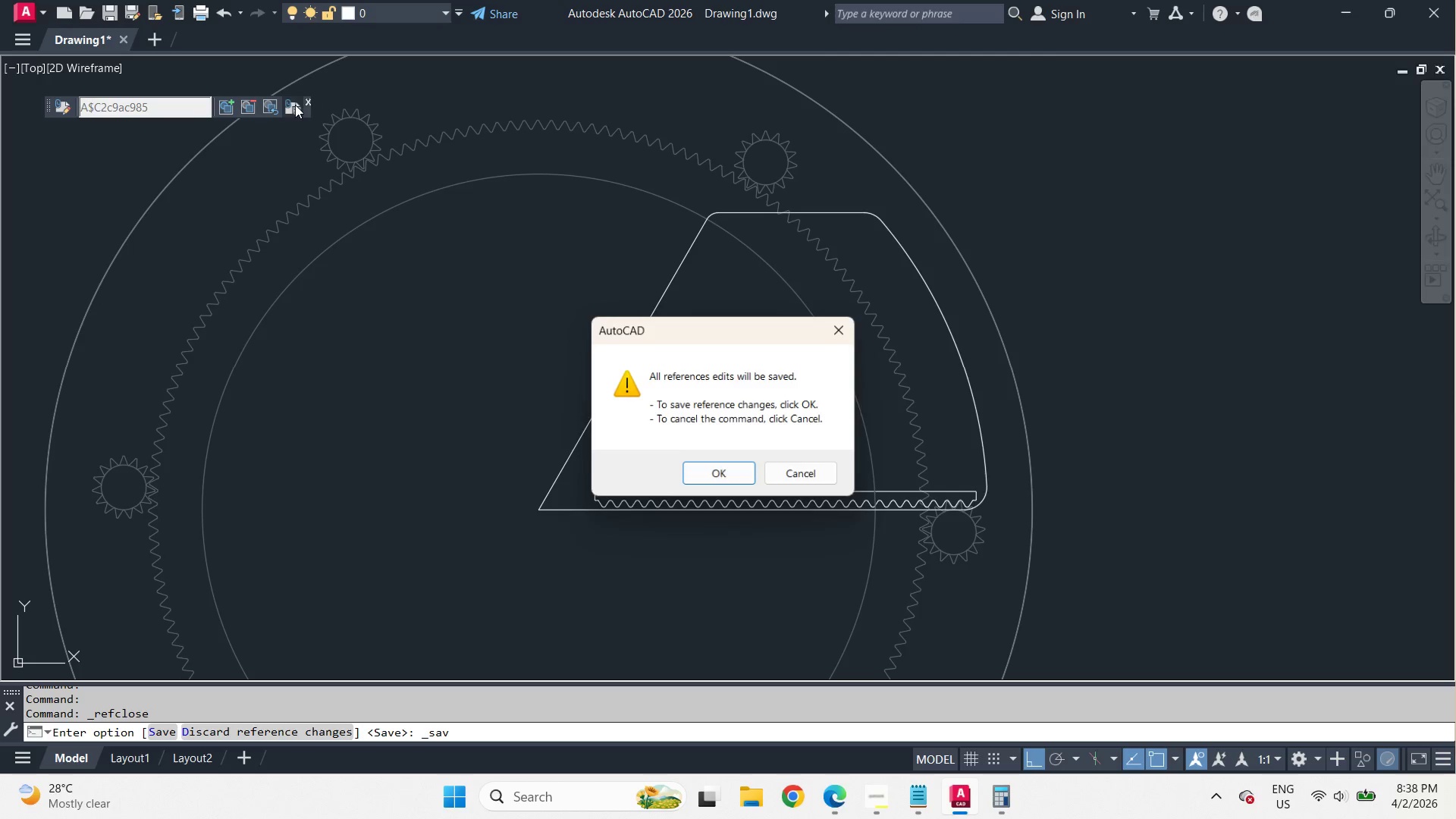 
key(Space)
 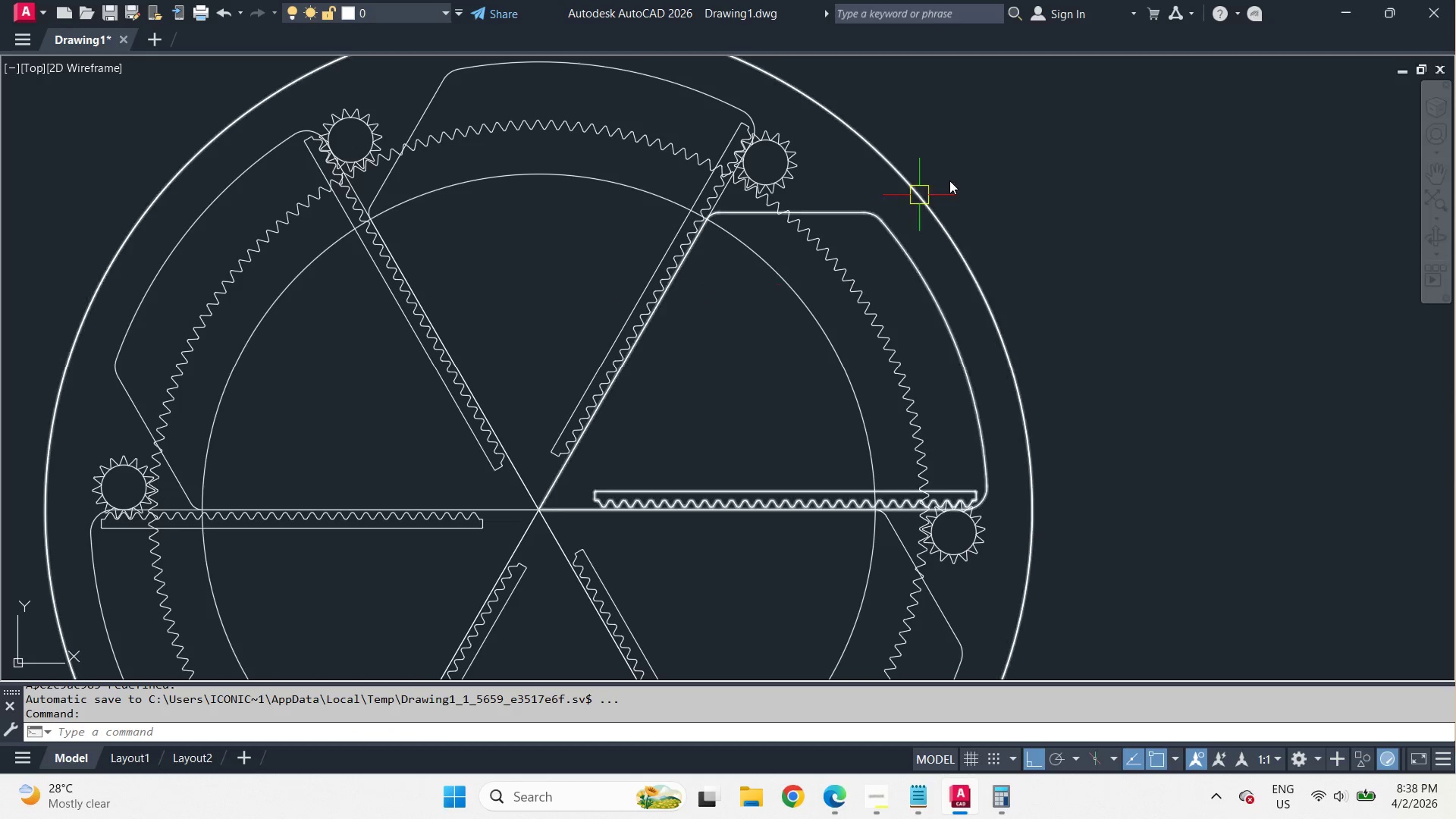 
scroll: coordinate [959, 176], scroll_direction: down, amount: 1.0
 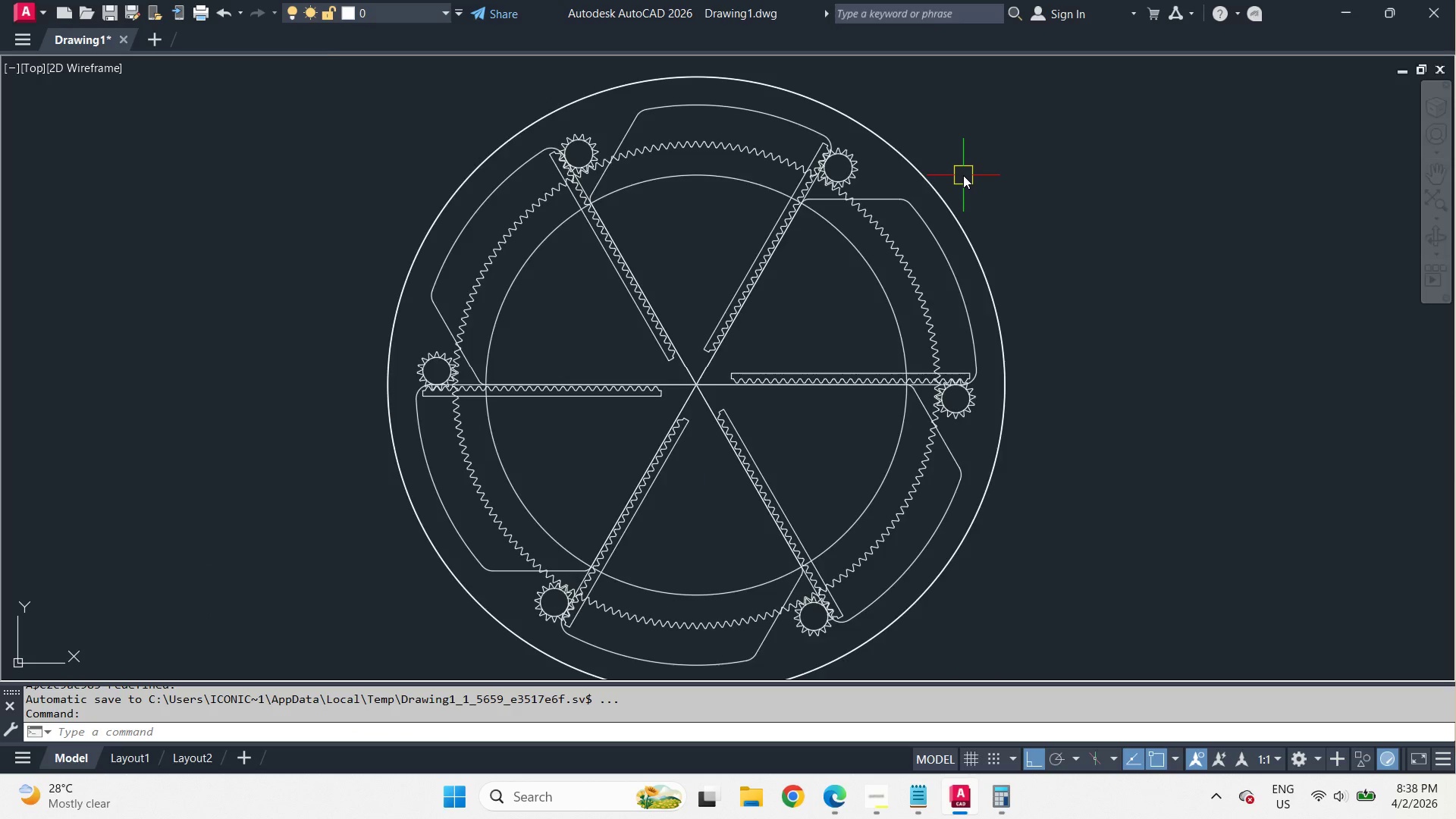 
scroll: coordinate [963, 175], scroll_direction: up, amount: 1.0
 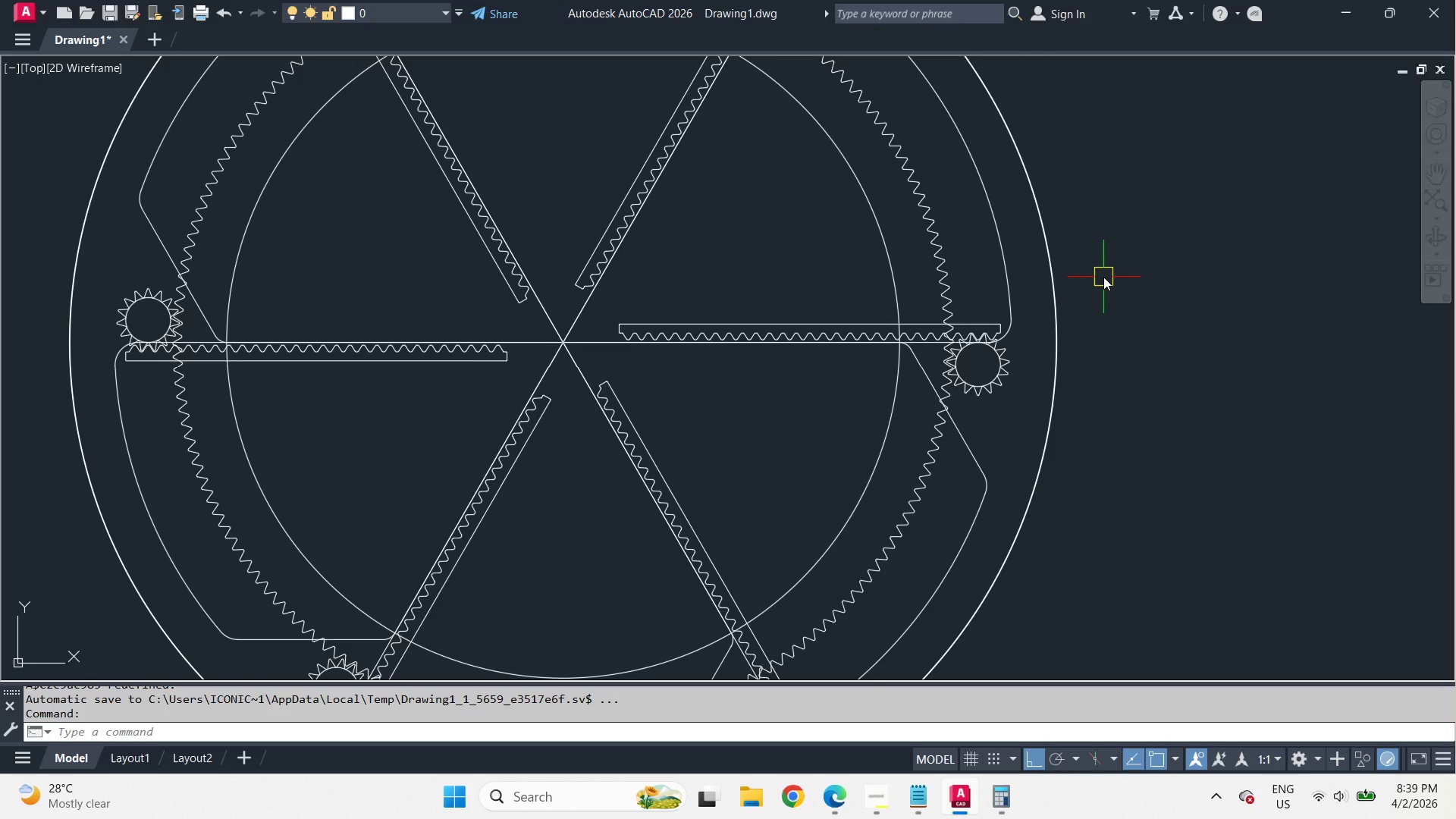 
wait(17.7)
 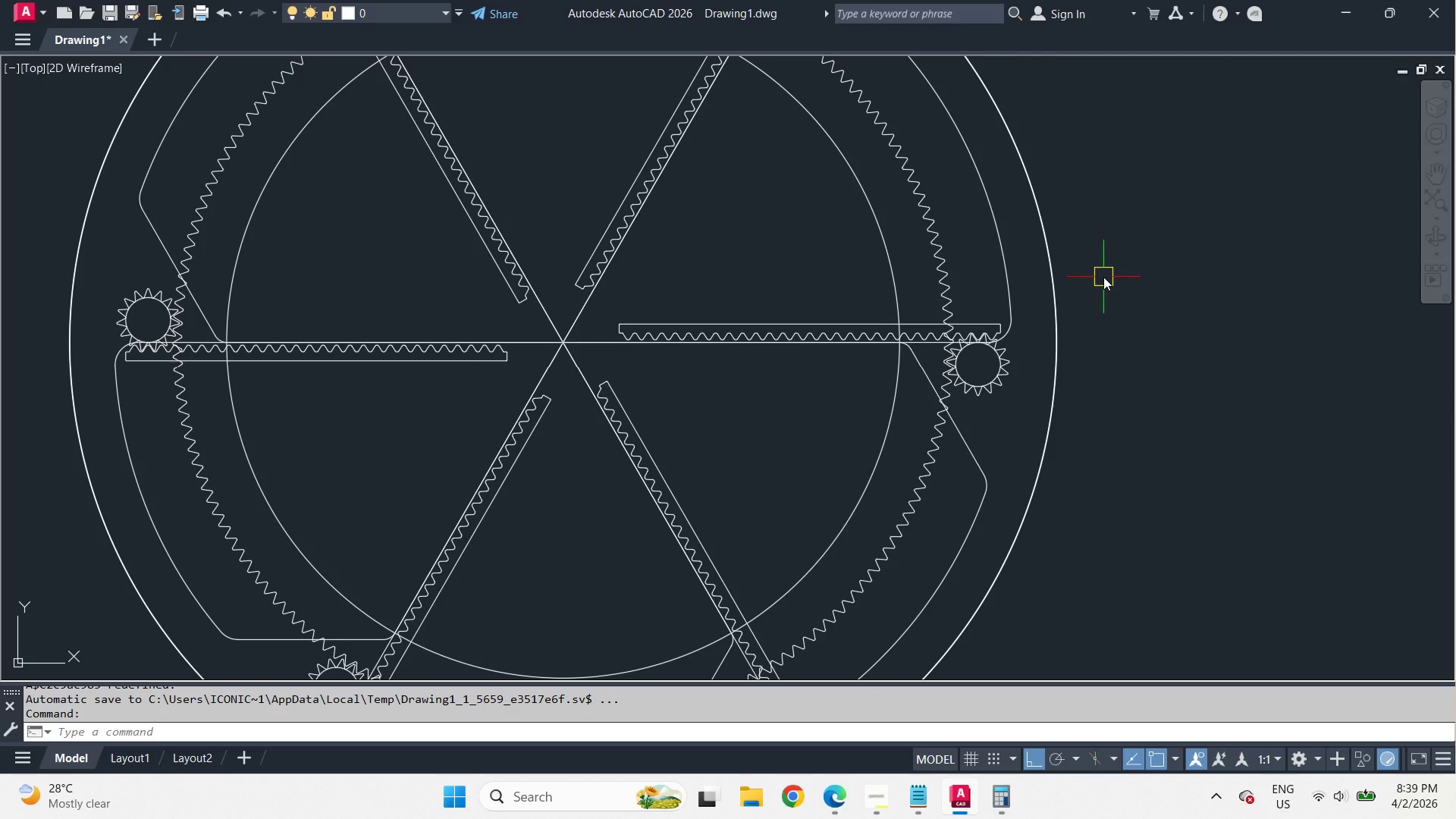 
left_click([953, 264])
 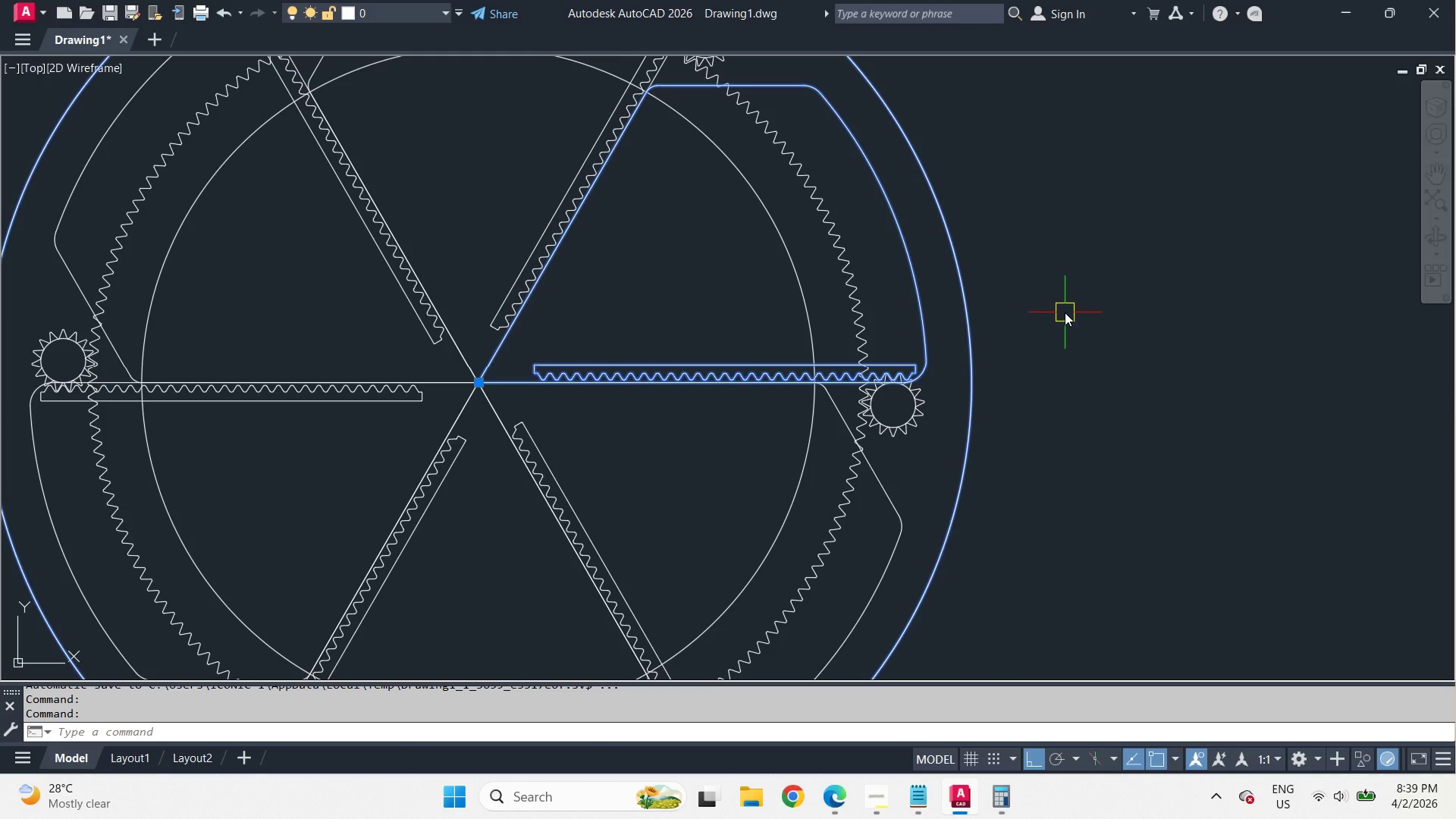 
right_click([1009, 306])
 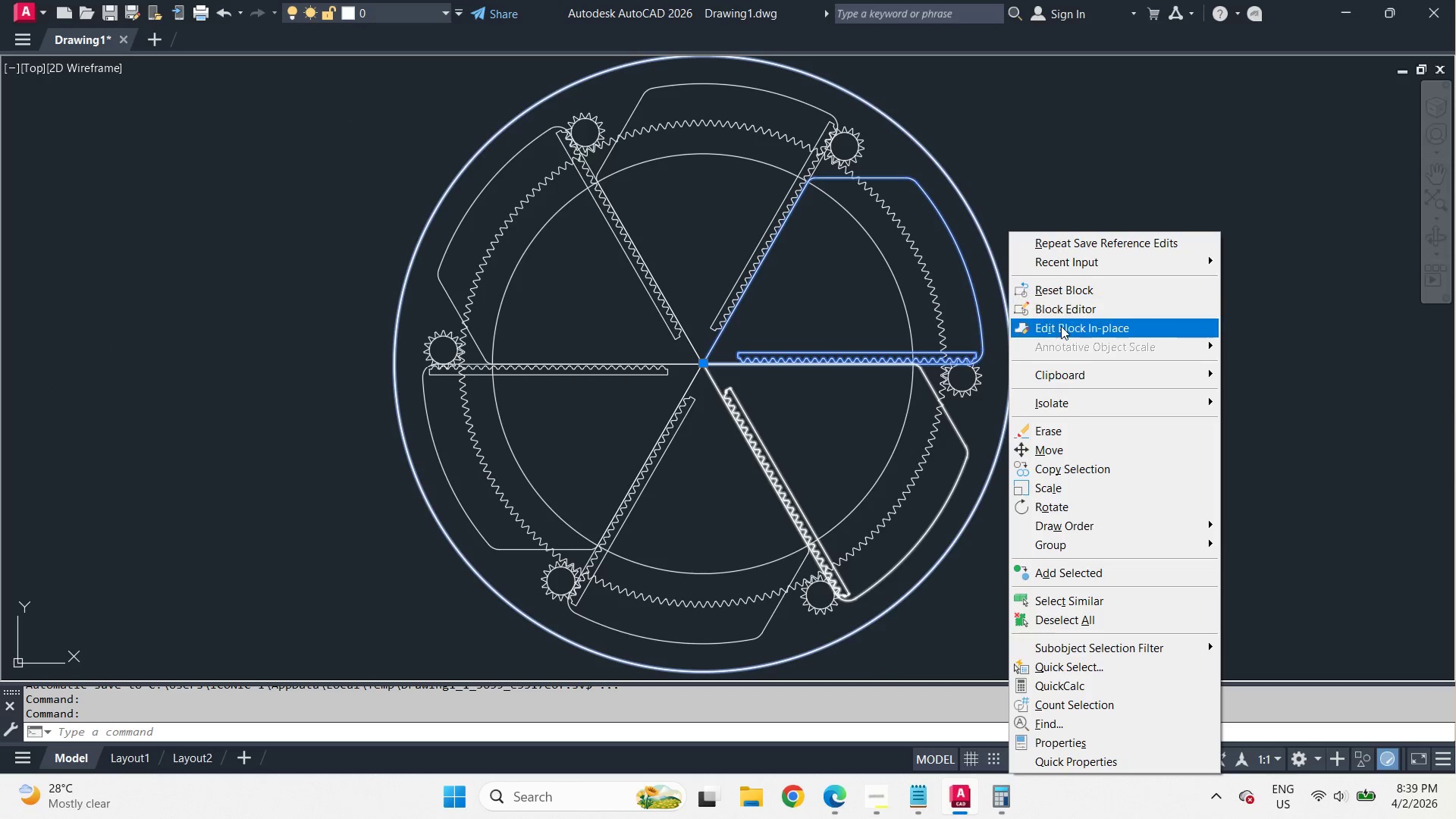 
scroll: coordinate [1065, 312], scroll_direction: down, amount: 2.0
 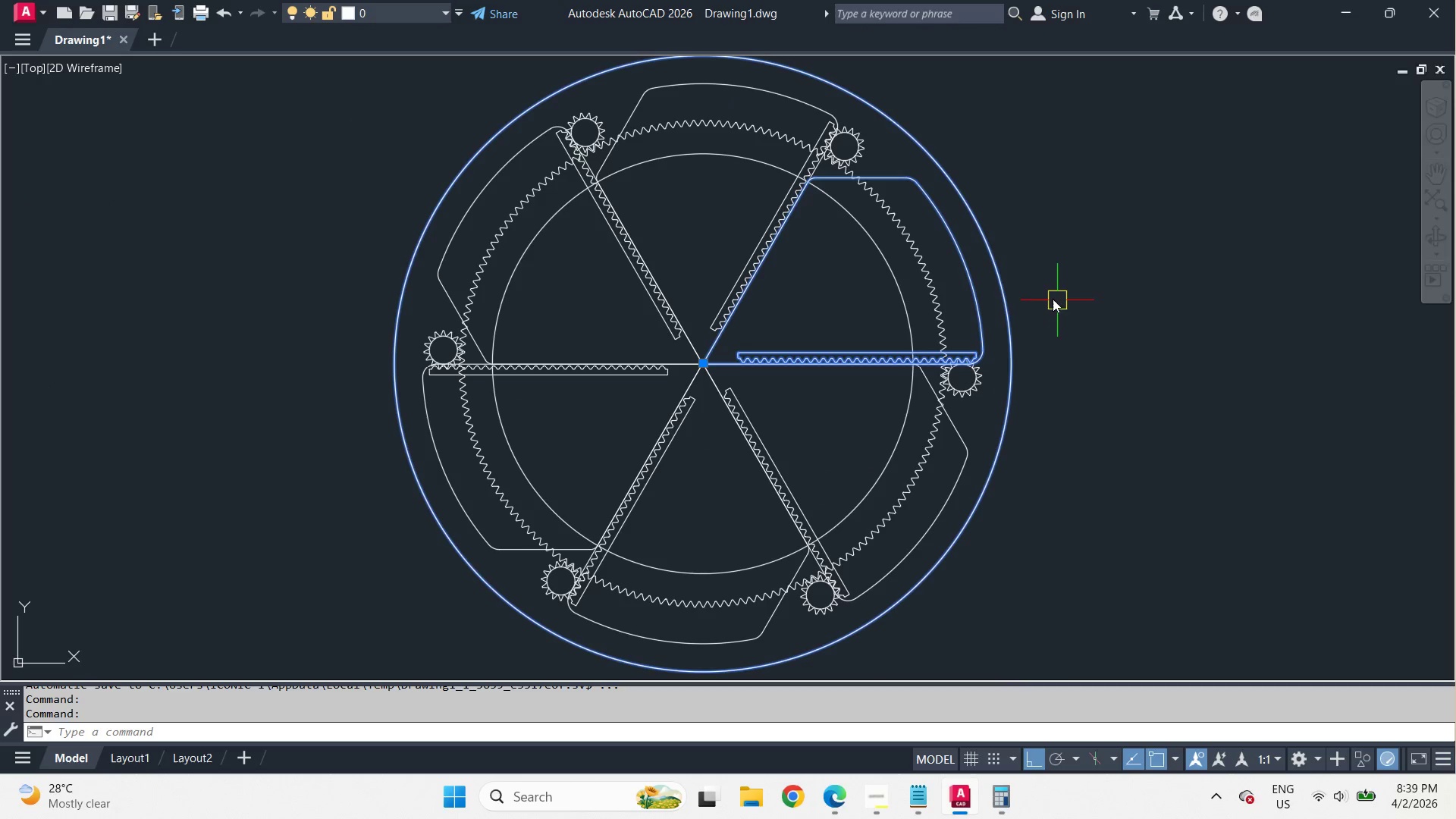 
scroll: coordinate [1057, 300], scroll_direction: up, amount: 1.0
 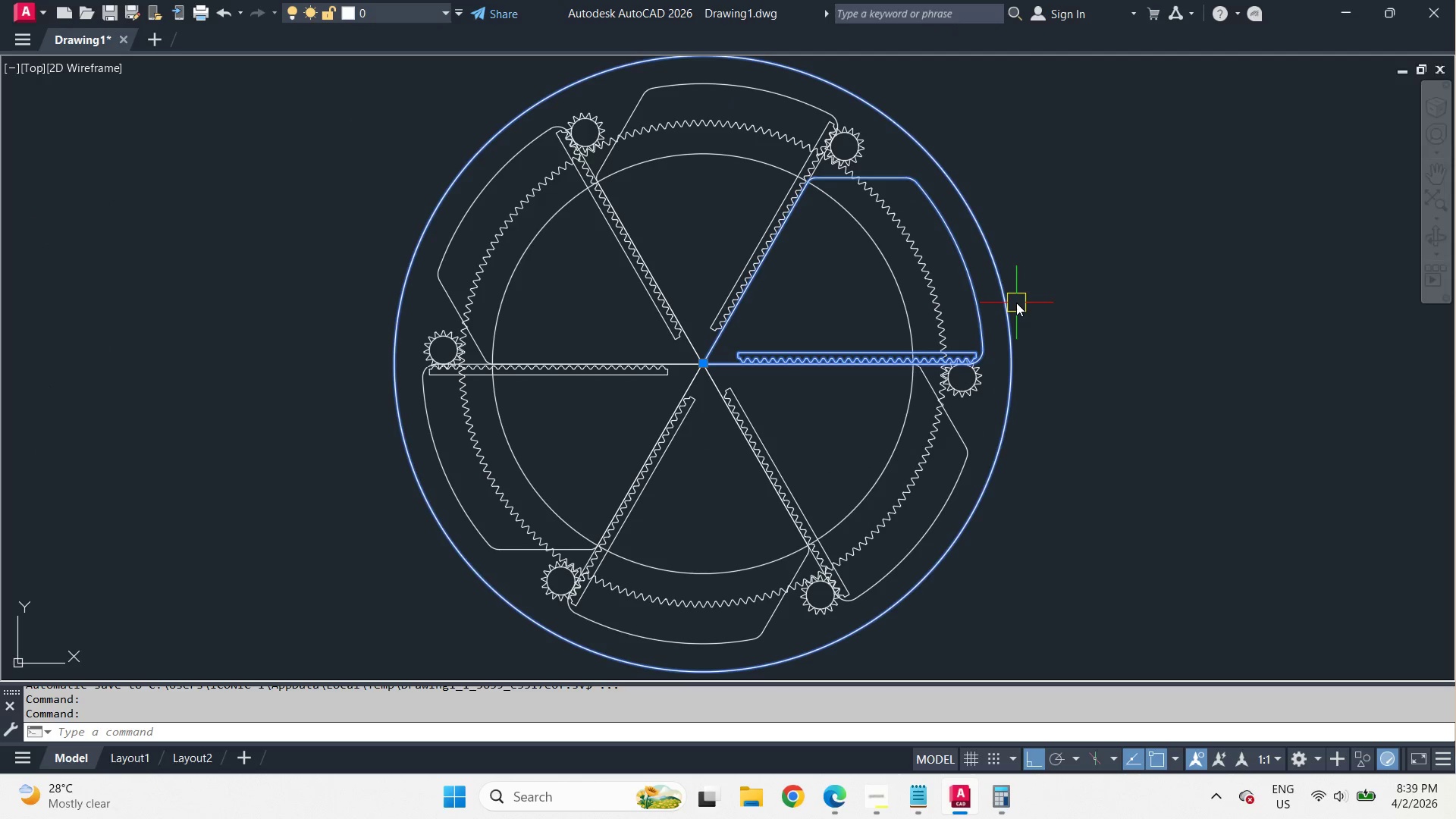 
left_click([1061, 327])
 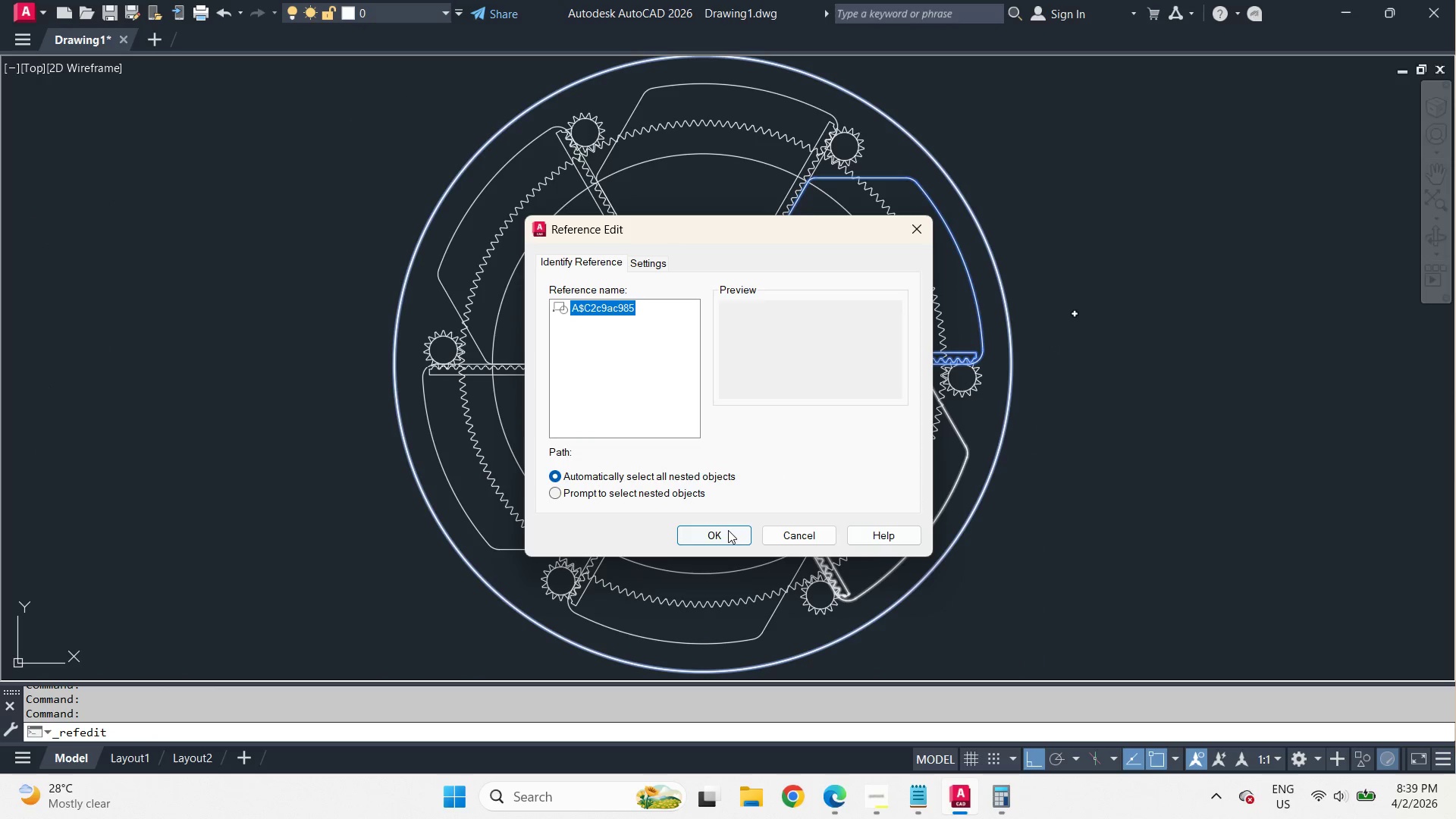 
left_click([724, 531])
 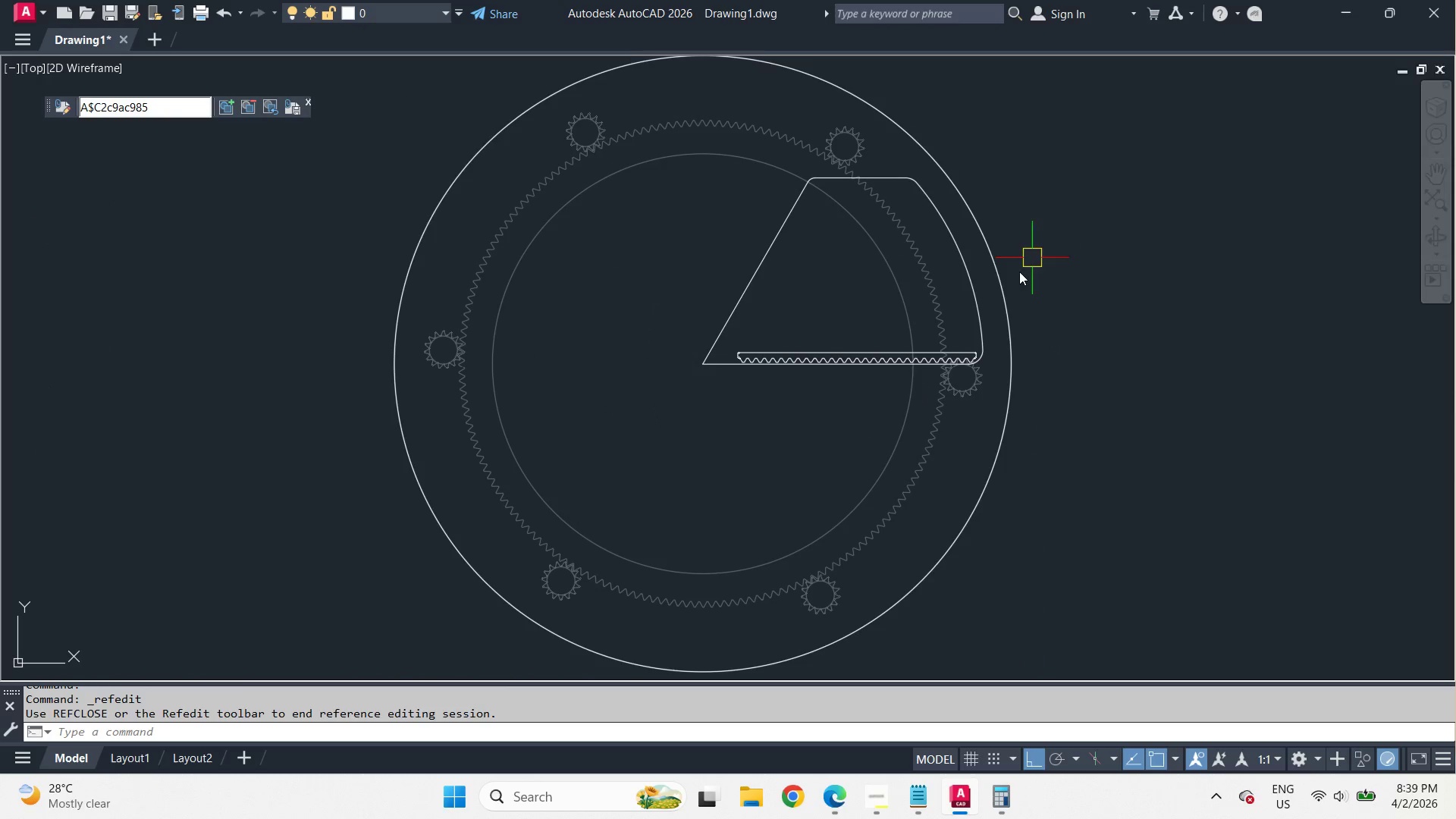 
left_click([1000, 284])
 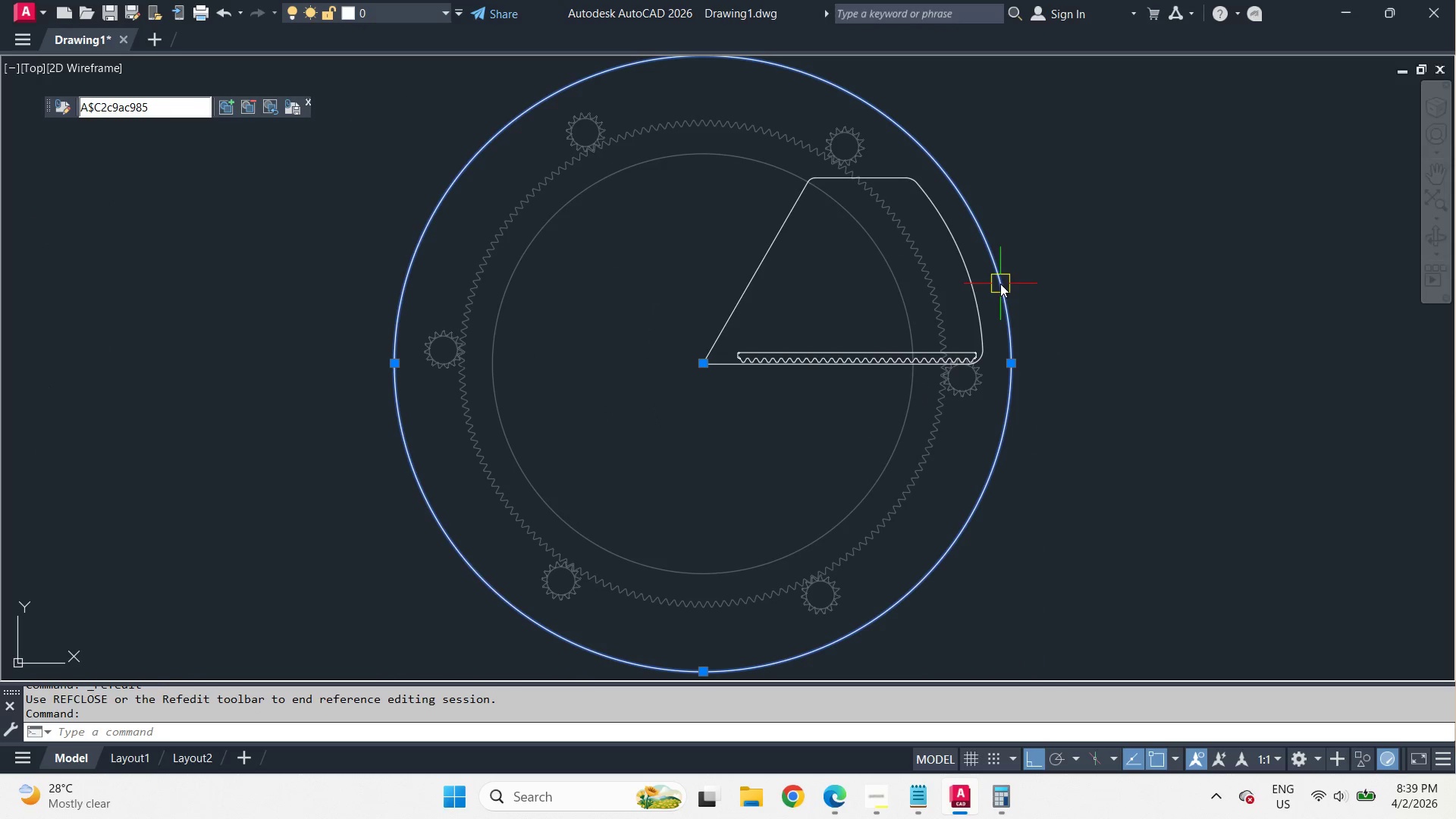 
key(E)
 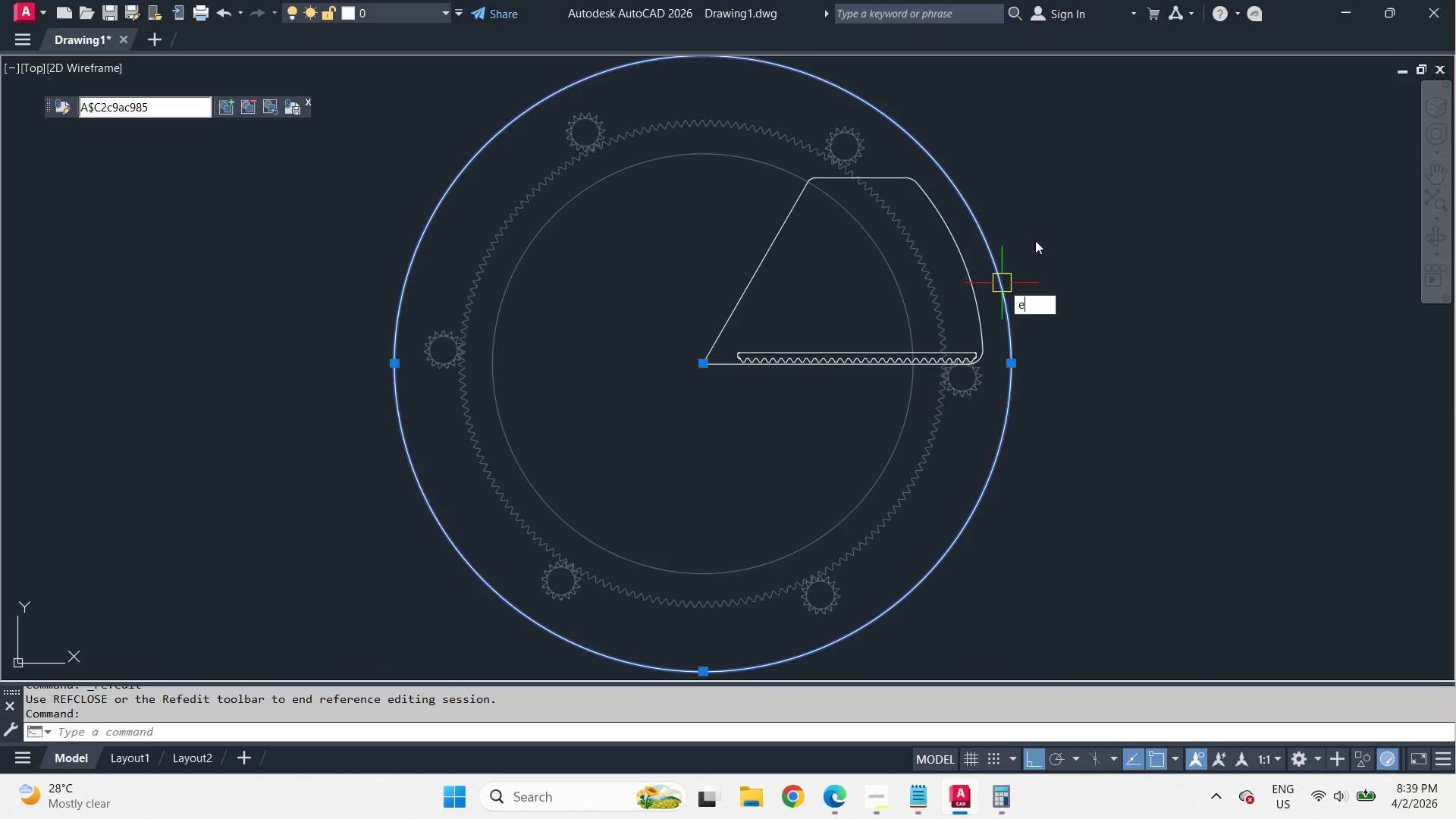 
key(Space)
 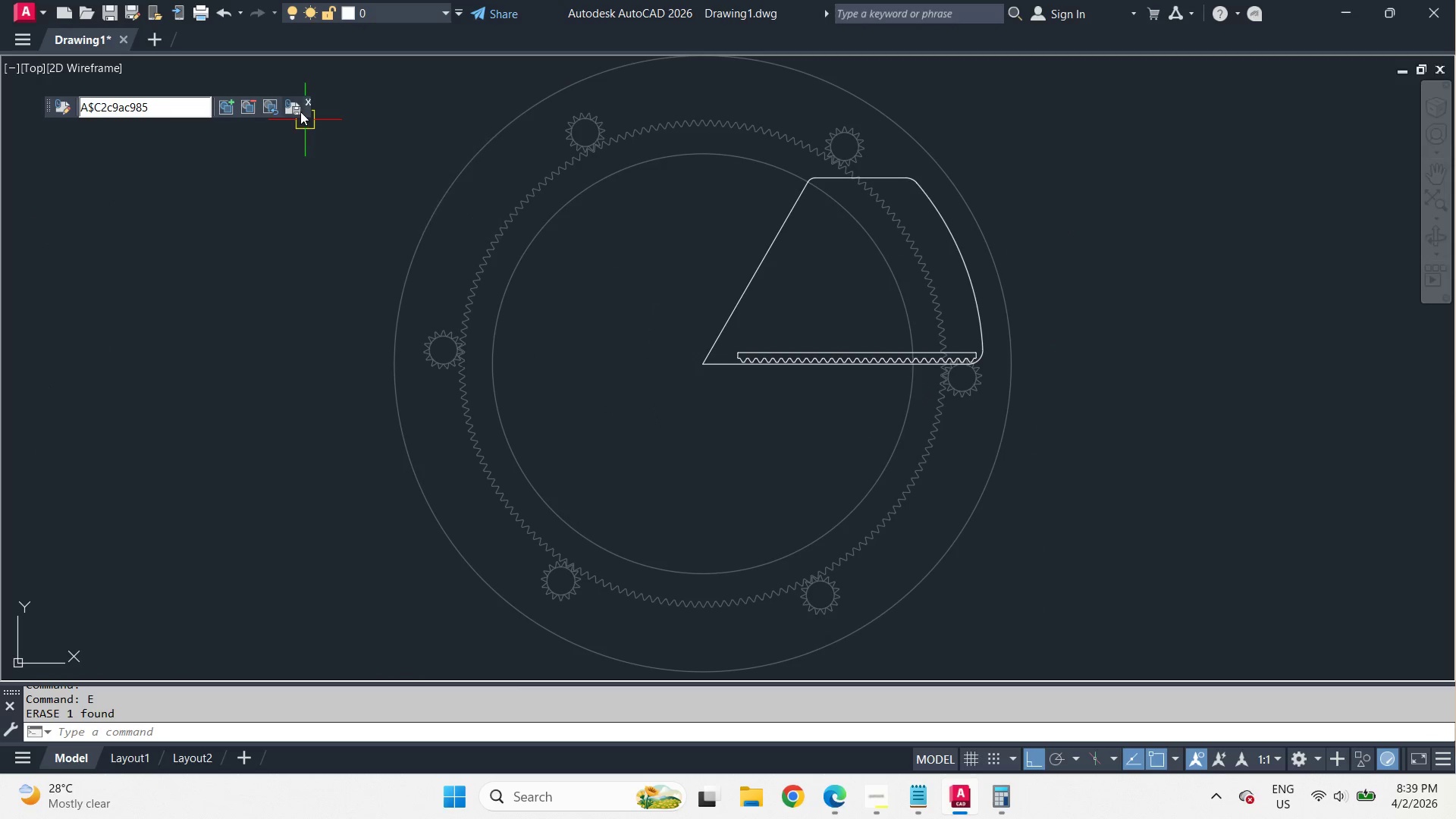 
key(Space)
 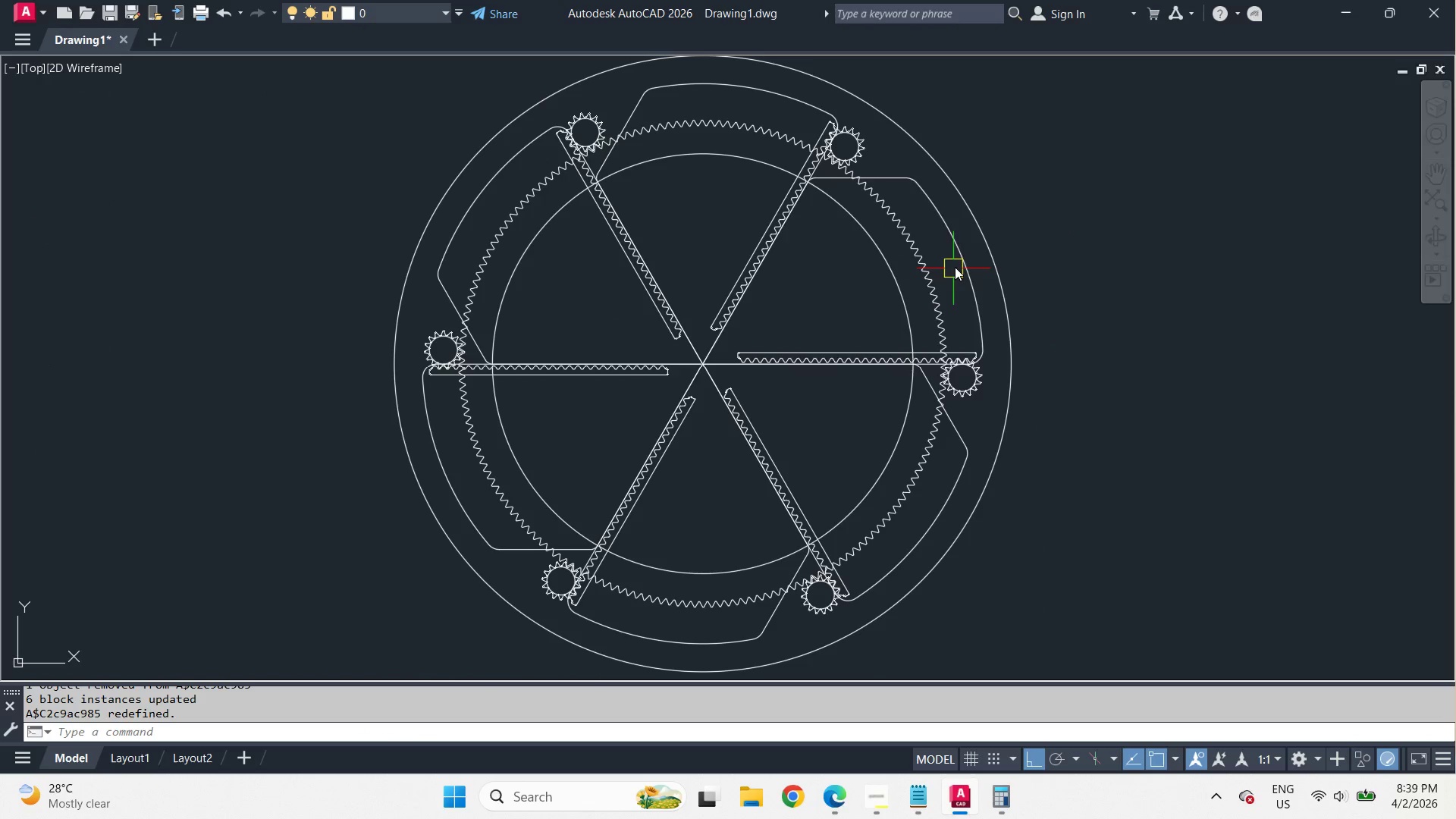 
left_click([953, 248])
 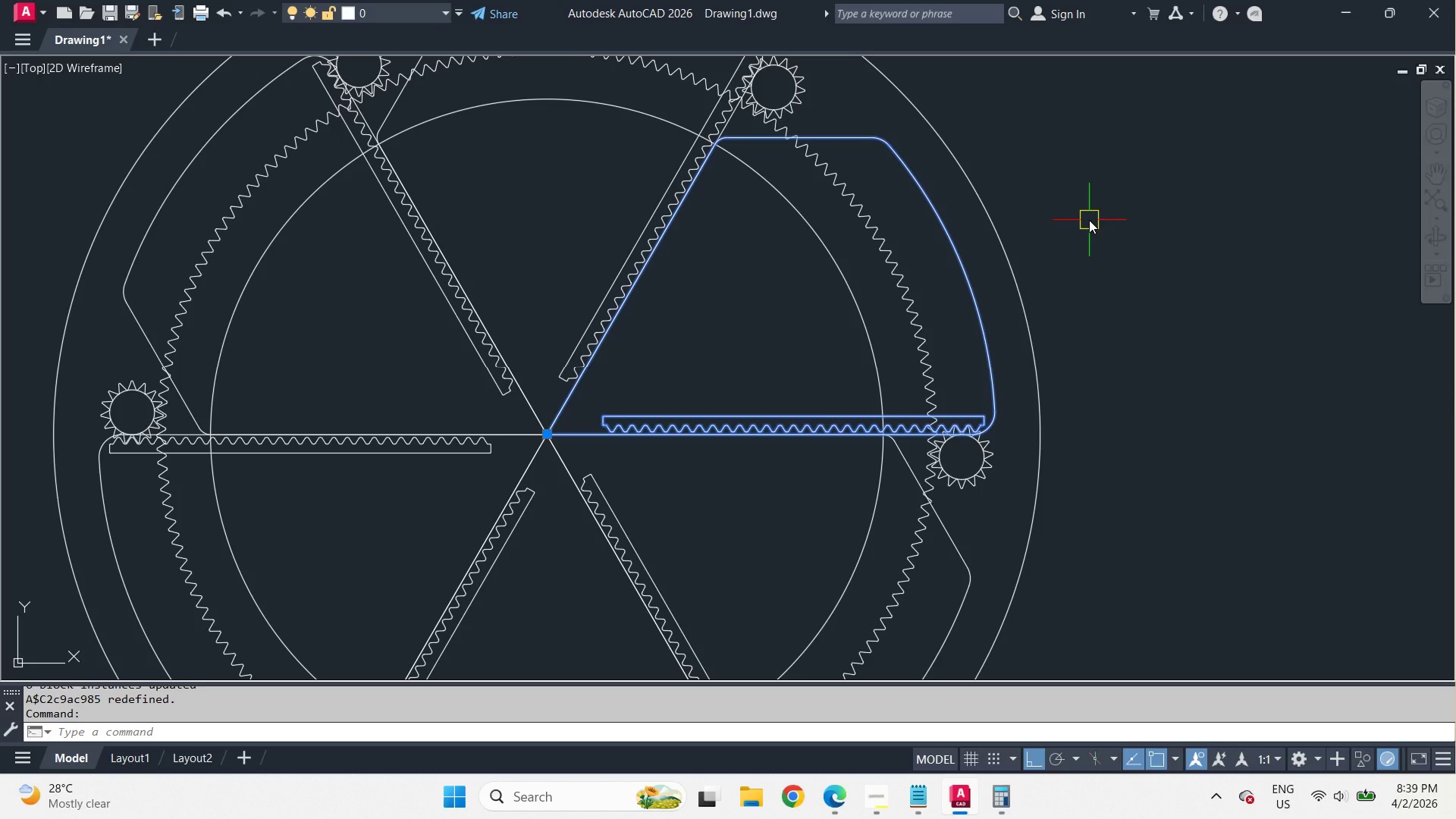 
scroll: coordinate [963, 245], scroll_direction: up, amount: 1.0
 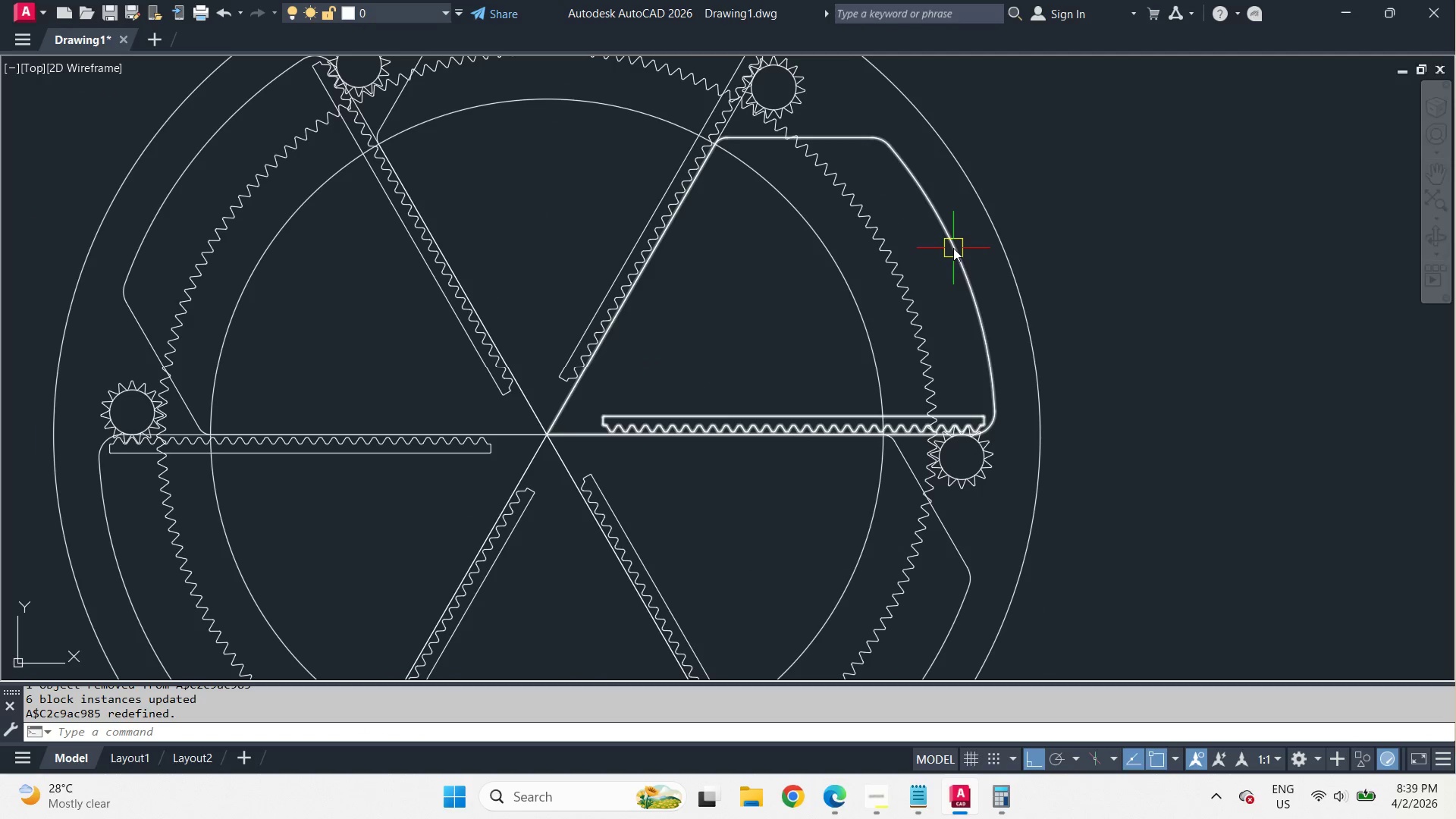 
wait(22.73)
 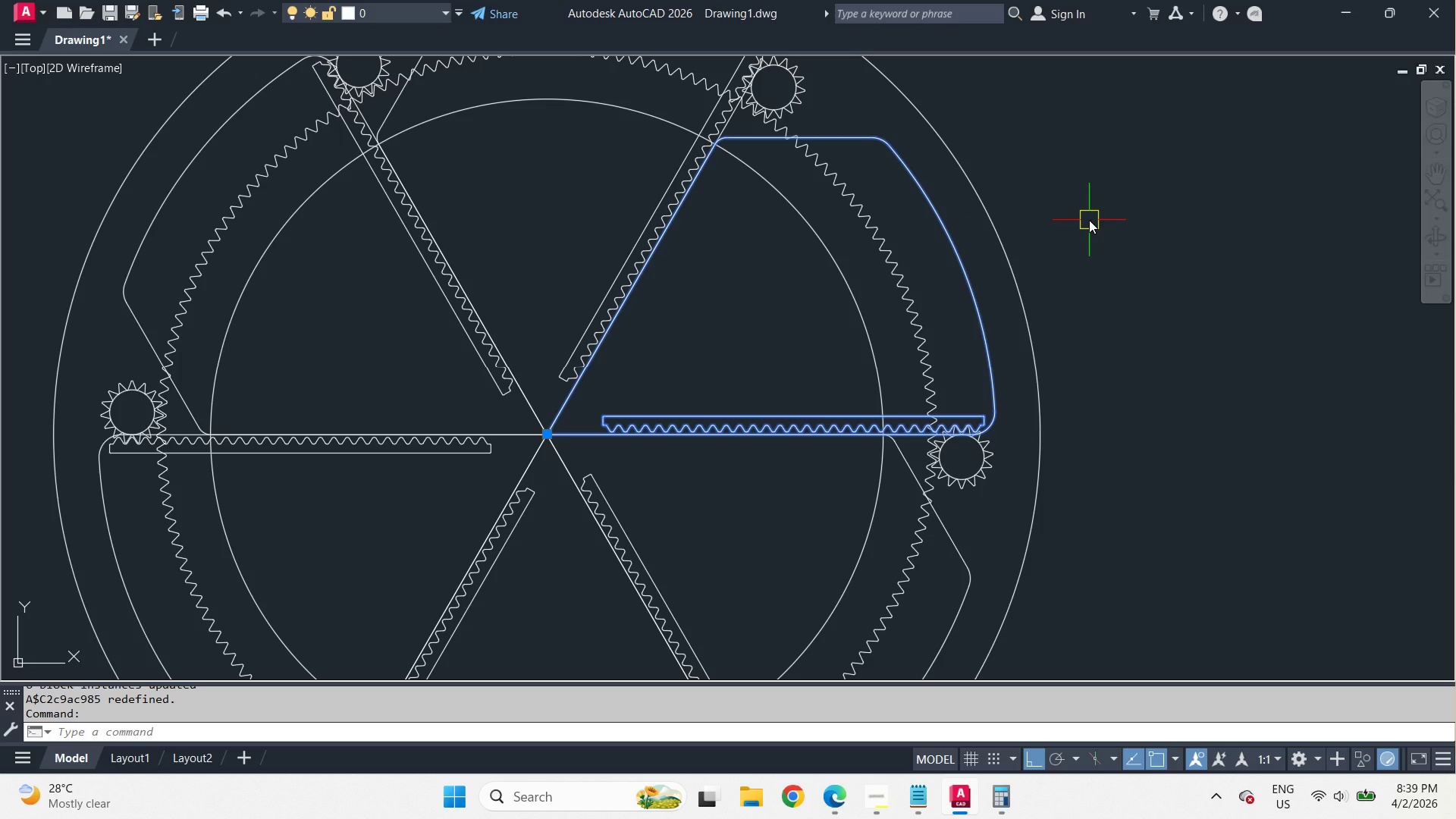 
left_click([548, 439])
 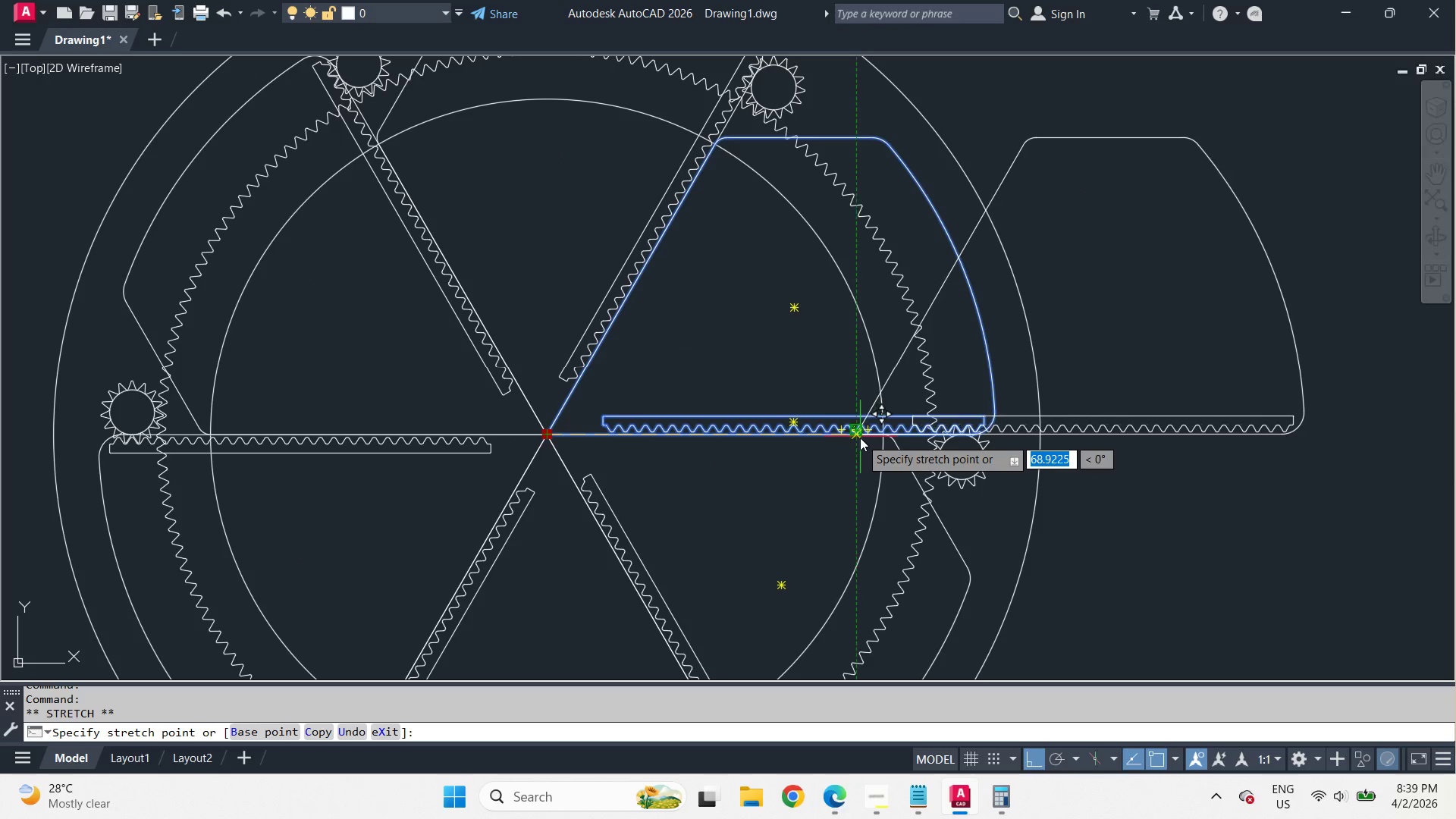 
scroll: coordinate [872, 430], scroll_direction: up, amount: 5.0
 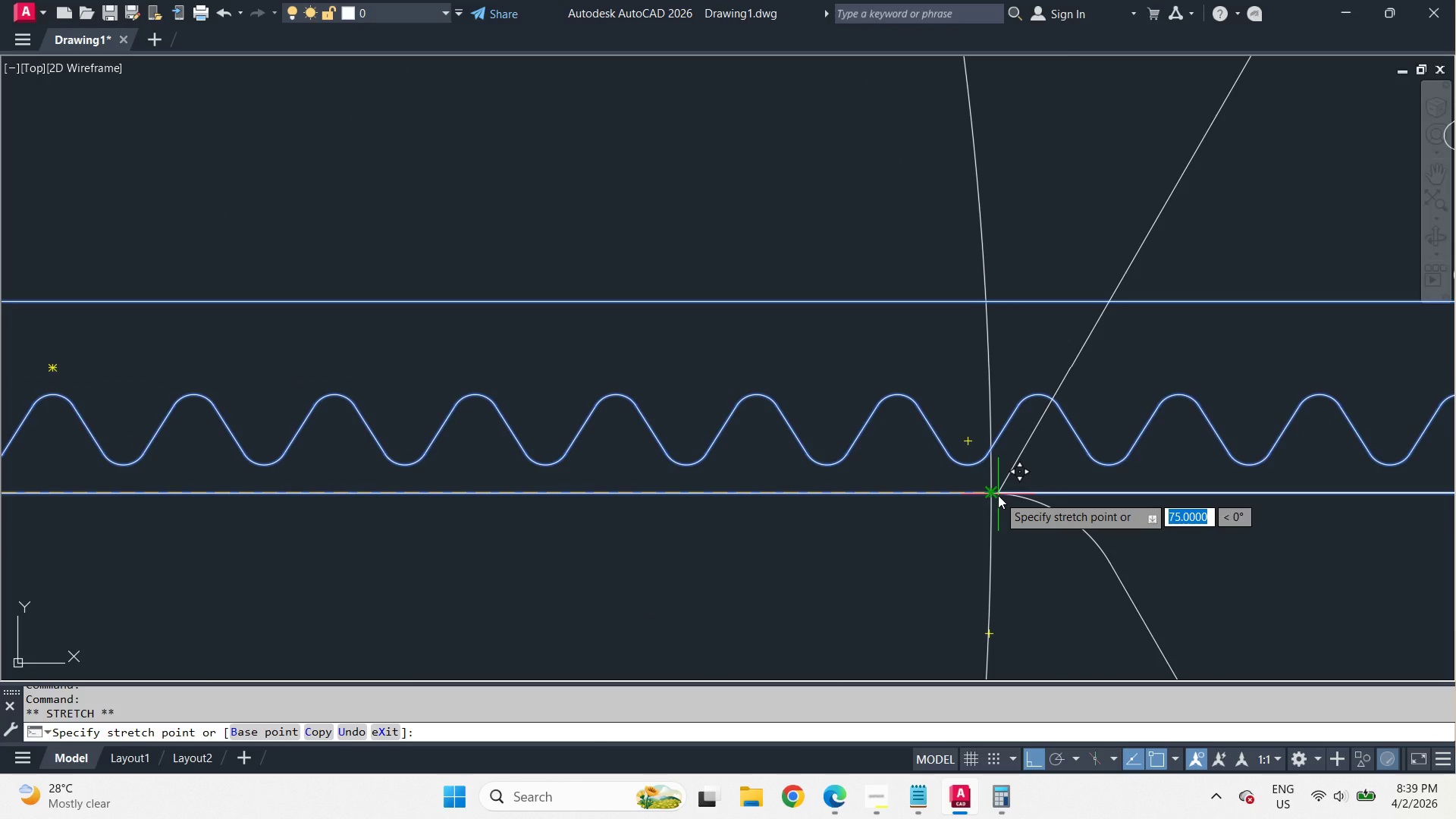 
type(qua )
 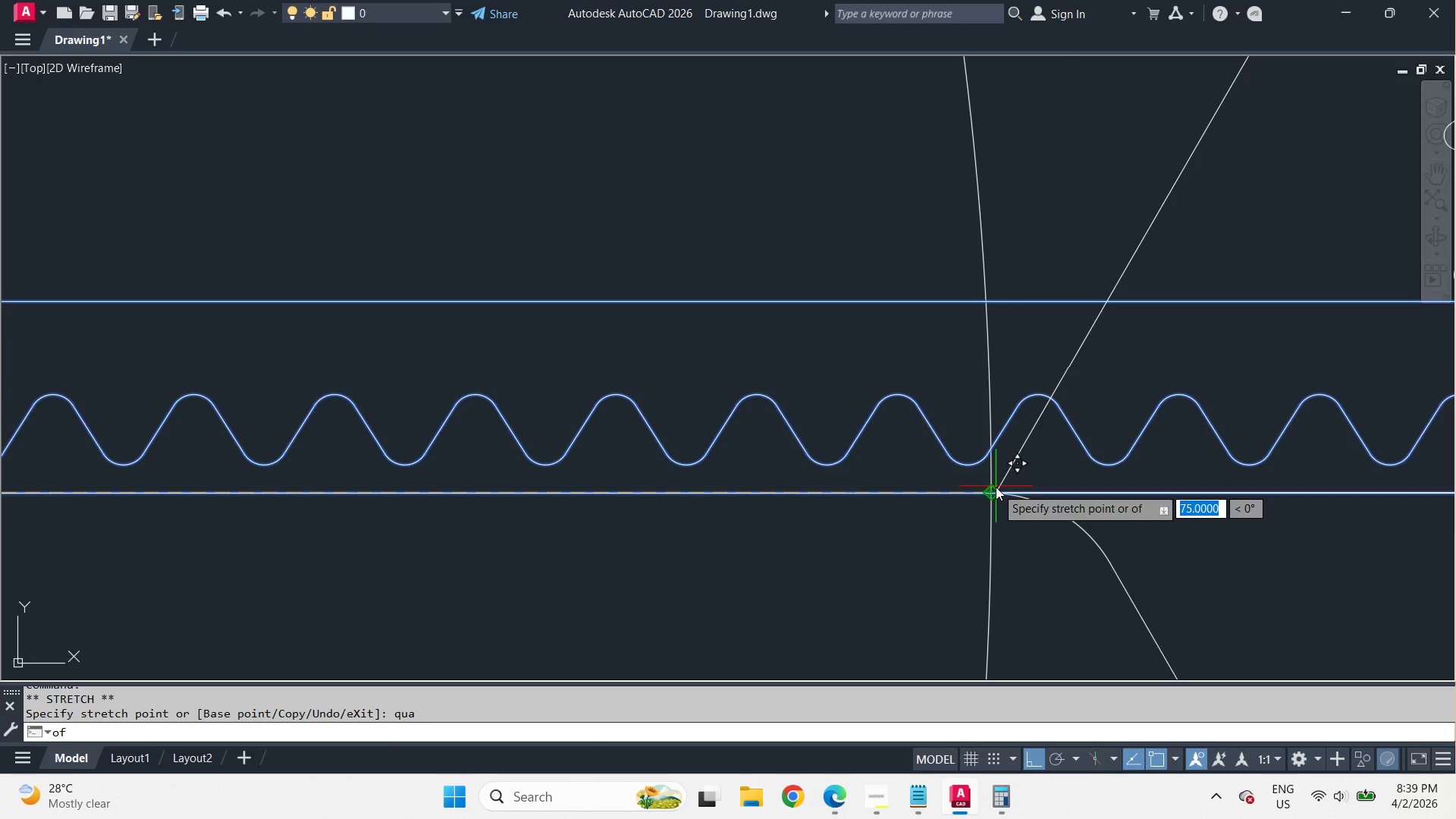 
left_click([996, 487])
 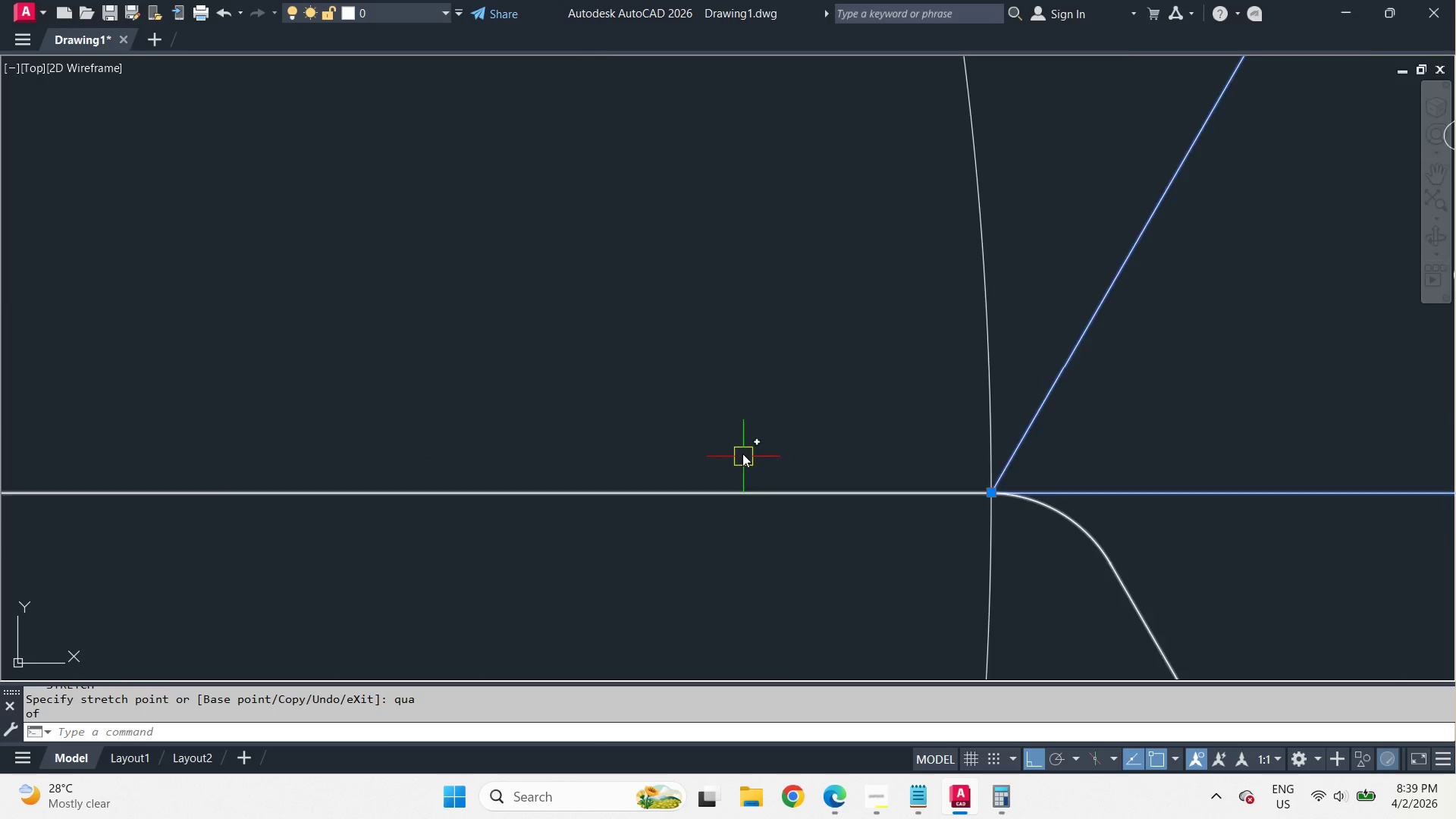 
key(Escape)
 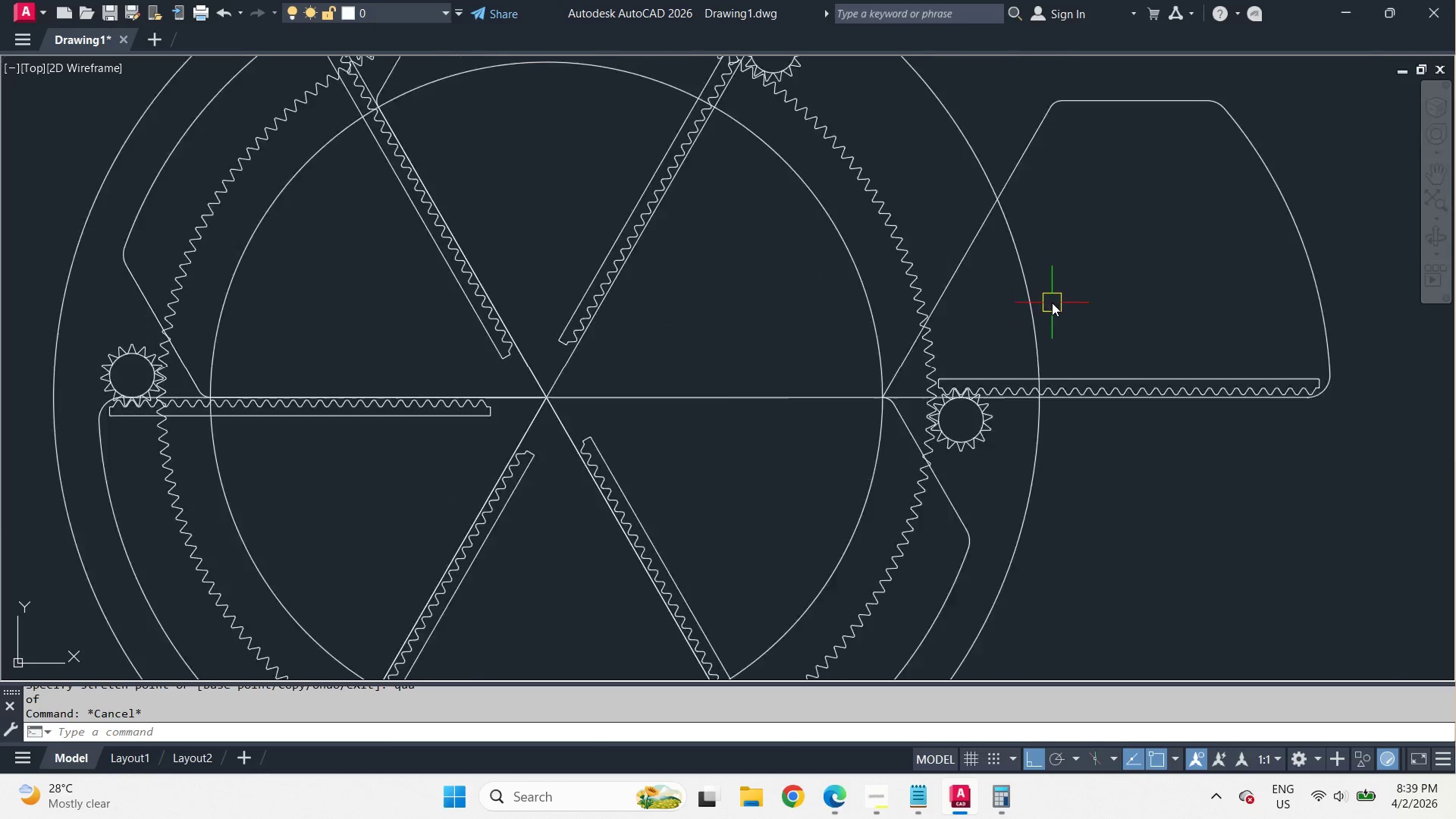 
scroll: coordinate [1052, 303], scroll_direction: down, amount: 6.0
 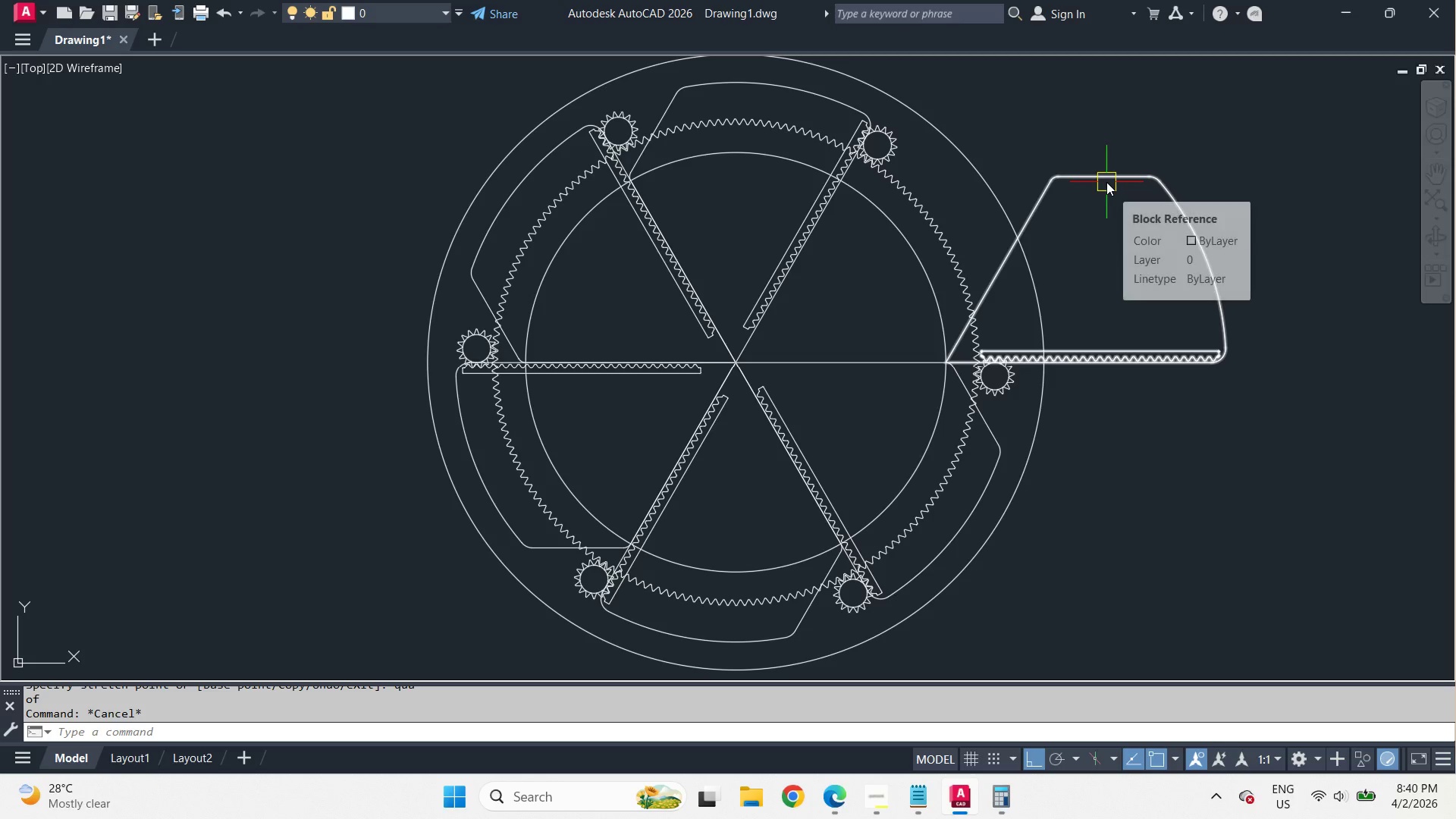 
scroll: coordinate [1099, 281], scroll_direction: up, amount: 3.0
 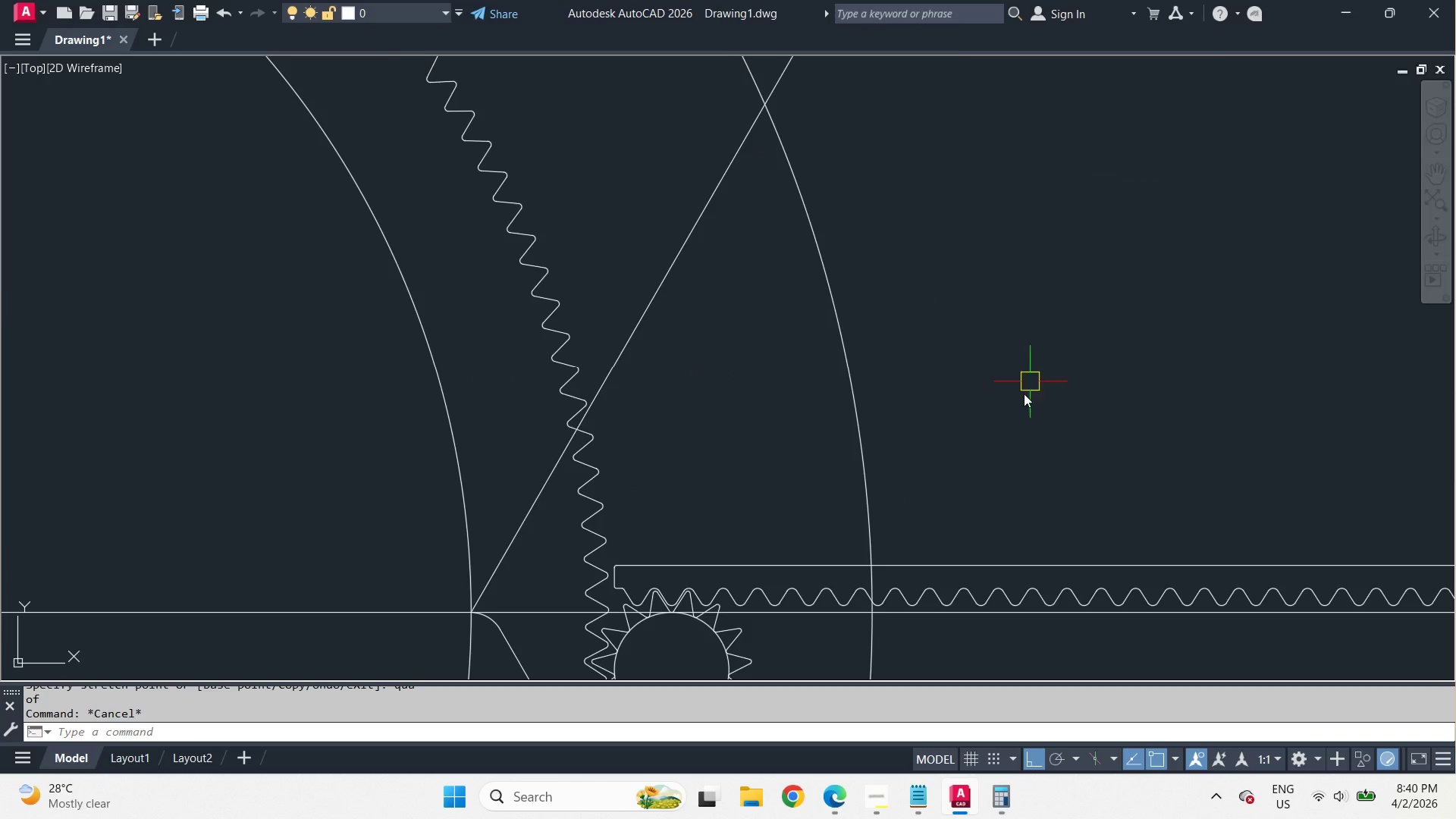 
scroll: coordinate [1025, 393], scroll_direction: down, amount: 2.0
 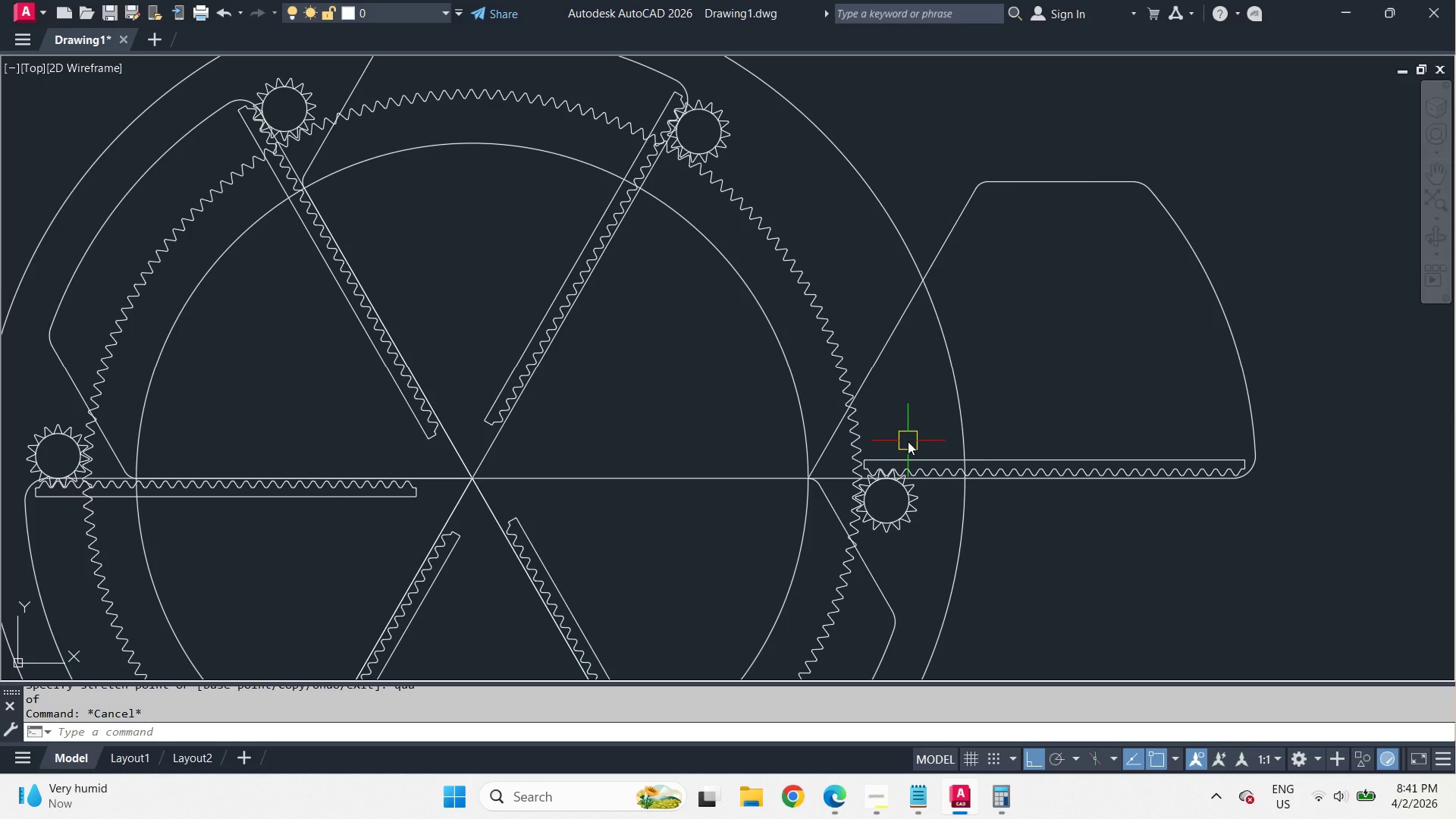 
wait(100.71)
 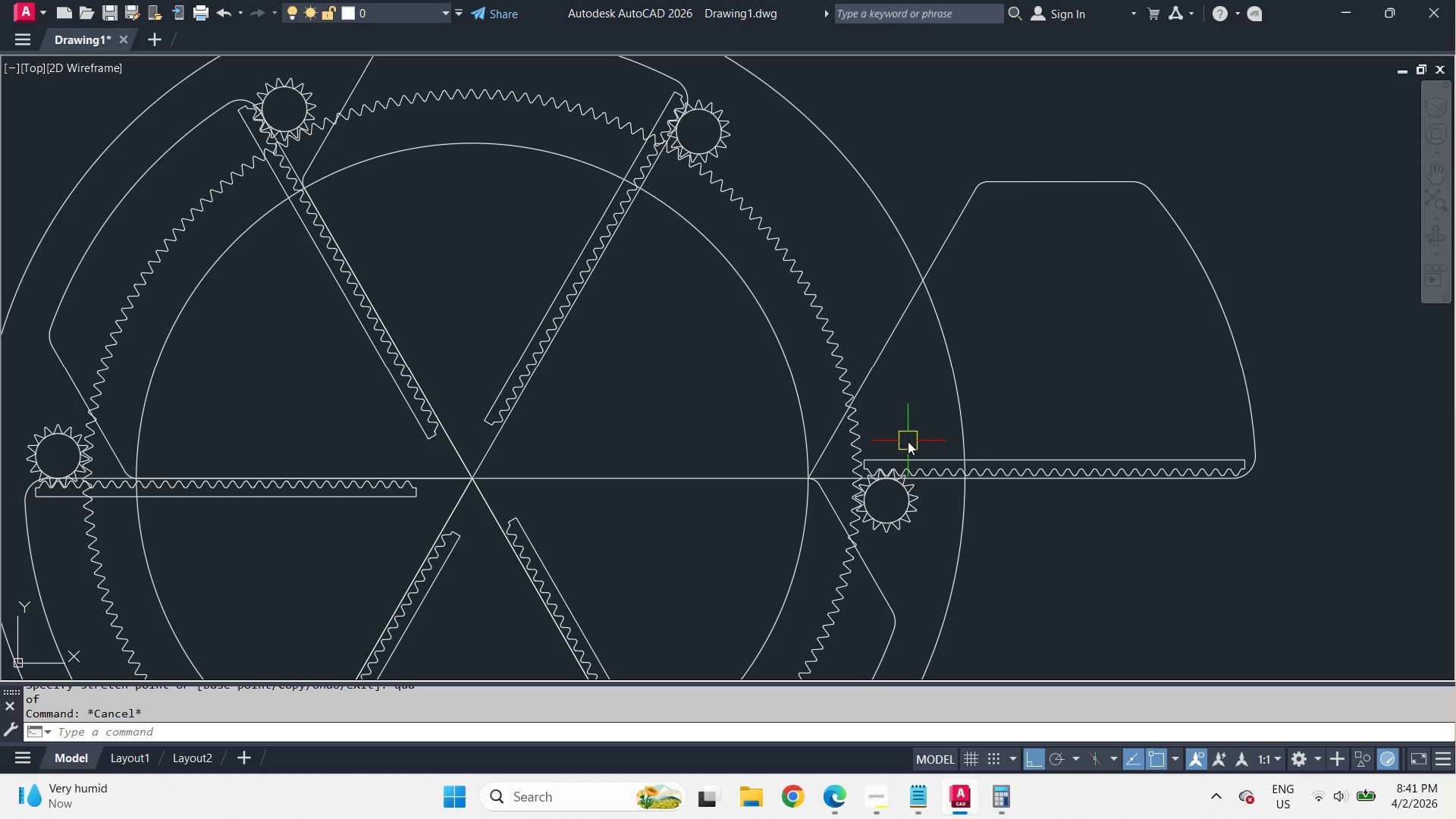 
scroll: coordinate [908, 441], scroll_direction: up, amount: 2.0
 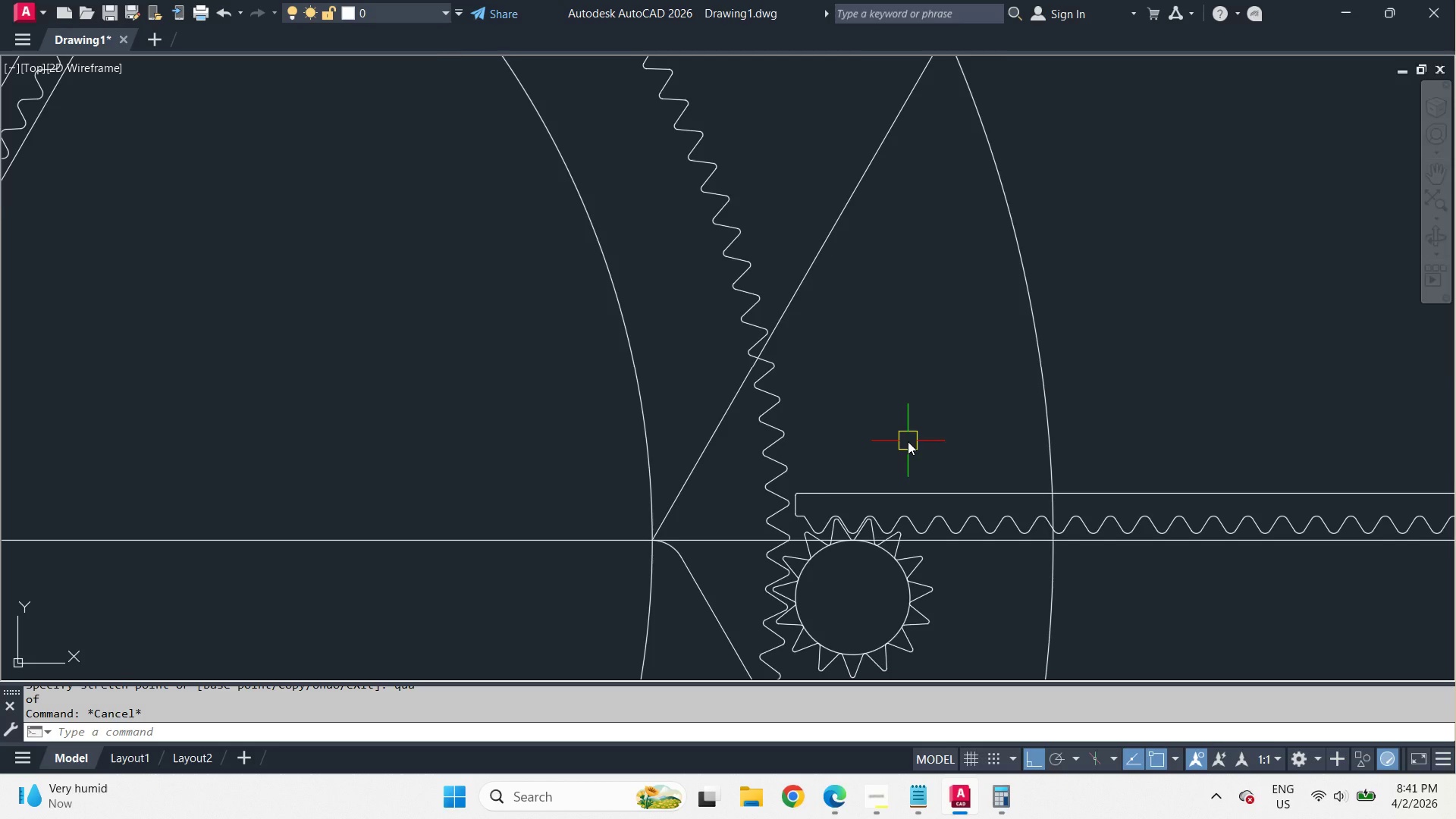 
scroll: coordinate [908, 441], scroll_direction: down, amount: 2.0
 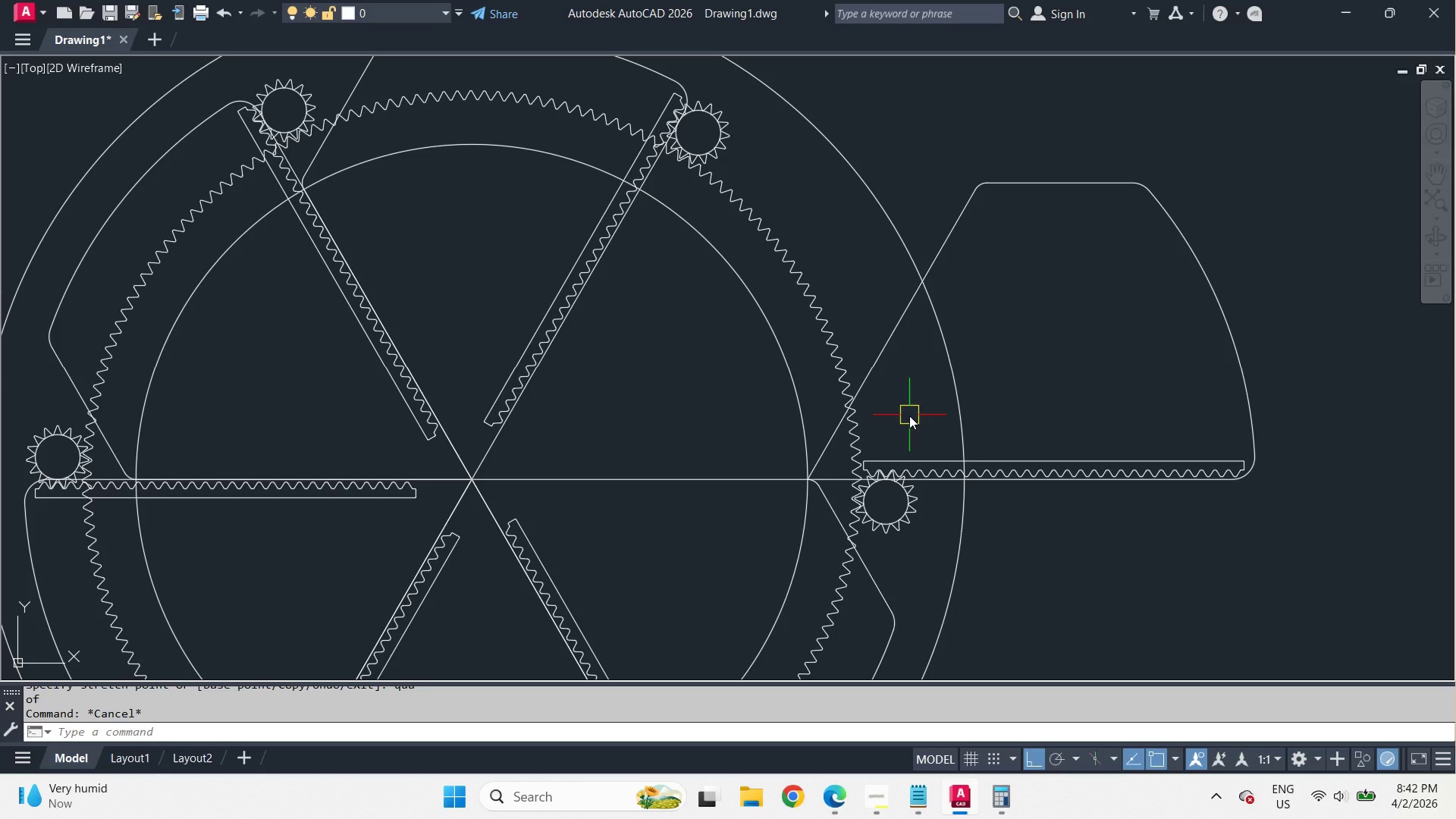 
wait(39.64)
 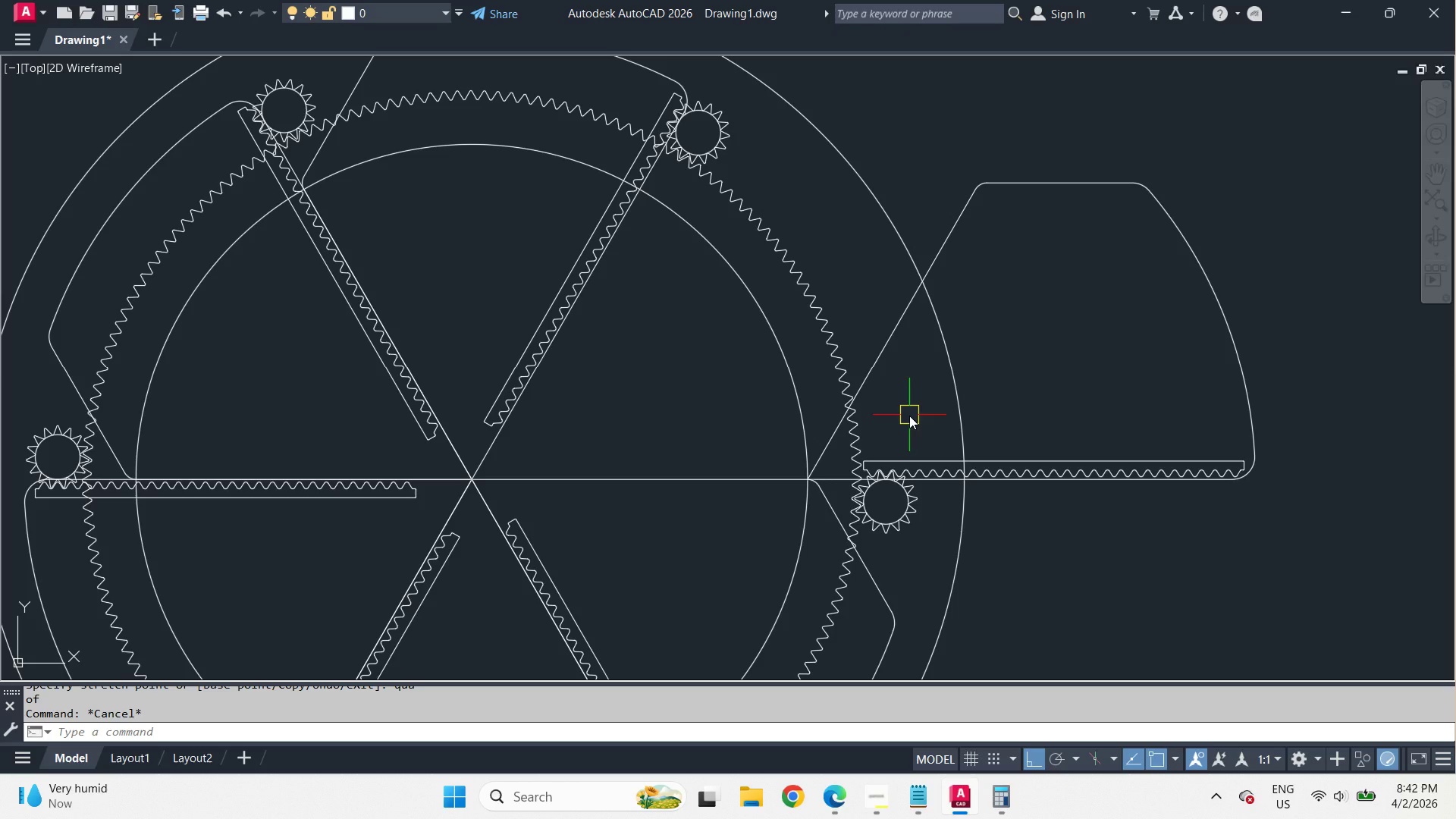 
left_click([915, 466])
 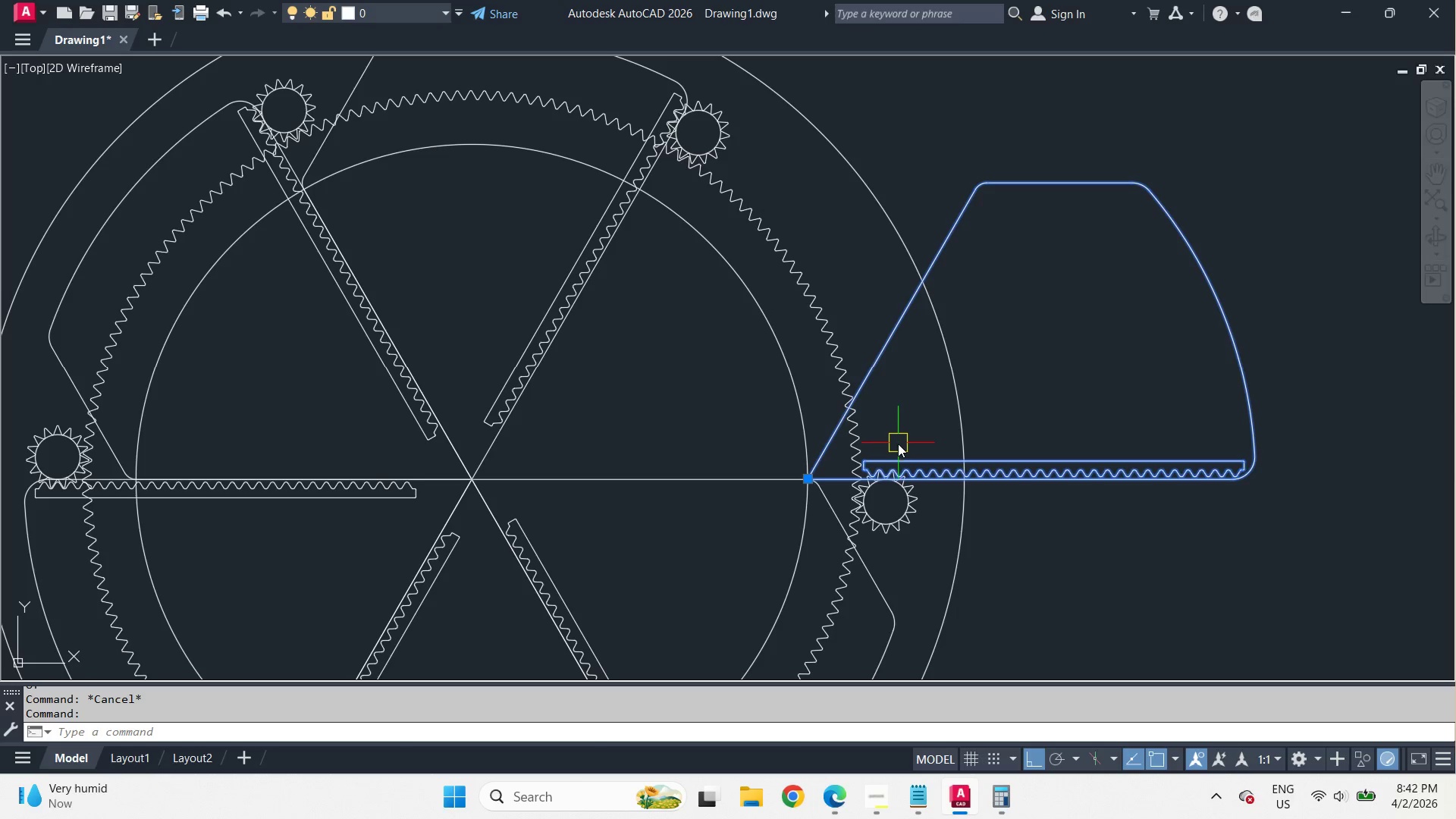 
right_click([905, 471])
 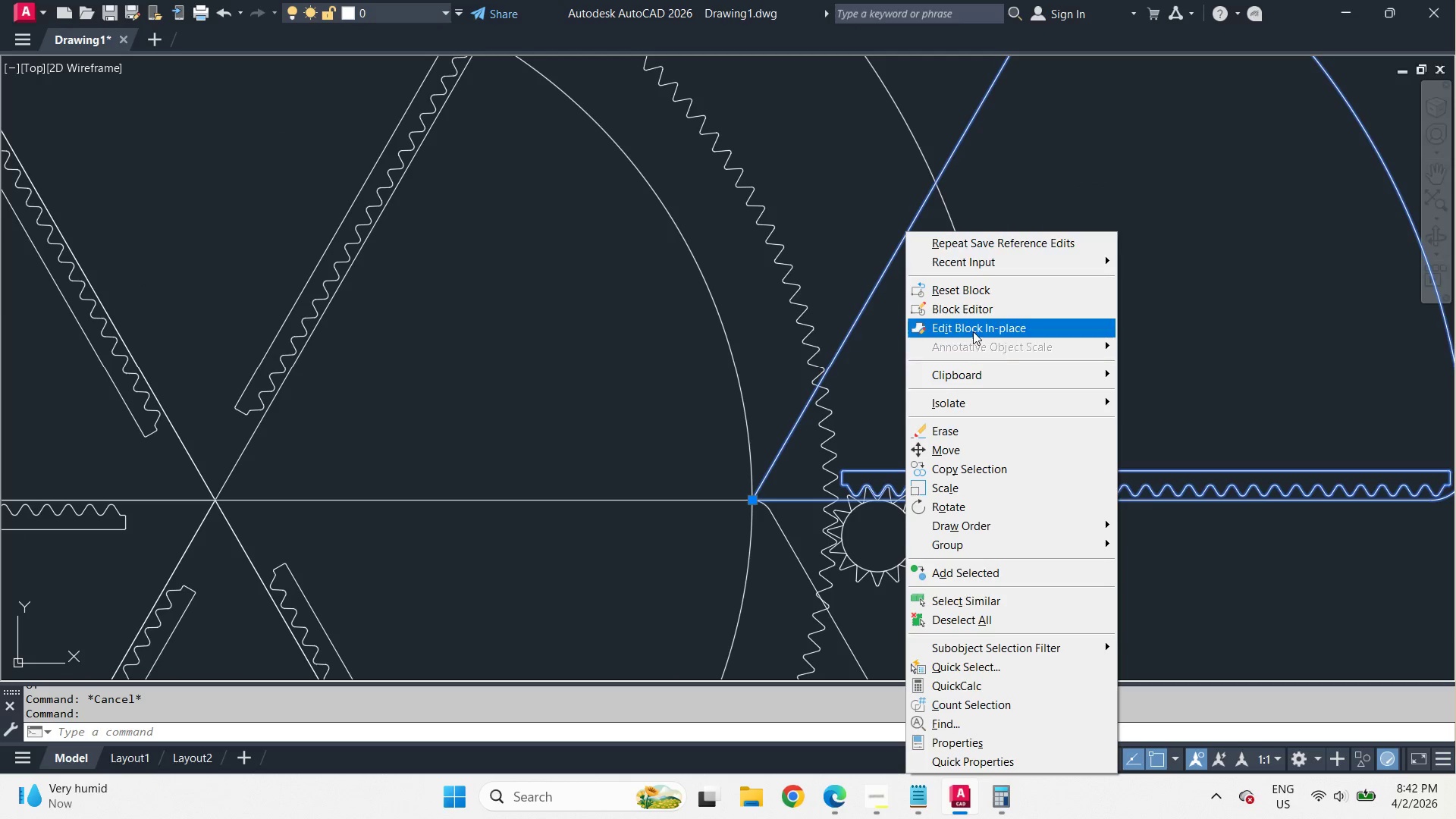 
left_click([973, 331])
 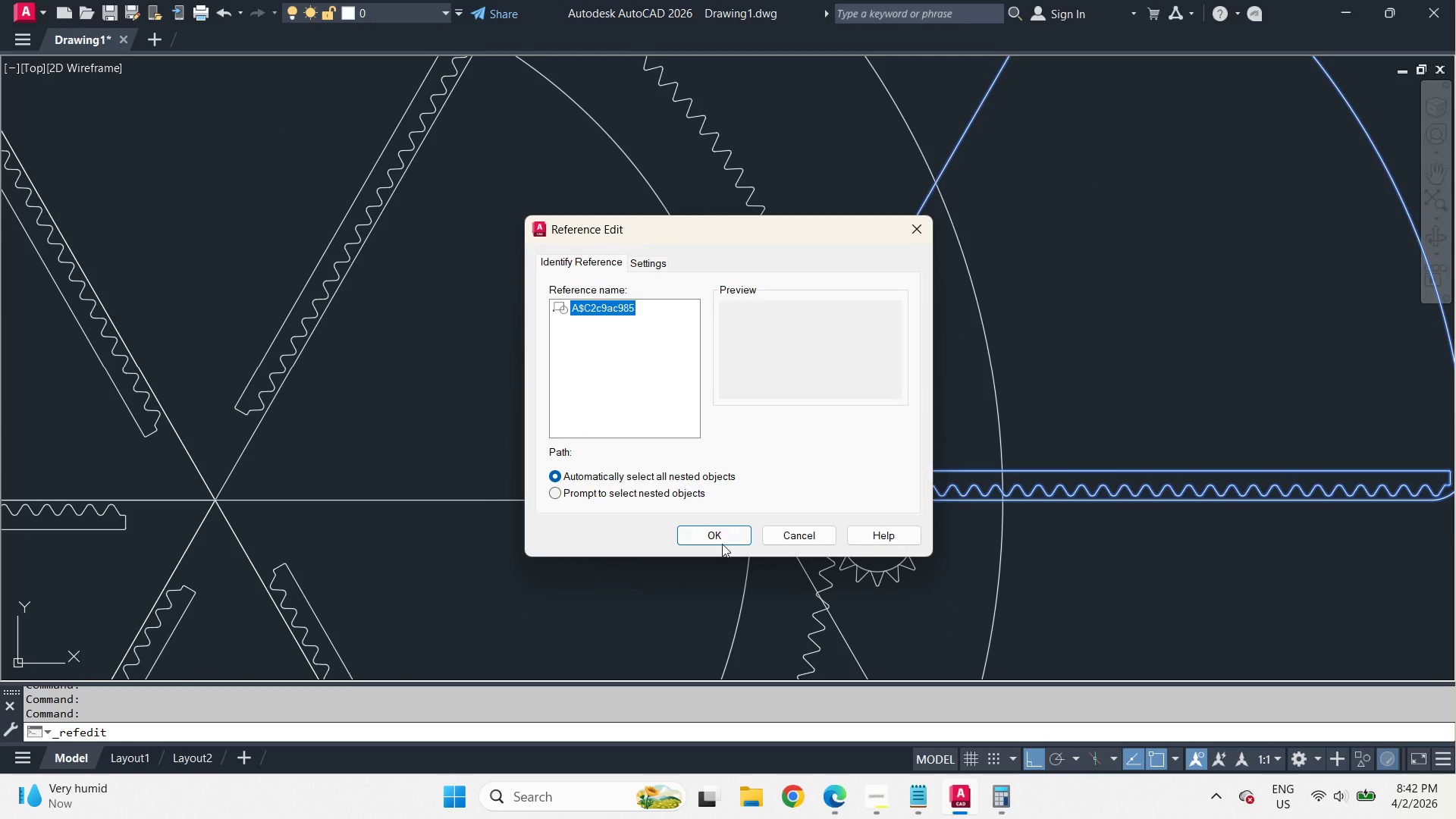 
scroll: coordinate [899, 446], scroll_direction: up, amount: 1.0
 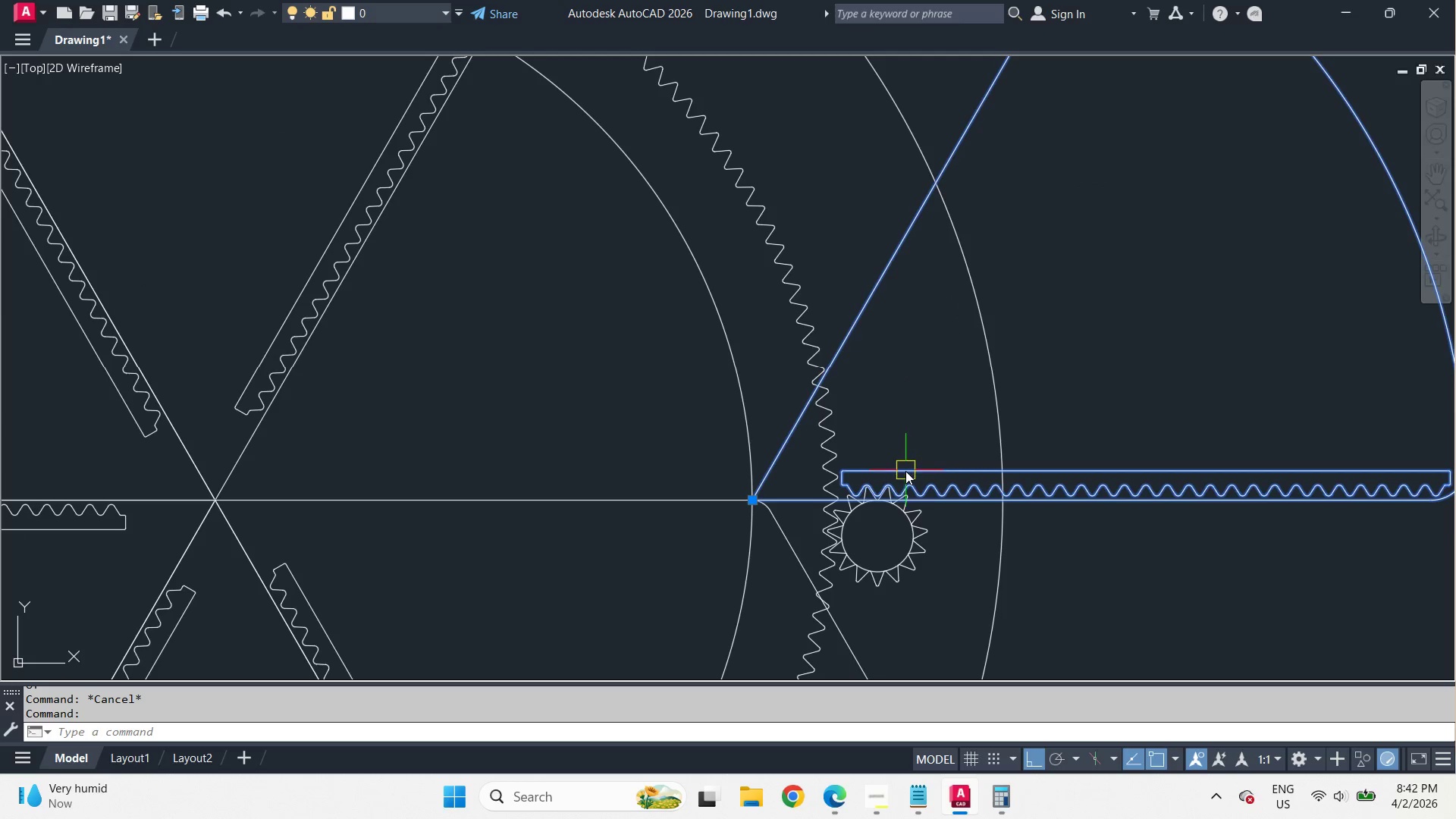 
left_click([720, 532])
 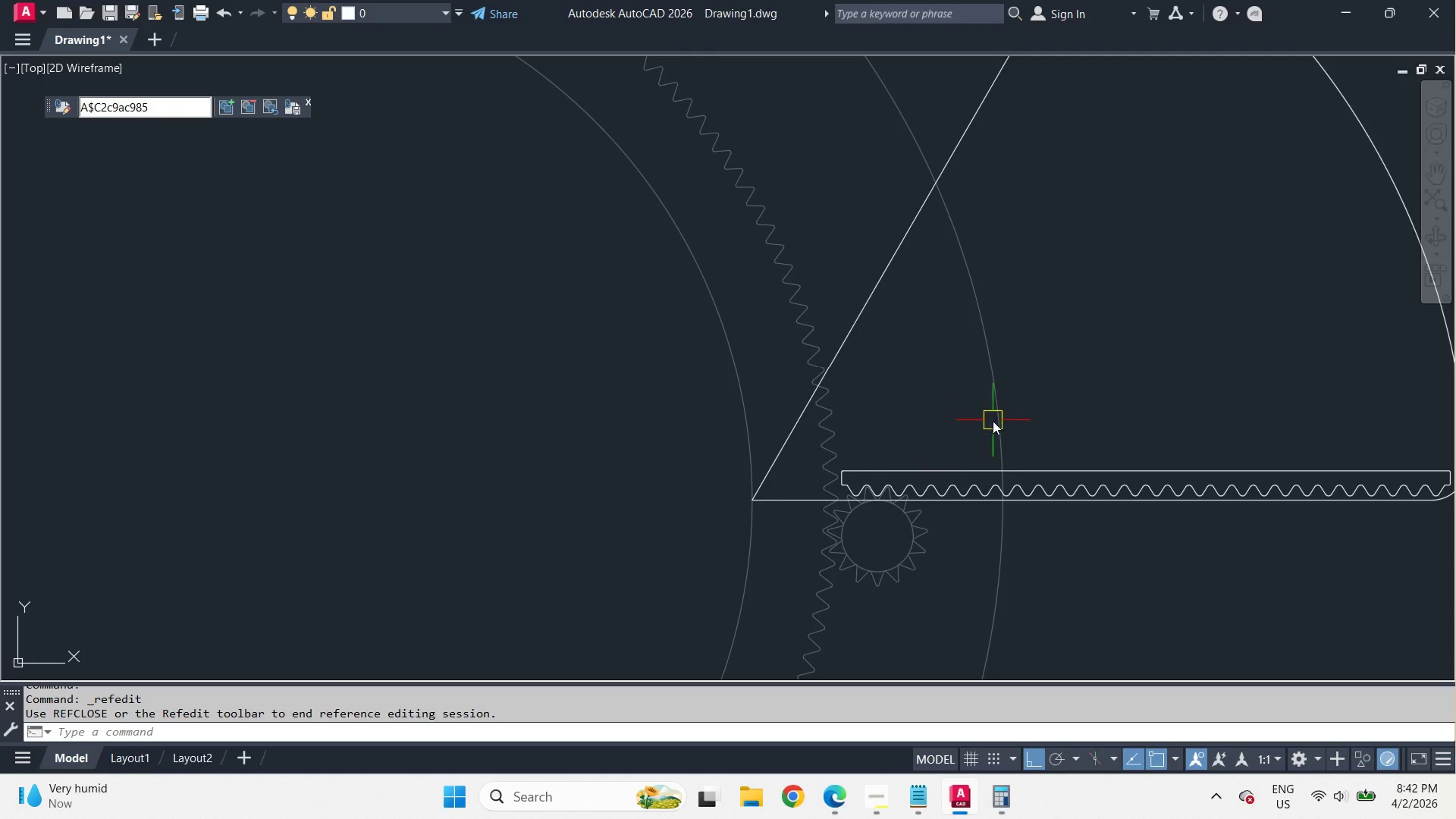 
scroll: coordinate [943, 471], scroll_direction: up, amount: 2.0
 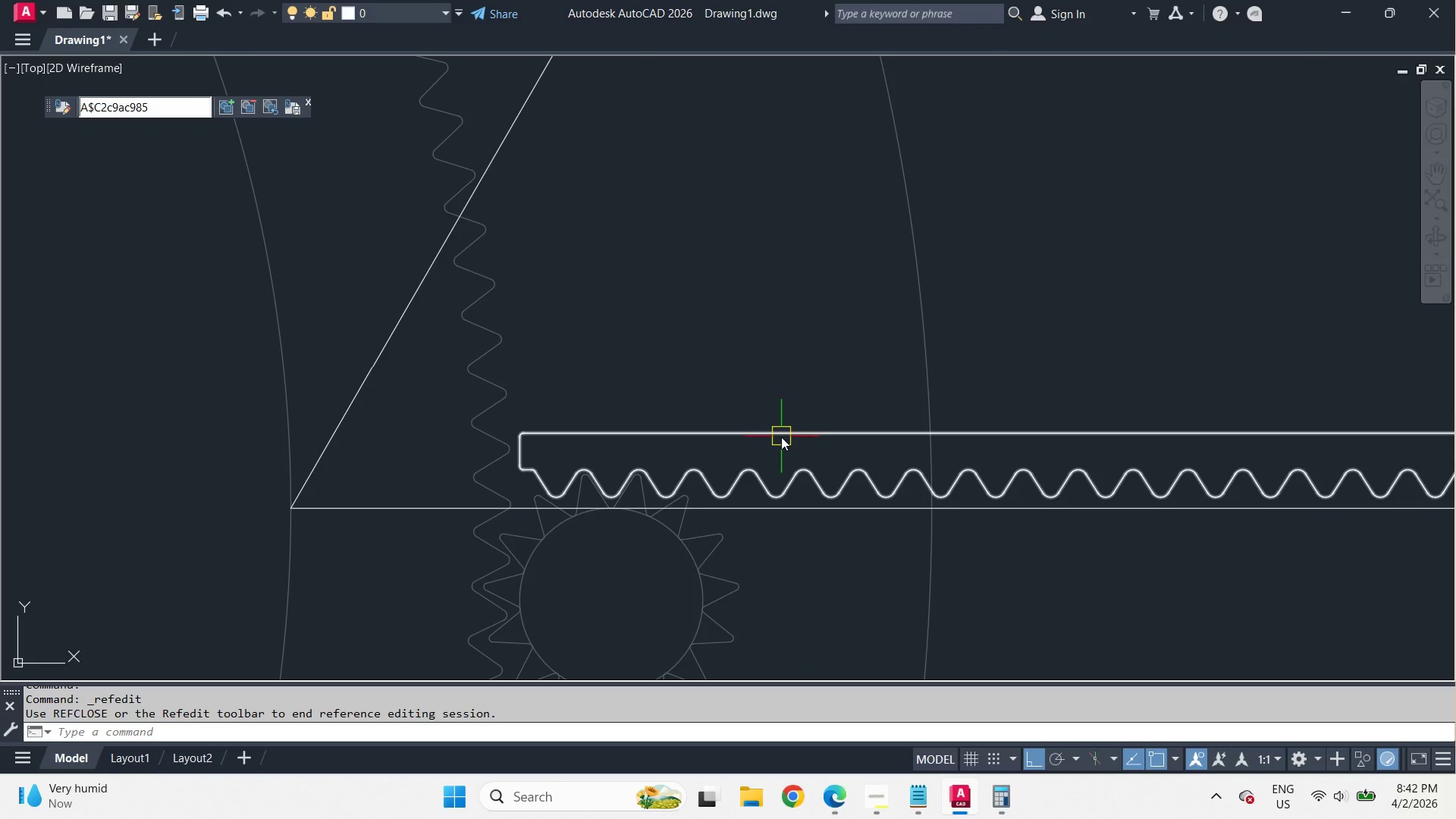 
scroll: coordinate [789, 366], scroll_direction: down, amount: 2.0
 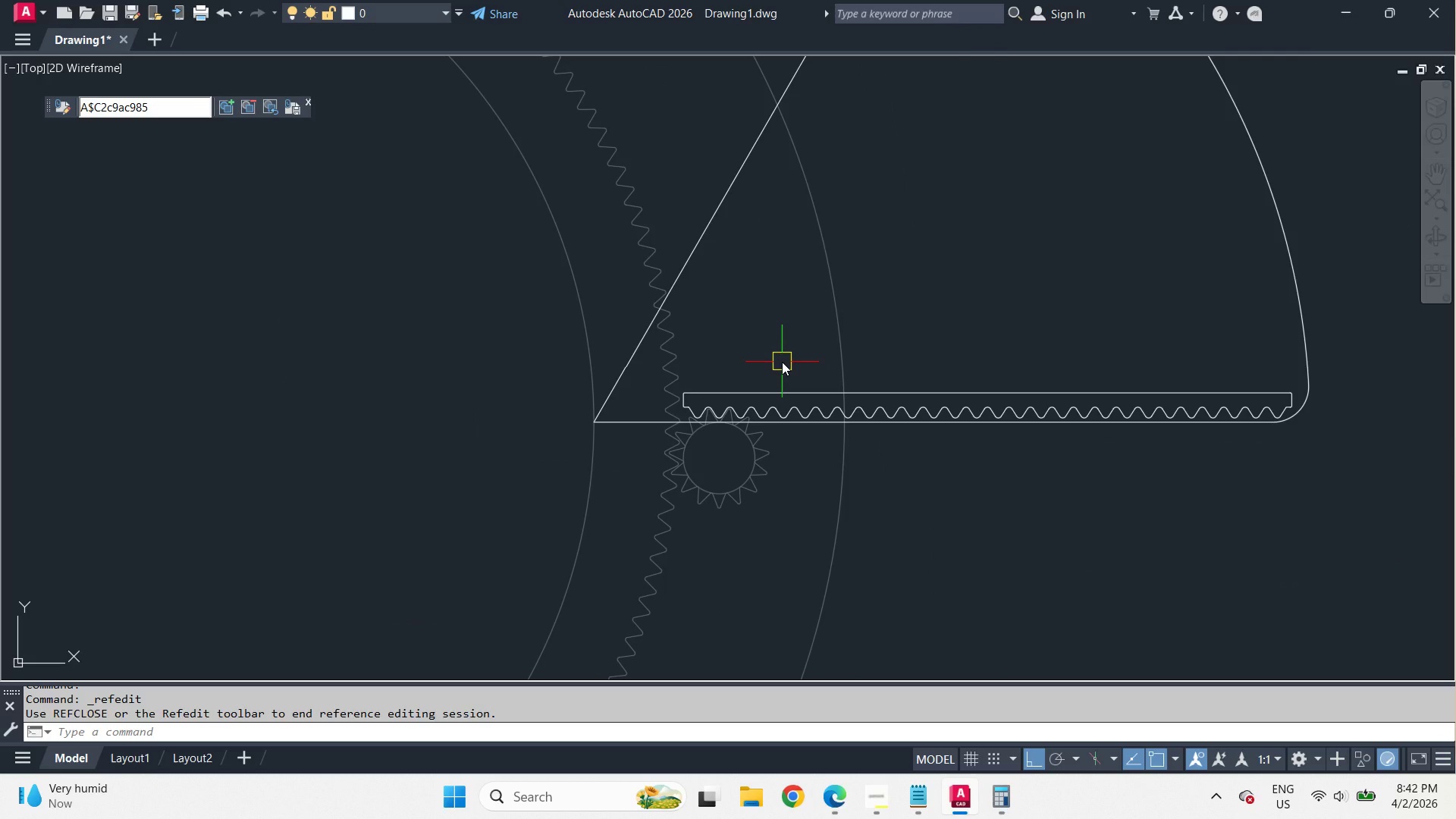 
scroll: coordinate [782, 362], scroll_direction: up, amount: 1.0
 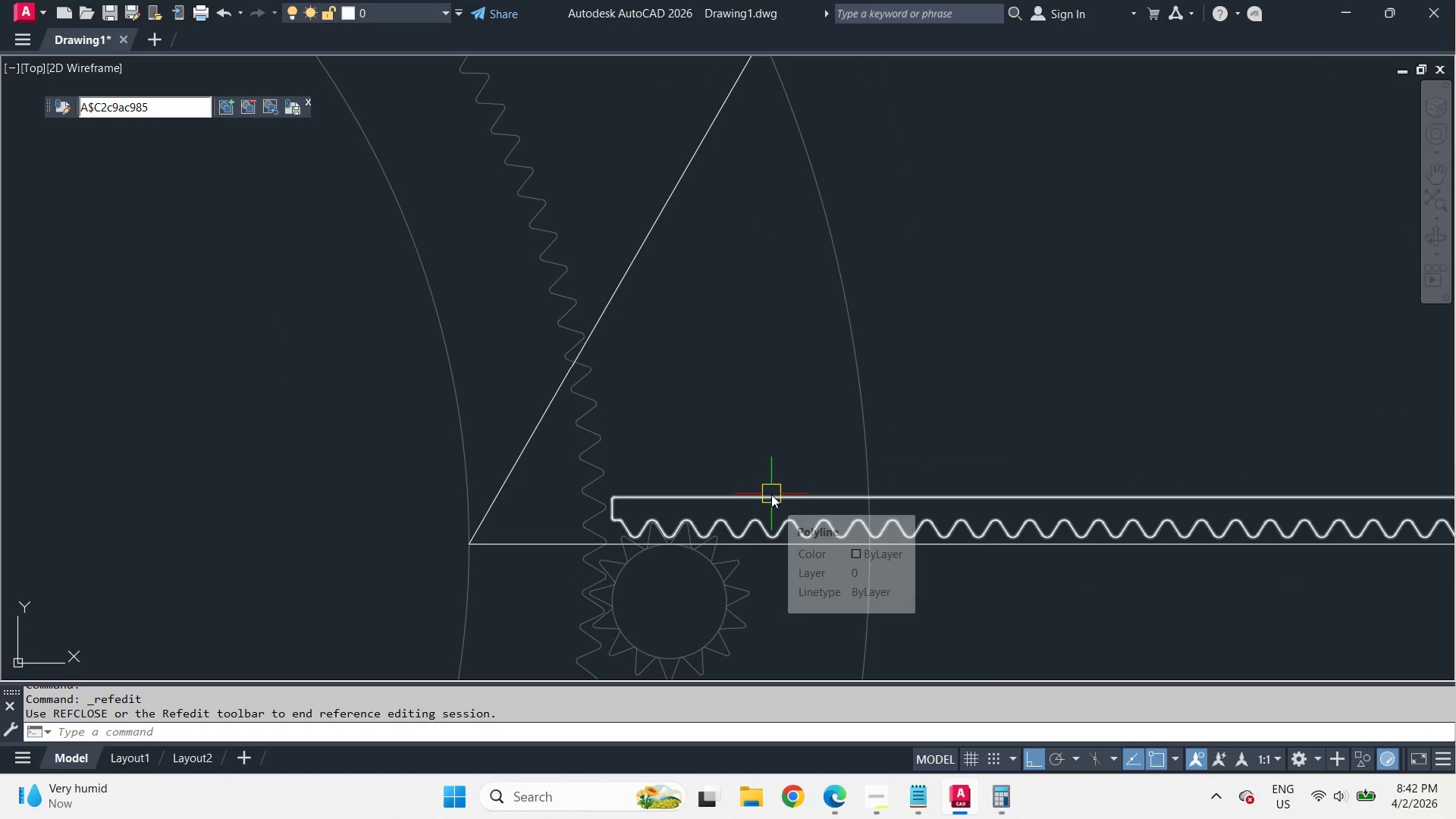 
key(L)
 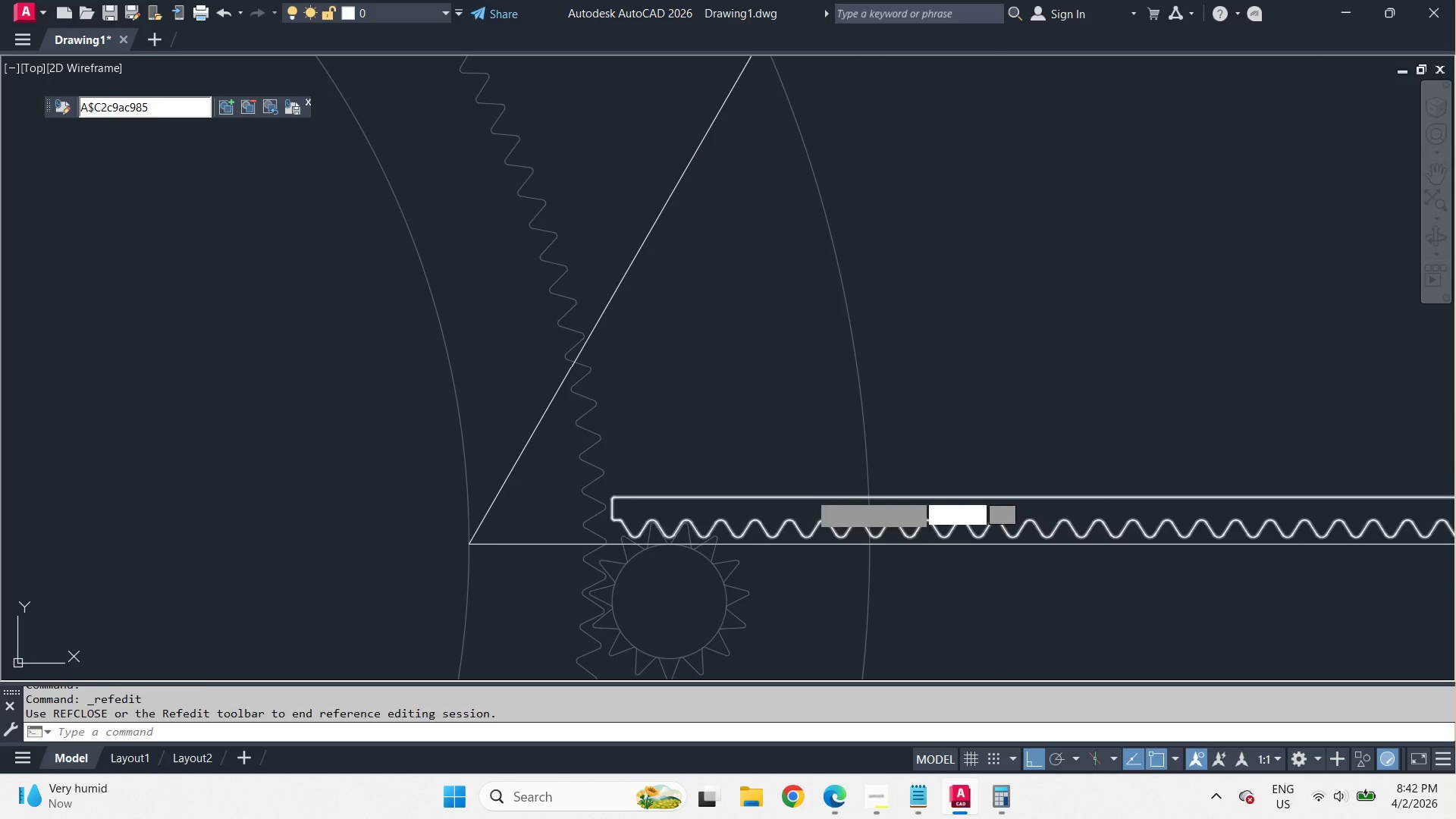 
key(Space)
 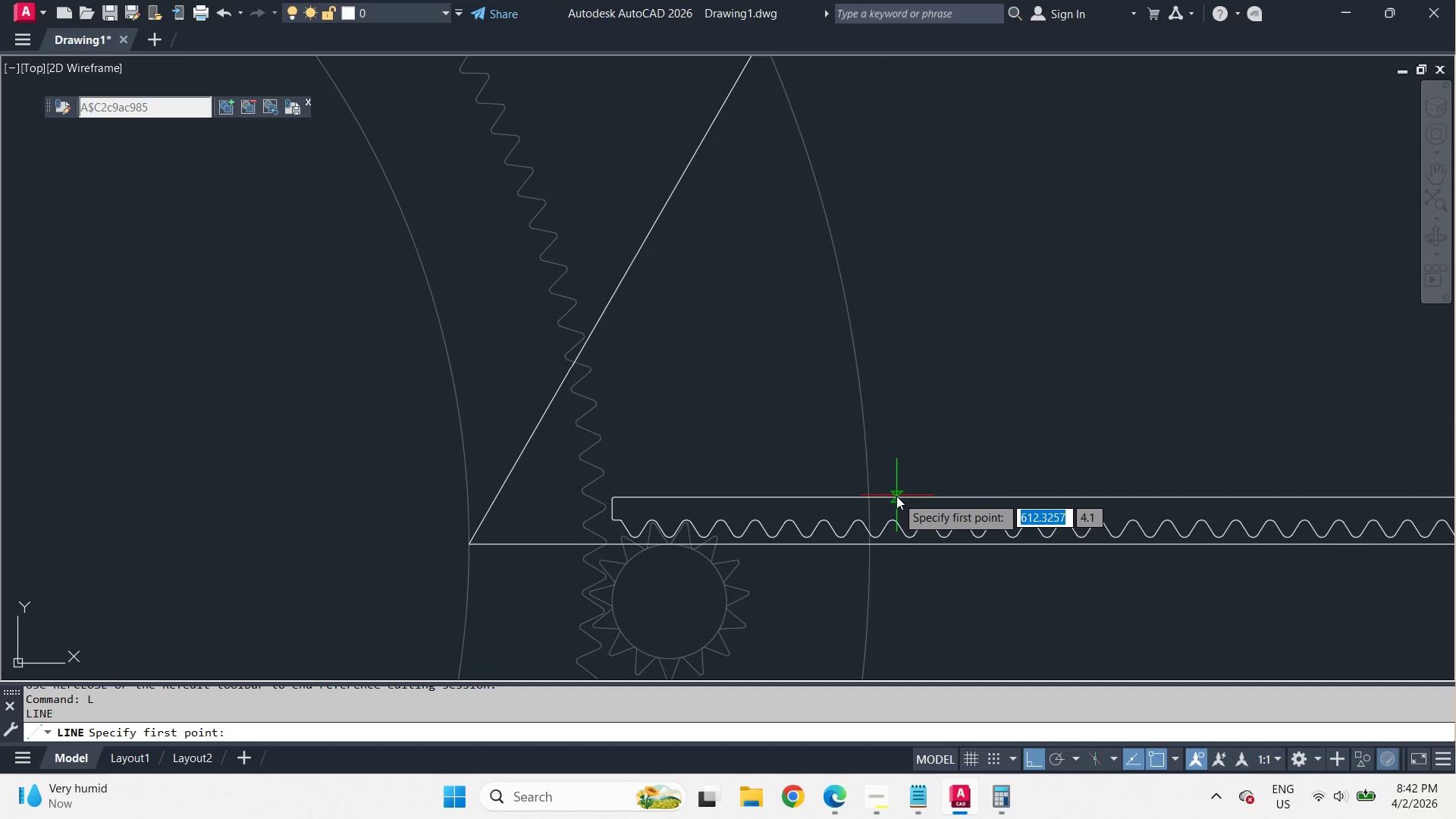 
left_click_drag(start_coordinate=[897, 496], to_coordinate=[890, 497])
 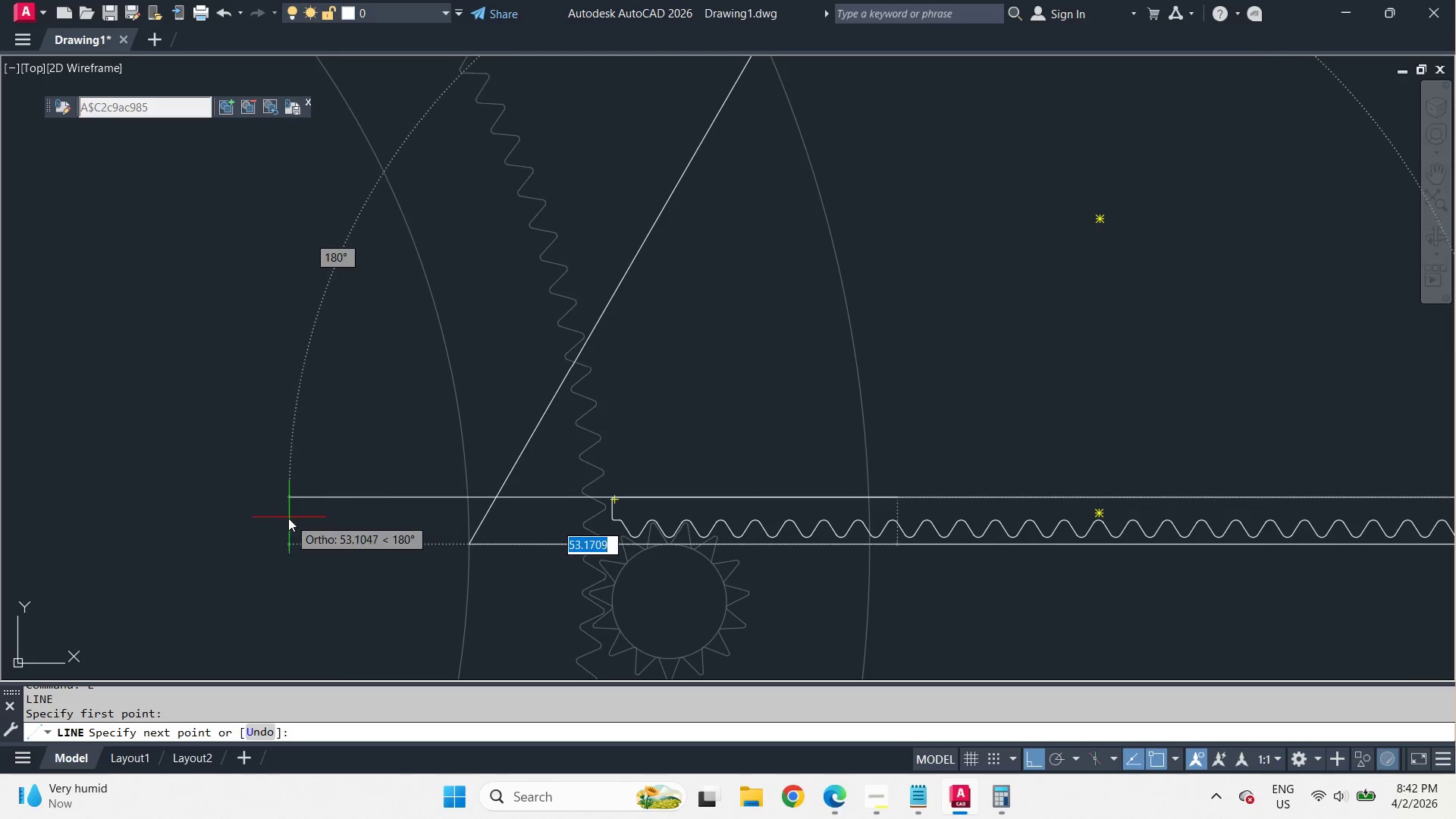 
left_click([288, 518])
 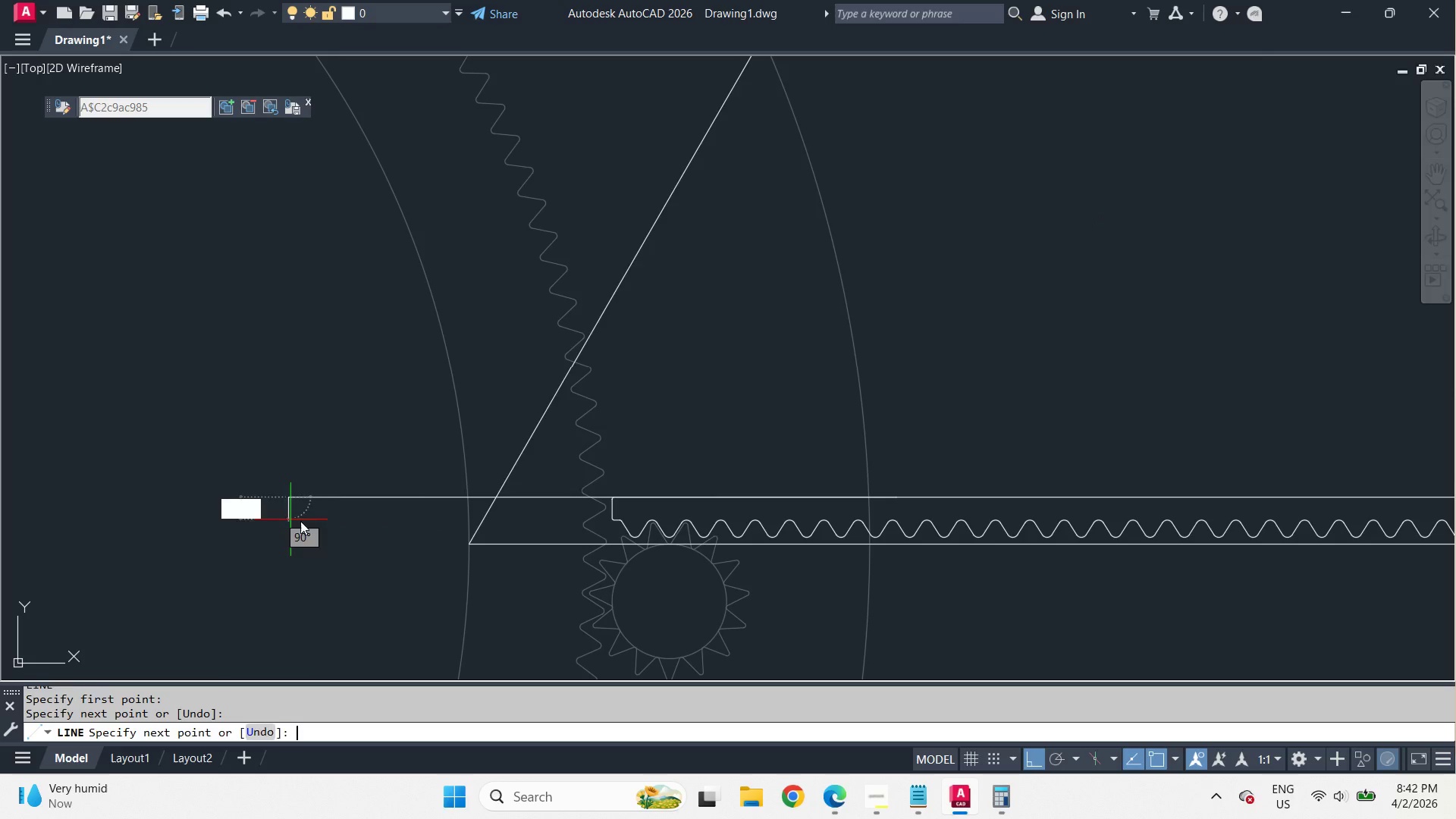 
key(Space)
 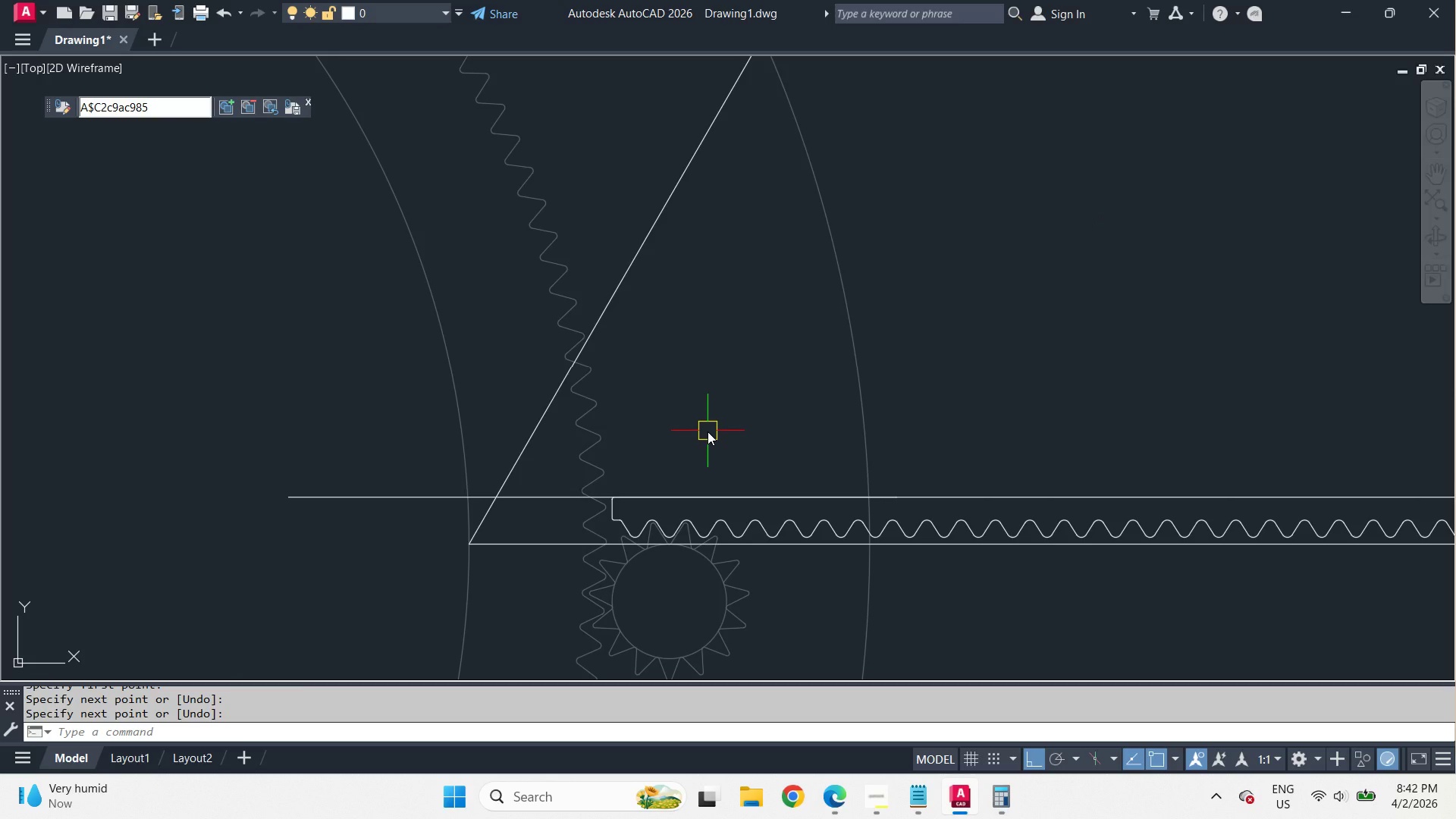 
key(O)
 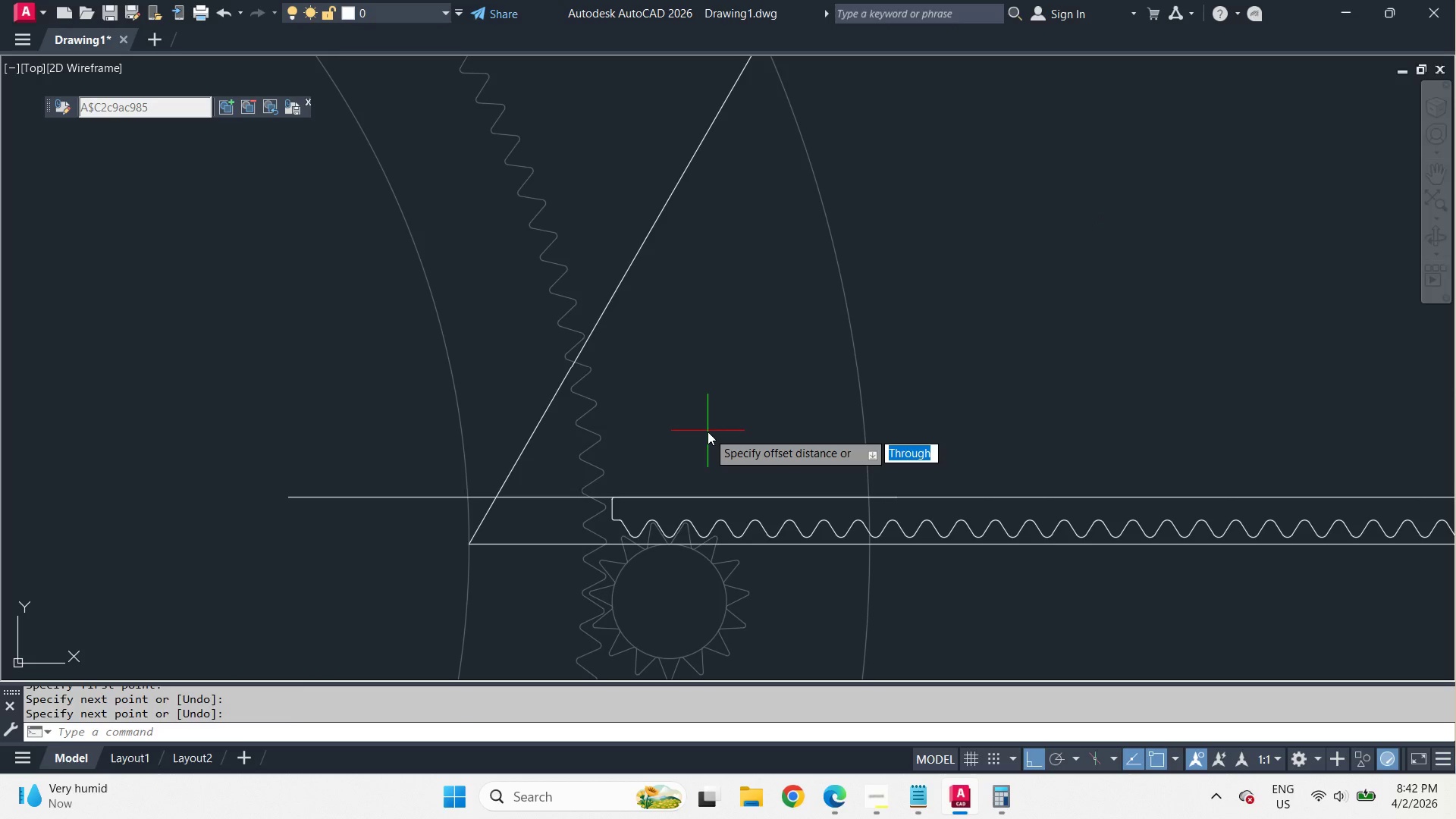 
key(Space)
 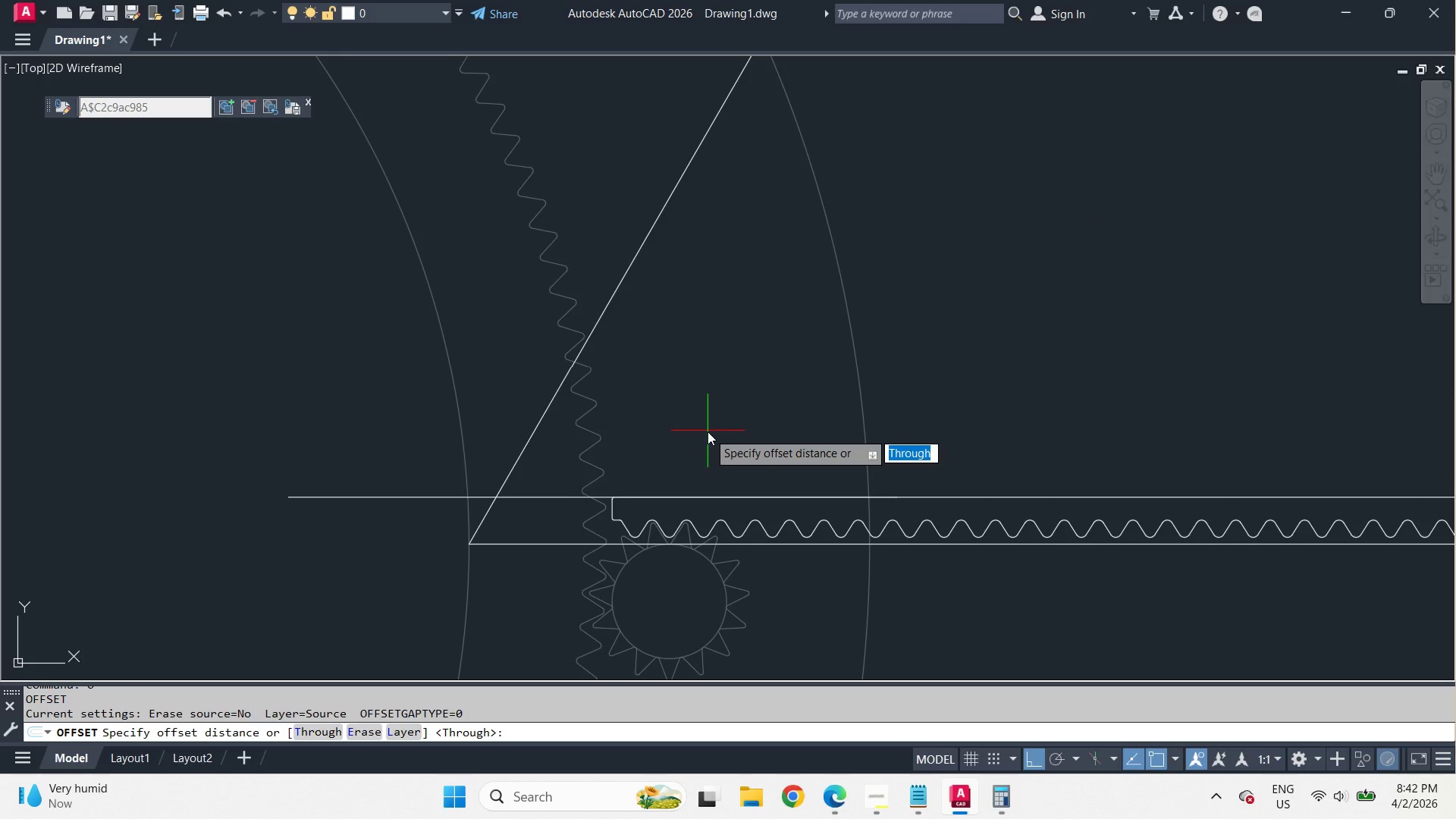 
key(T)
 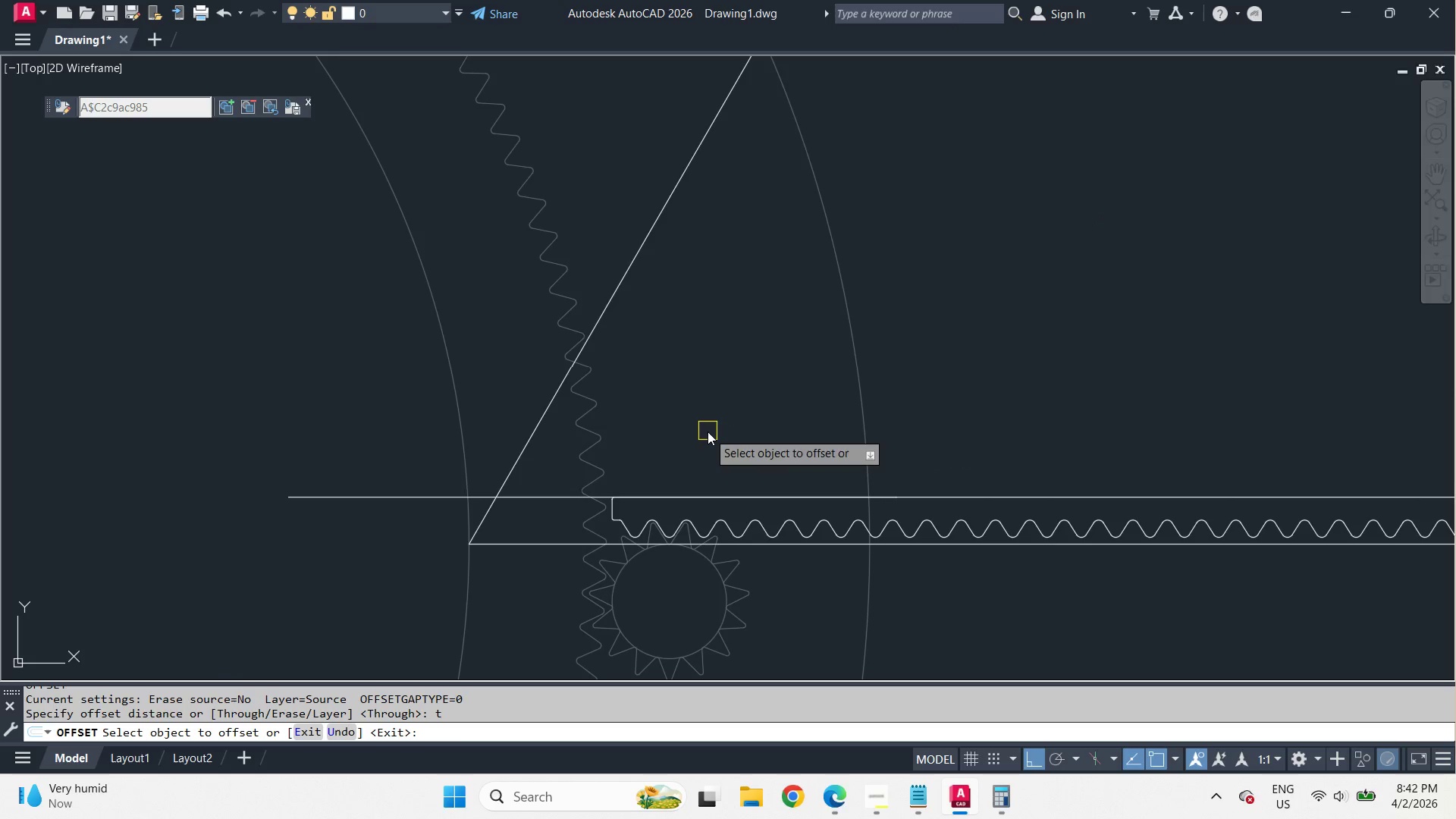 
key(Space)
 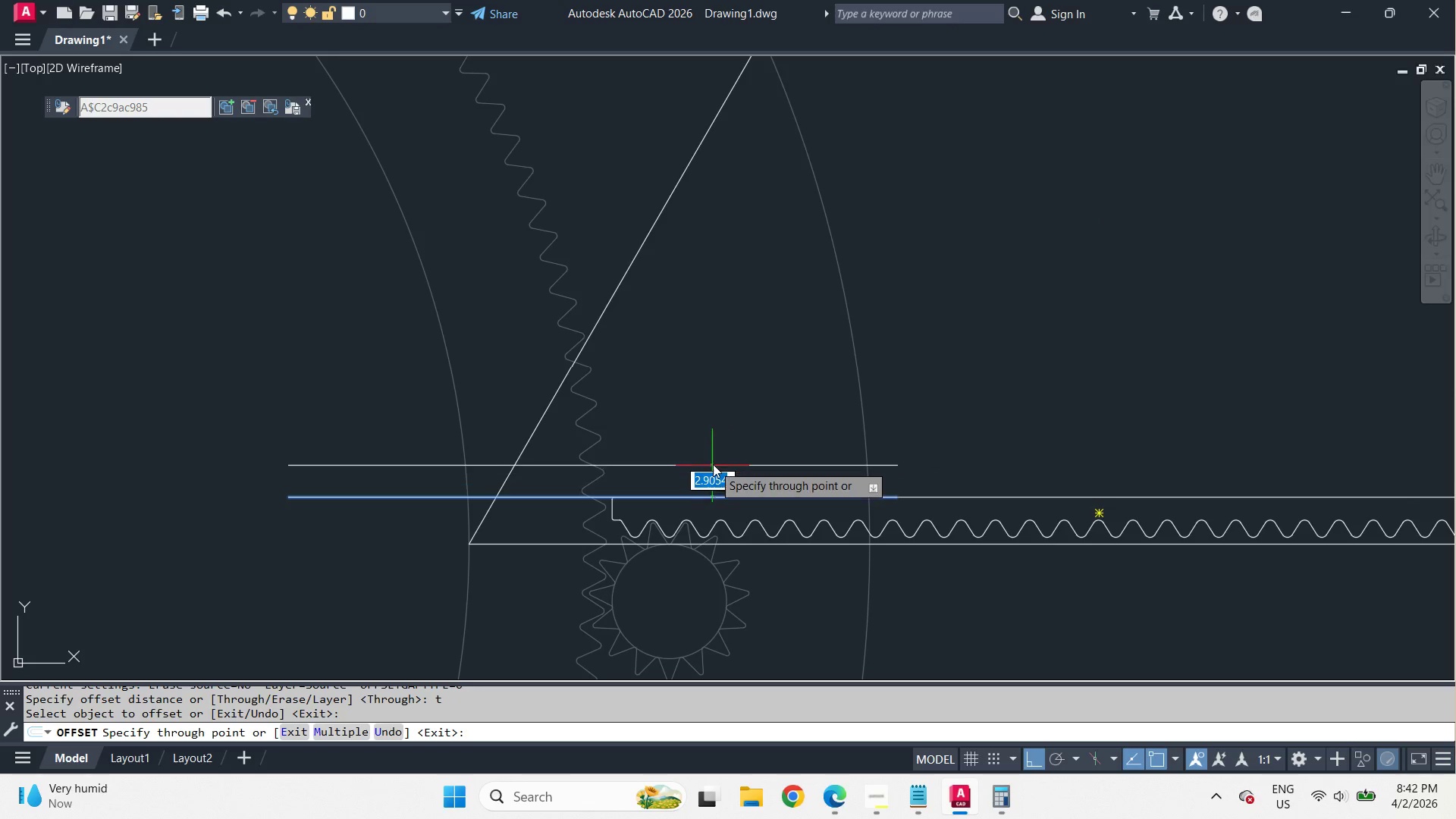 
scroll: coordinate [711, 470], scroll_direction: up, amount: 1.0
 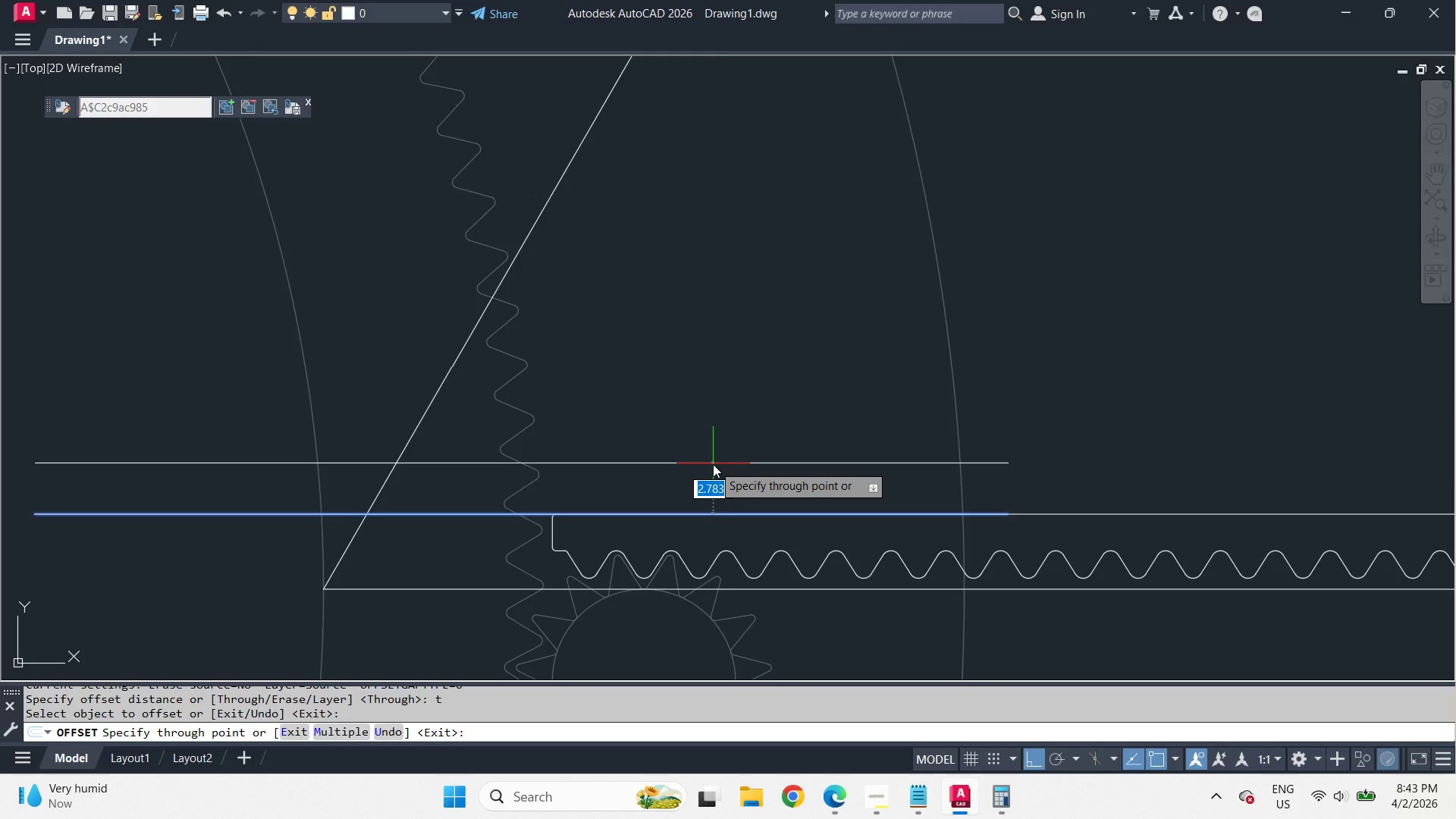 
scroll: coordinate [713, 464], scroll_direction: down, amount: 2.0
 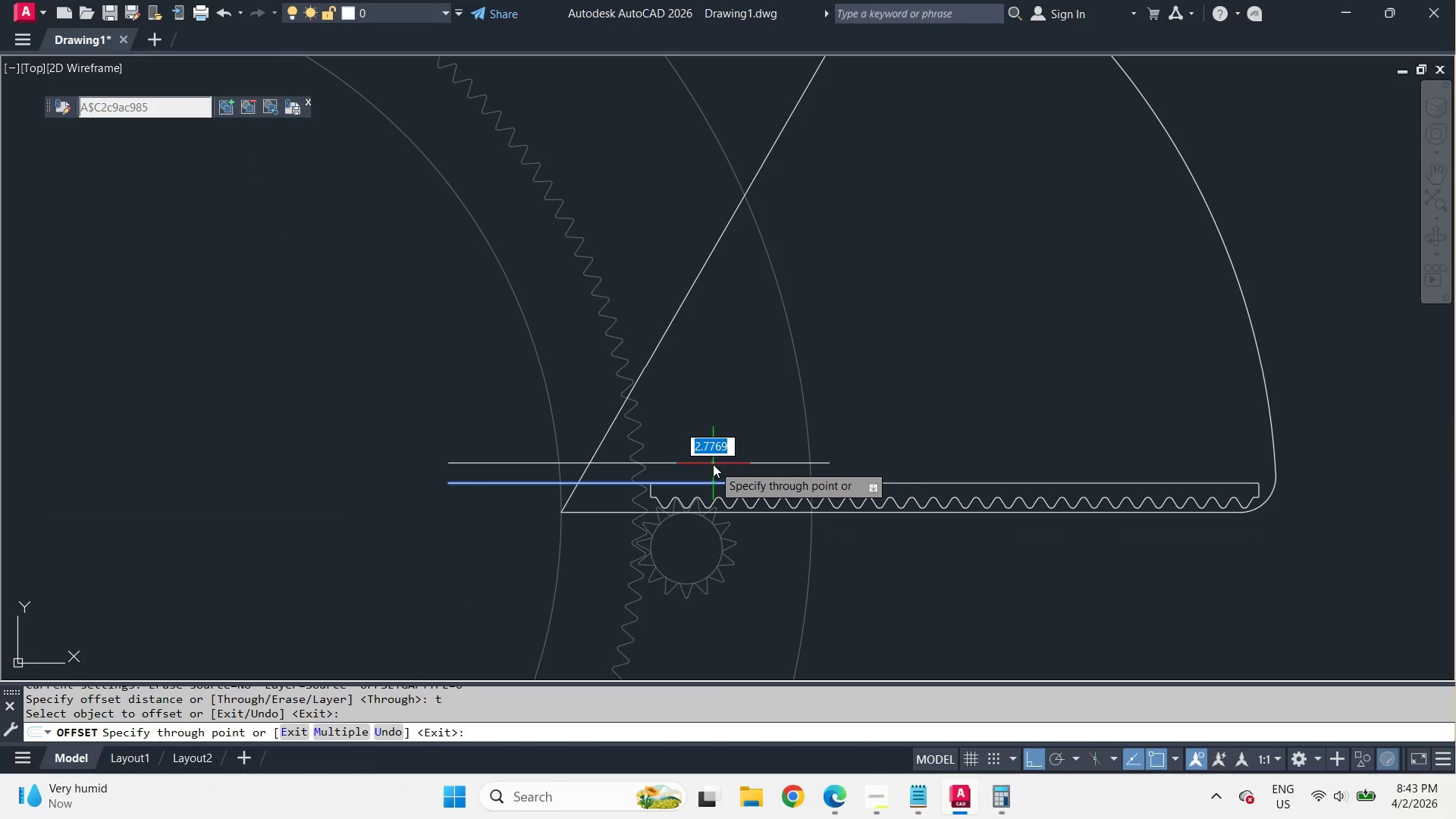 
wait(13.2)
 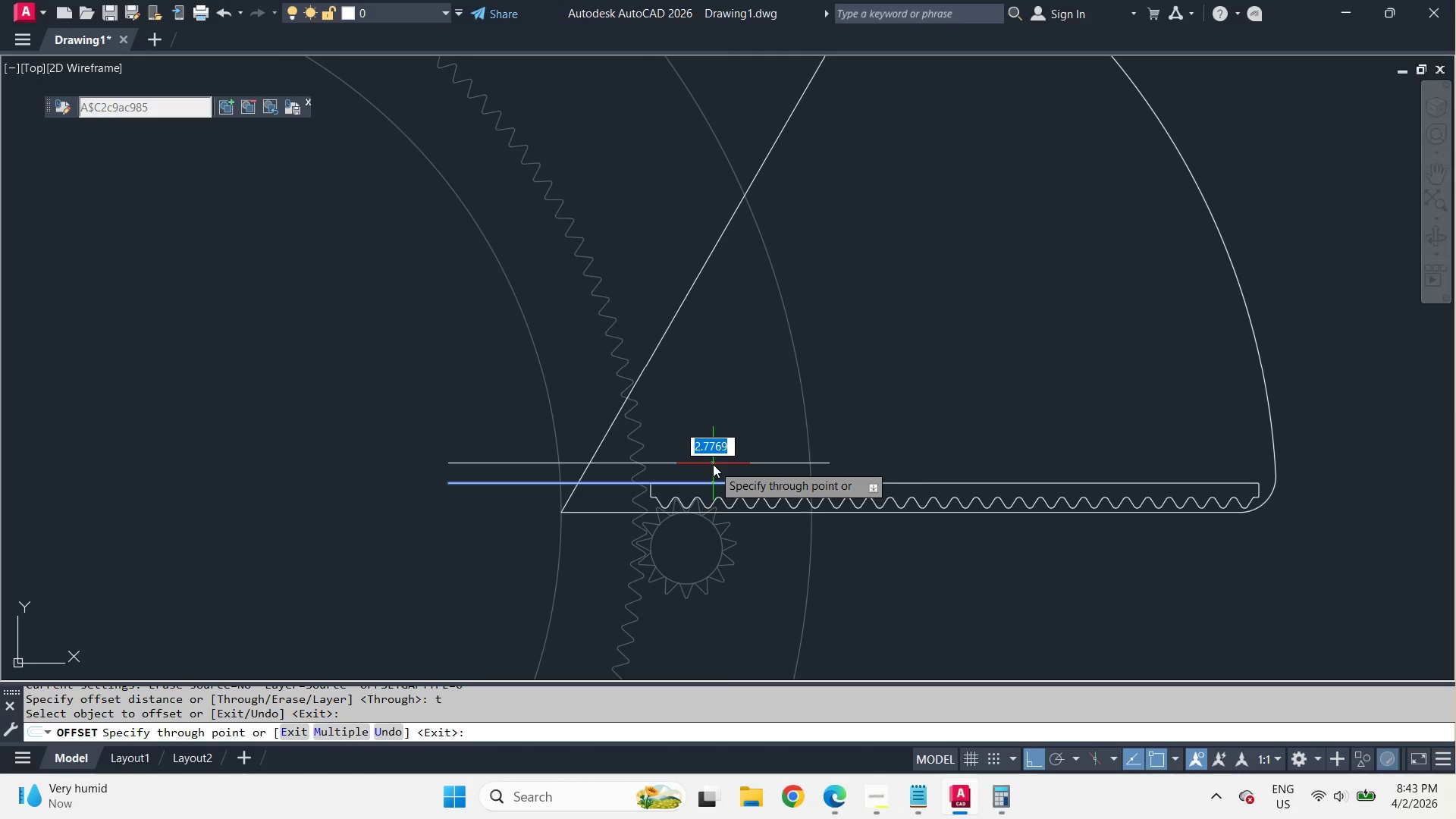 
key(Numpad2)
 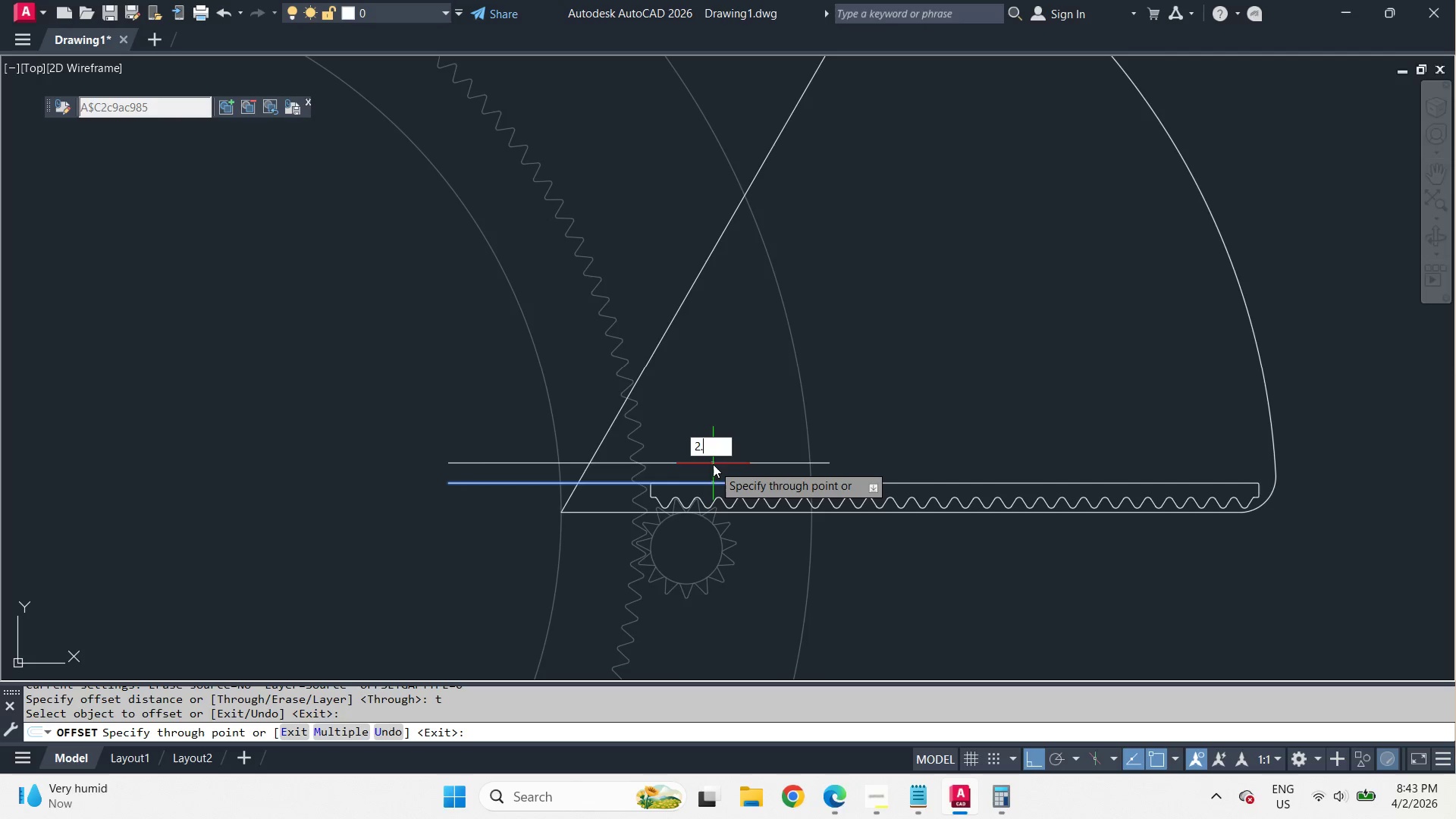 
key(NumpadDecimal)
 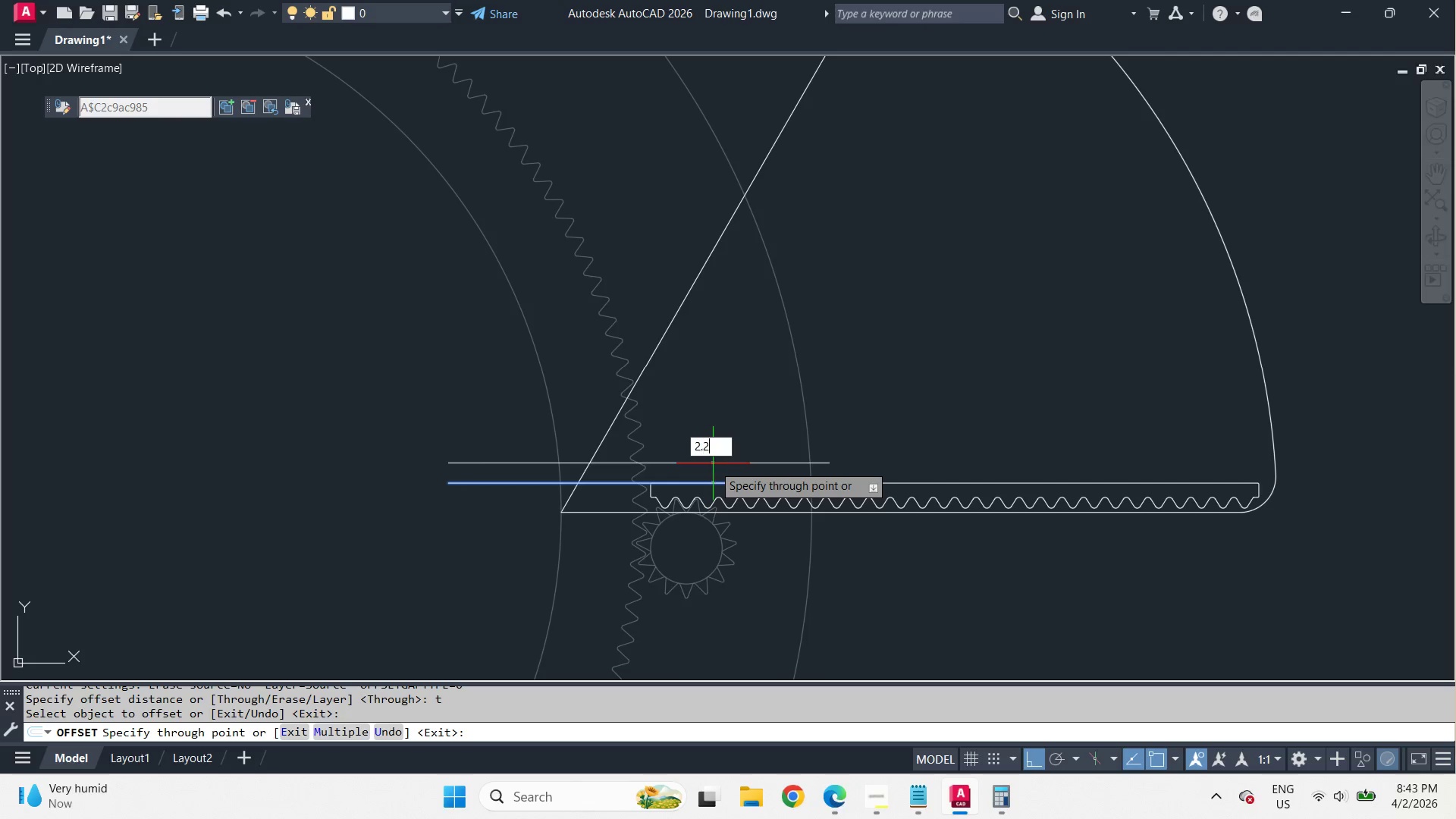 
key(Numpad2)
 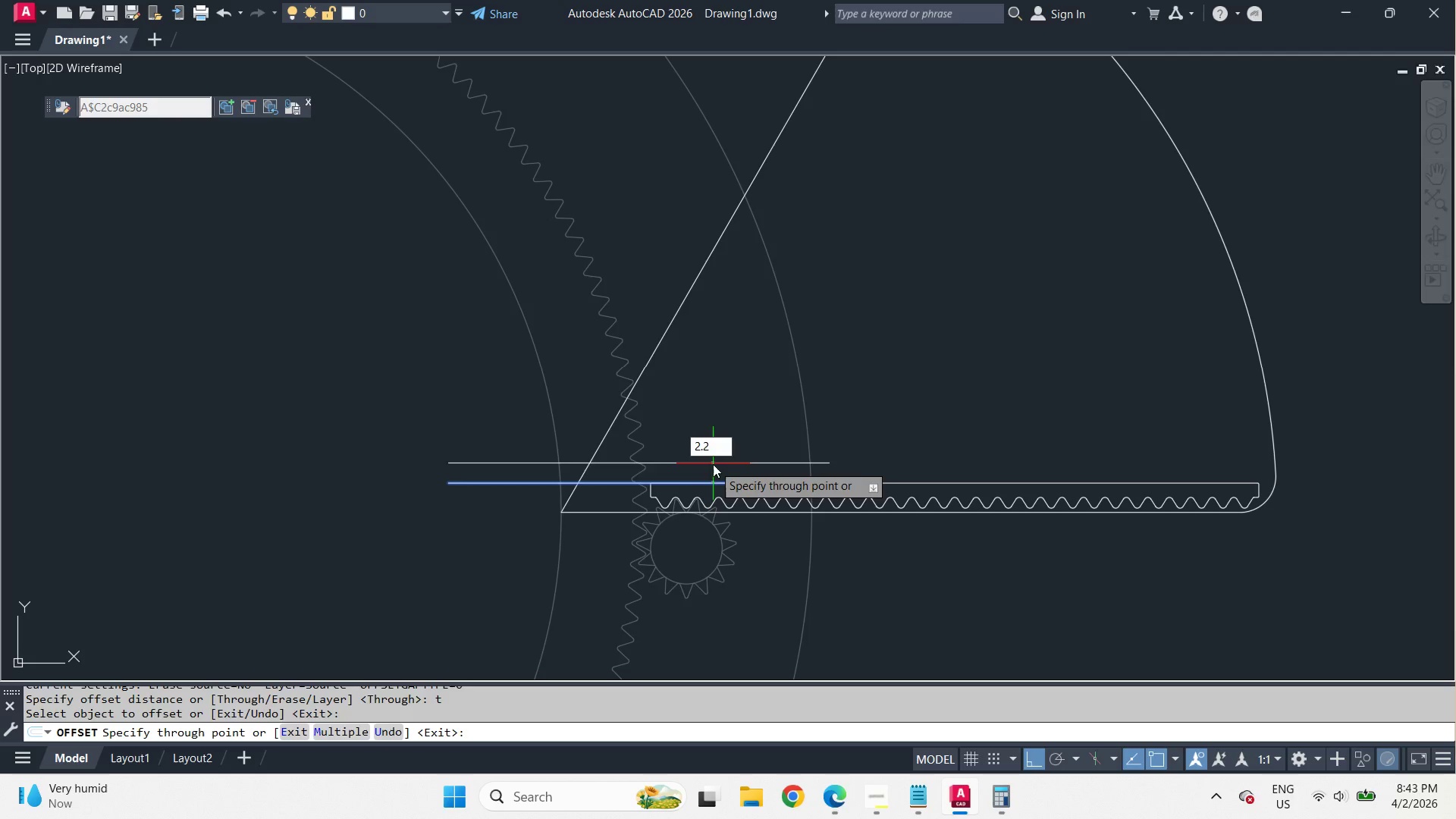 
key(Space)
 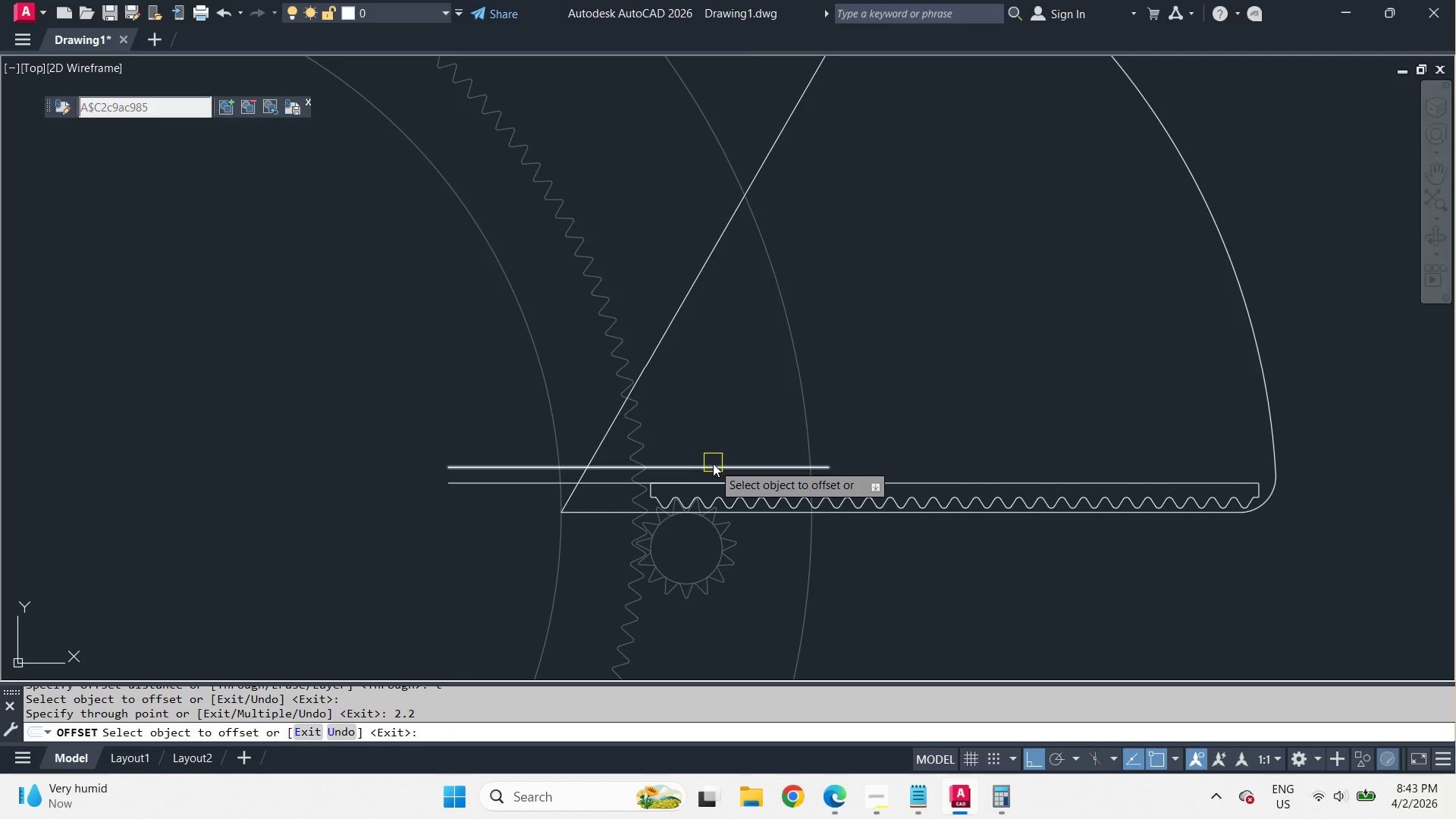 
scroll: coordinate [713, 463], scroll_direction: up, amount: 2.0
 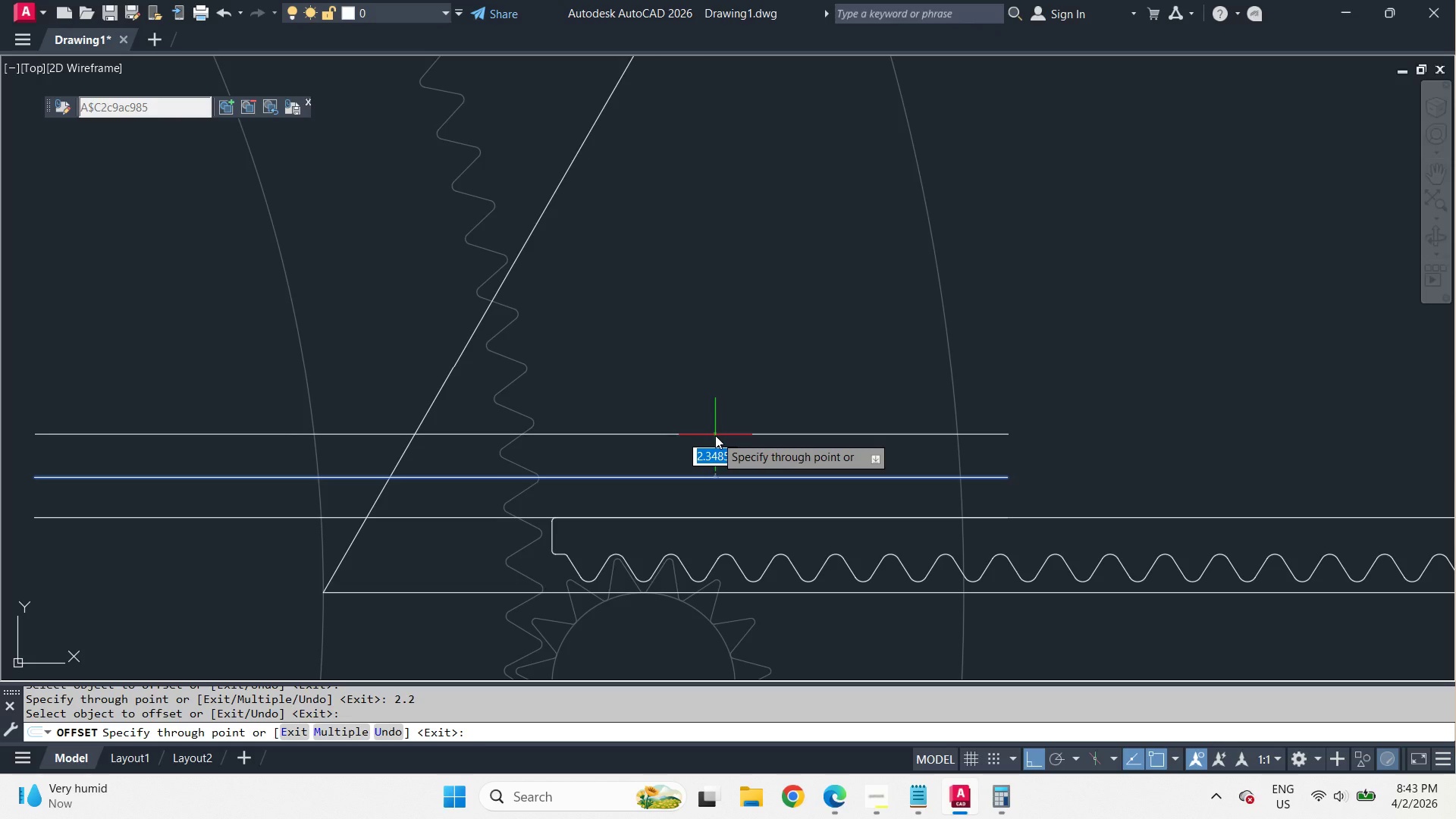 
wait(16.28)
 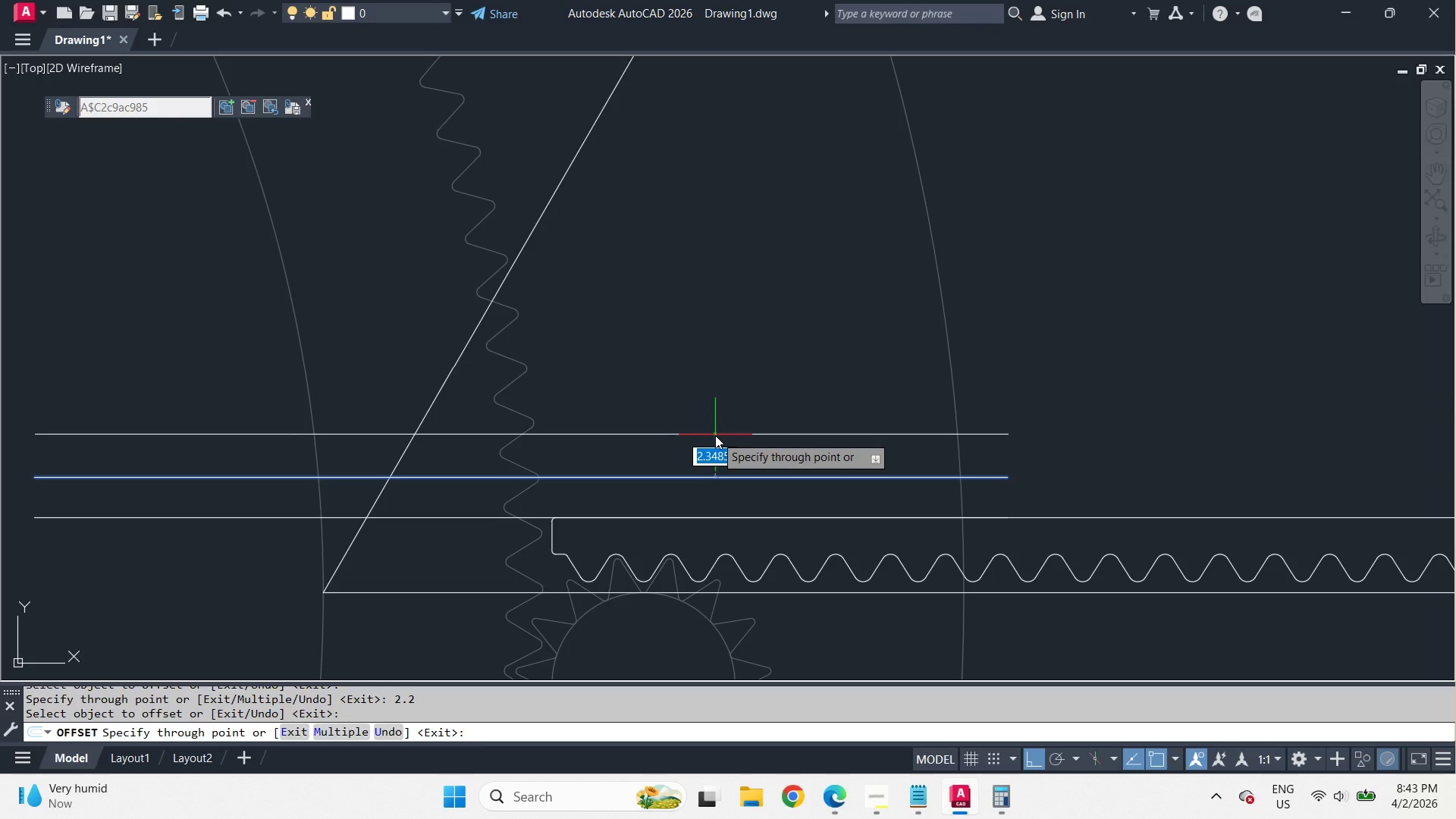 
key(Numpad2)
 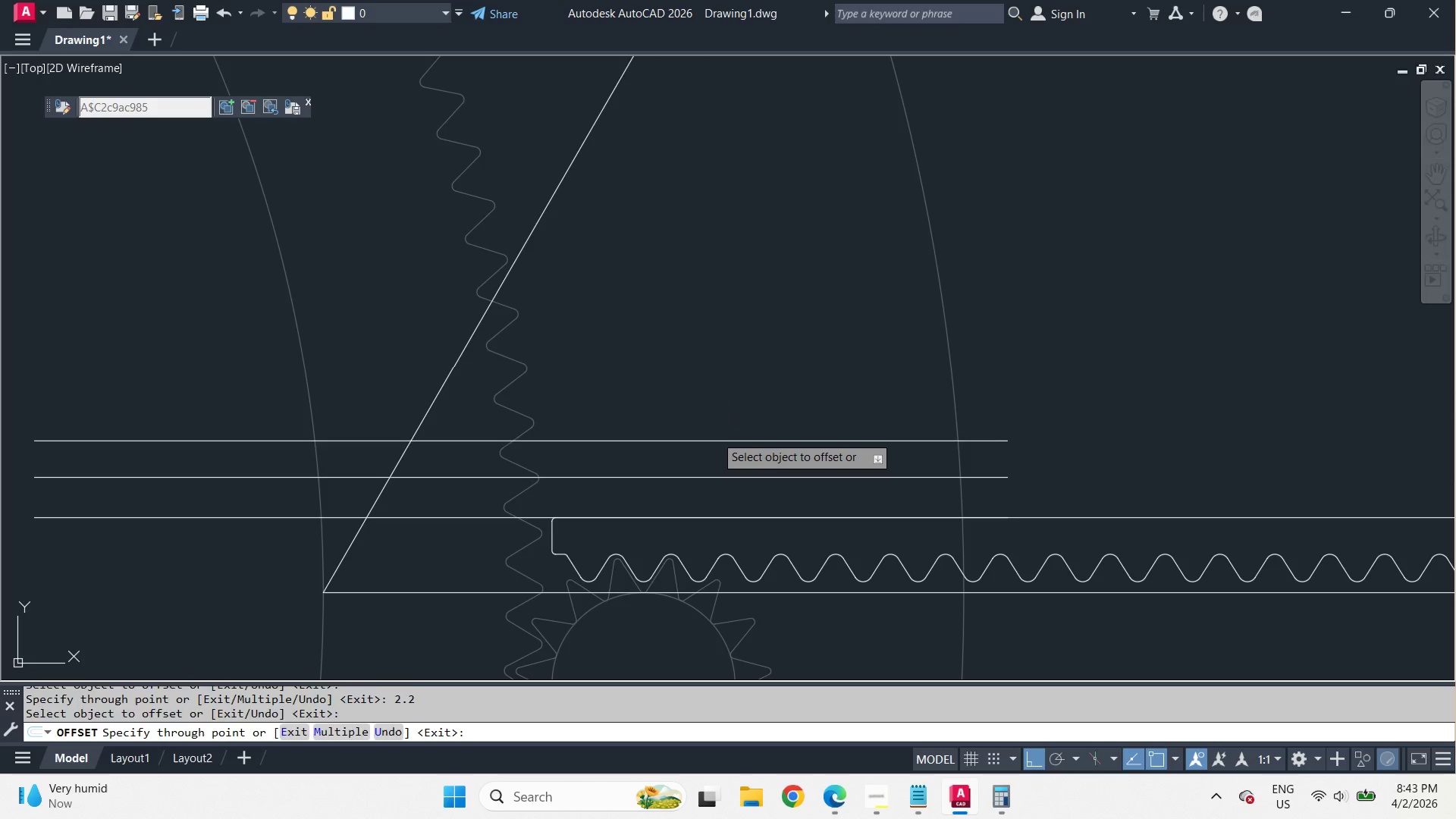 
key(NumpadEnter)
 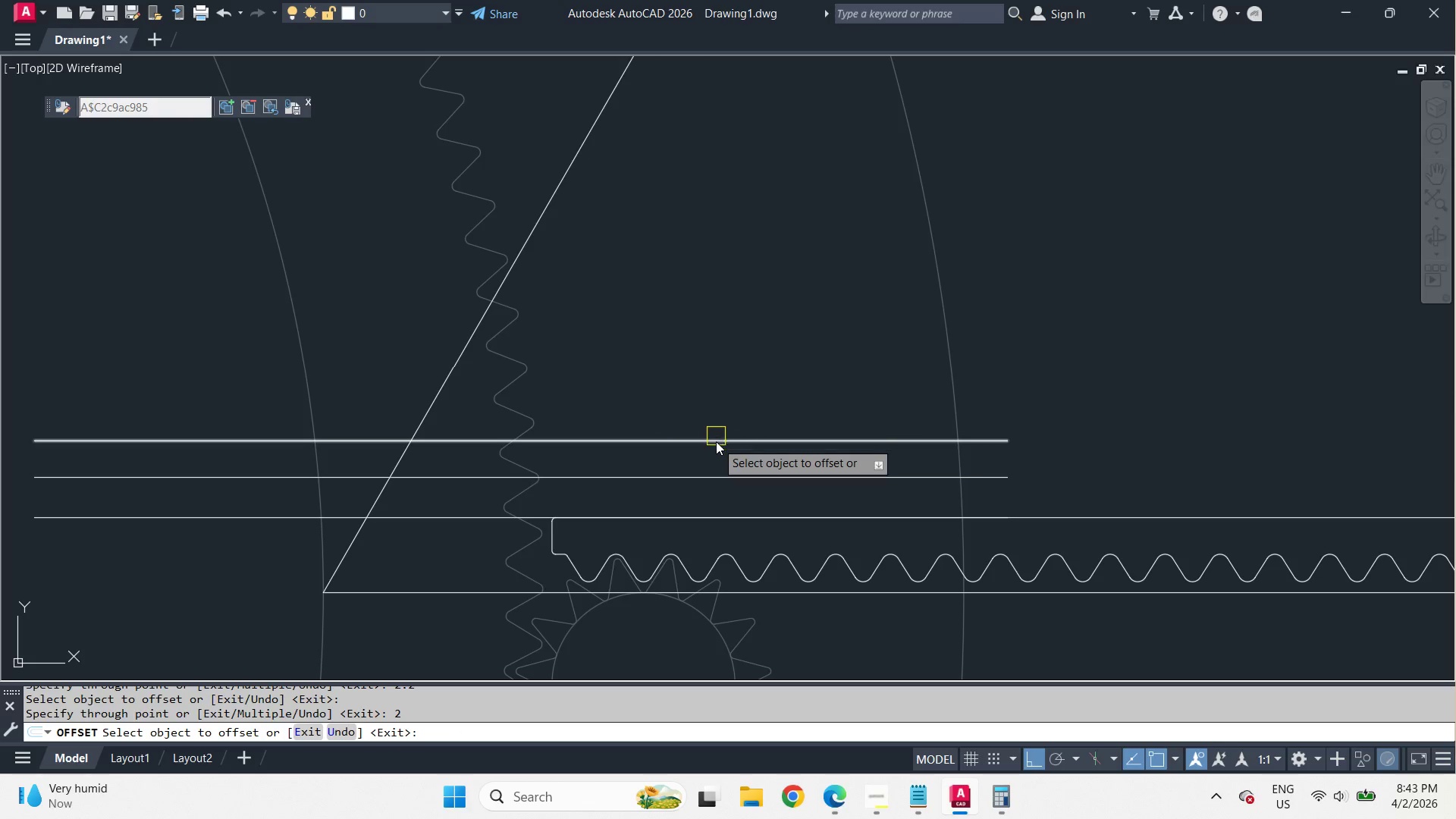 
key(Space)
 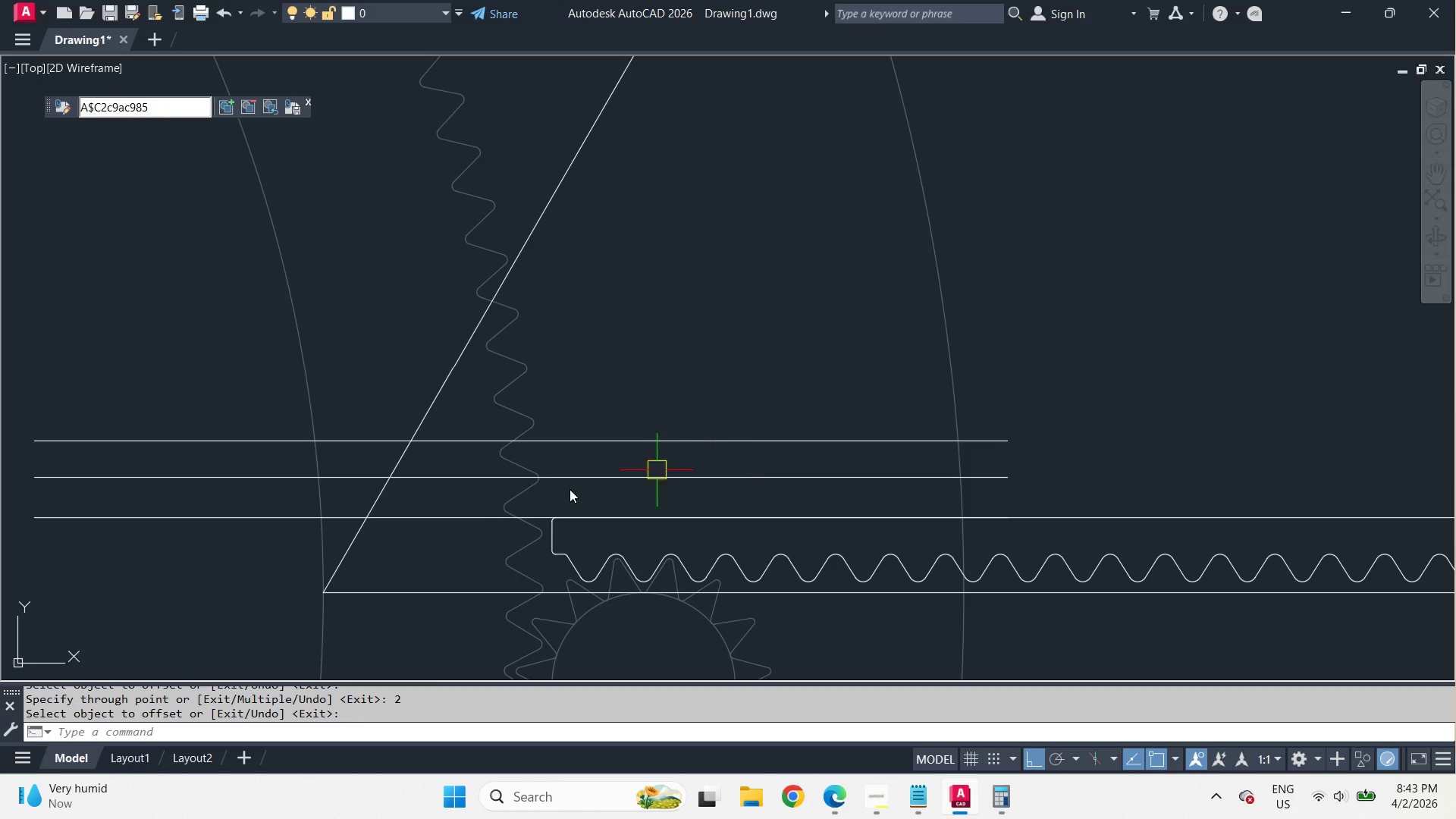 
left_click([422, 523])
 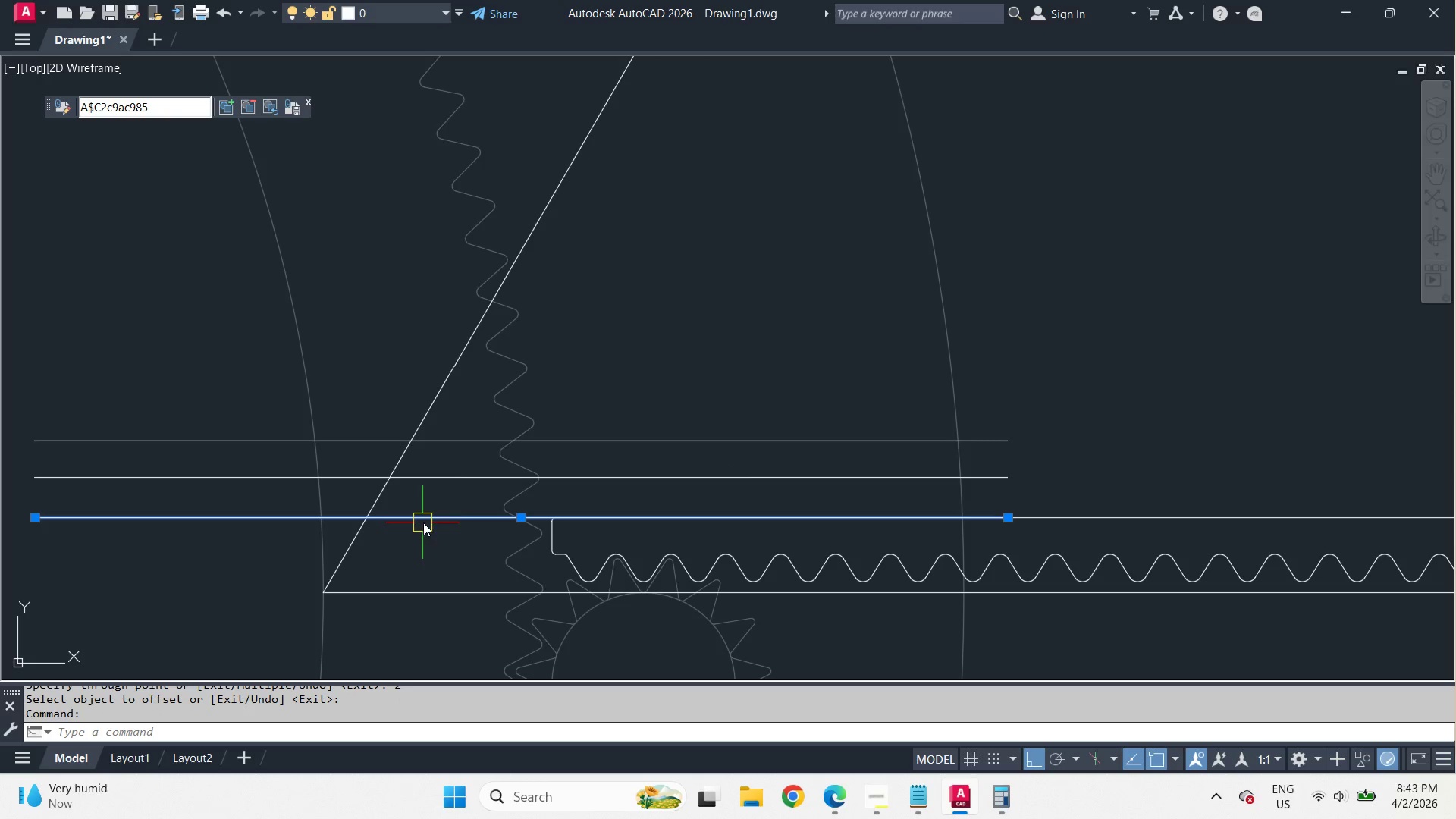 
key(E)
 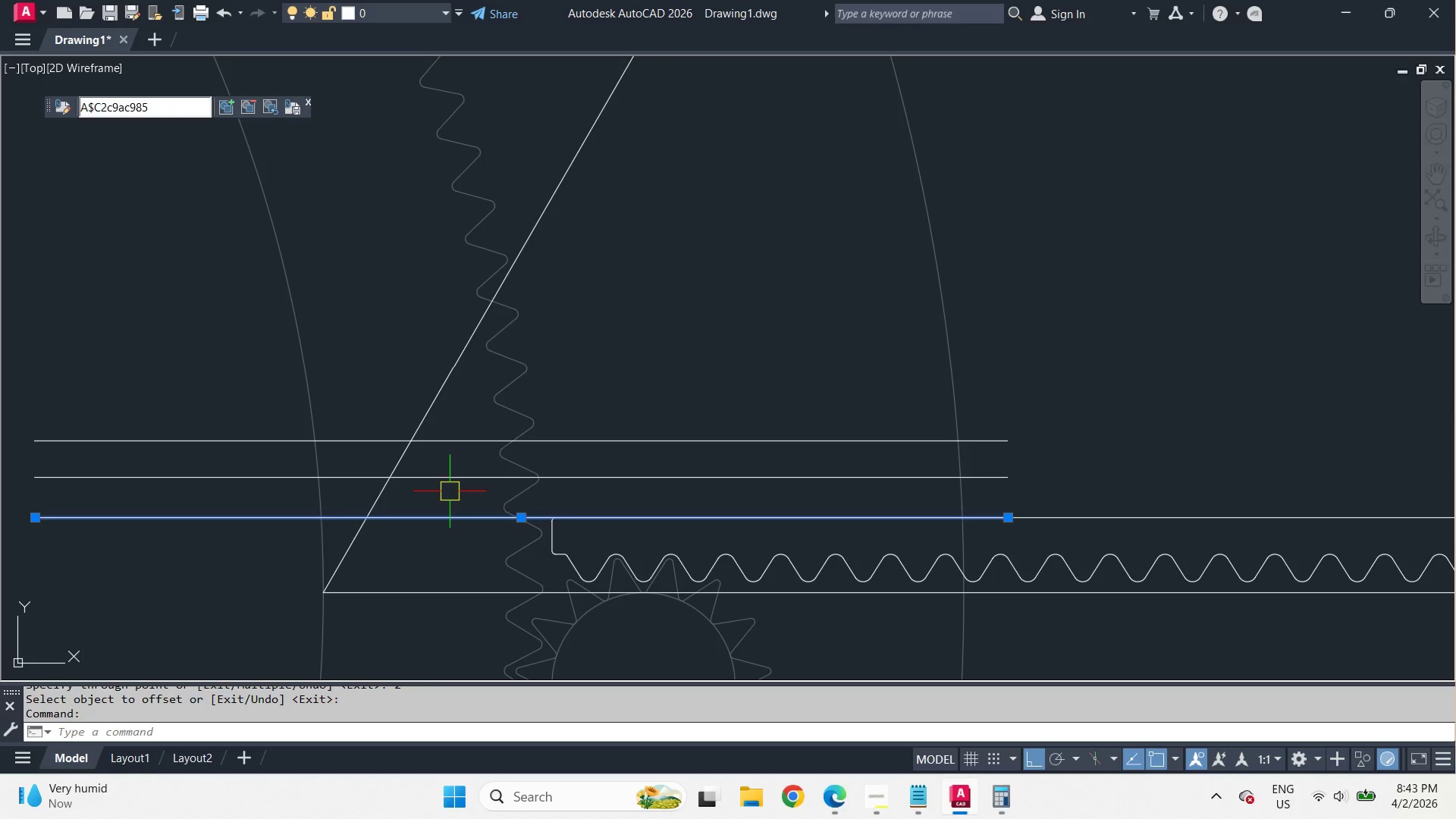 
key(Space)
 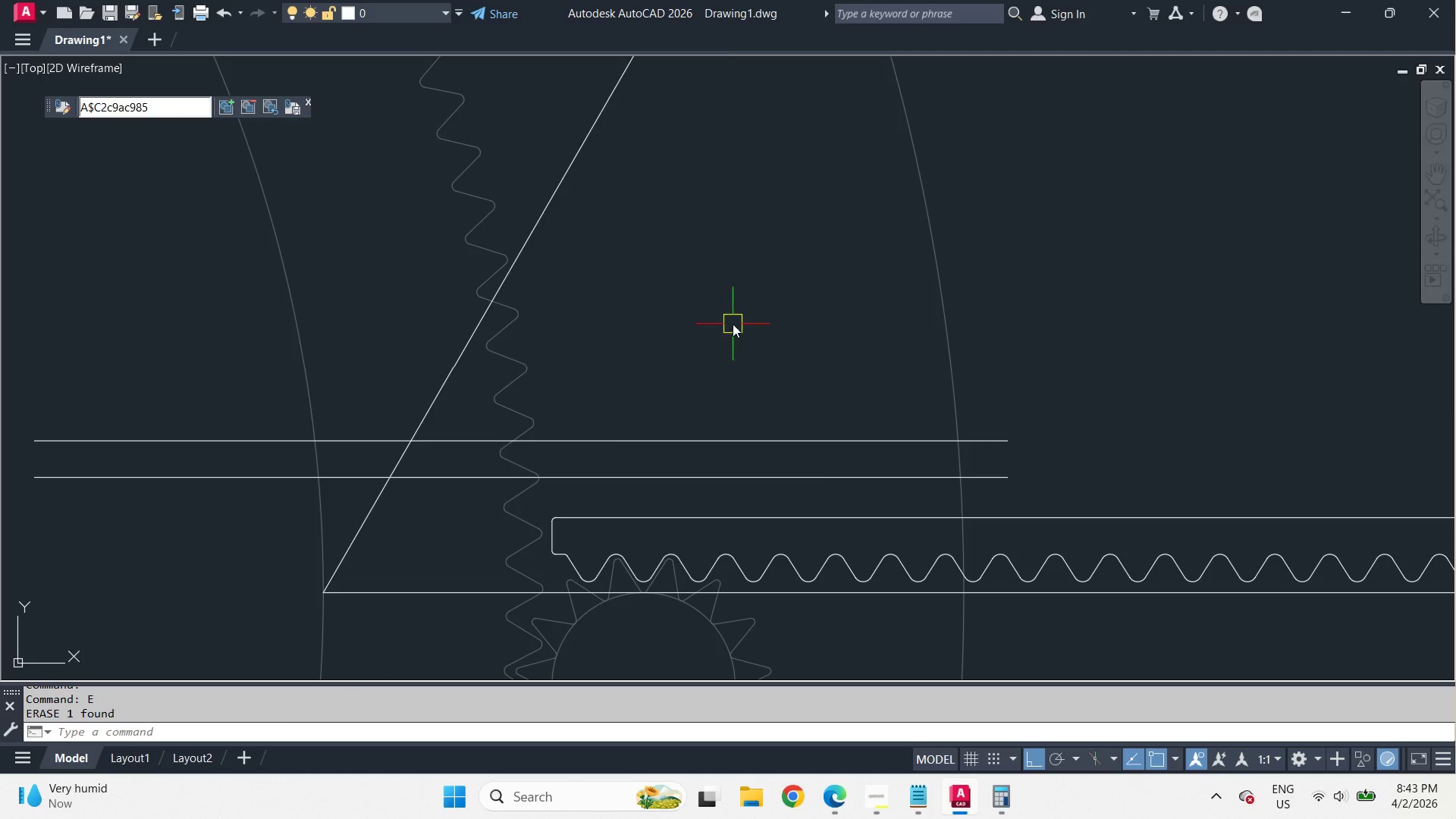 
scroll: coordinate [733, 324], scroll_direction: down, amount: 3.0
 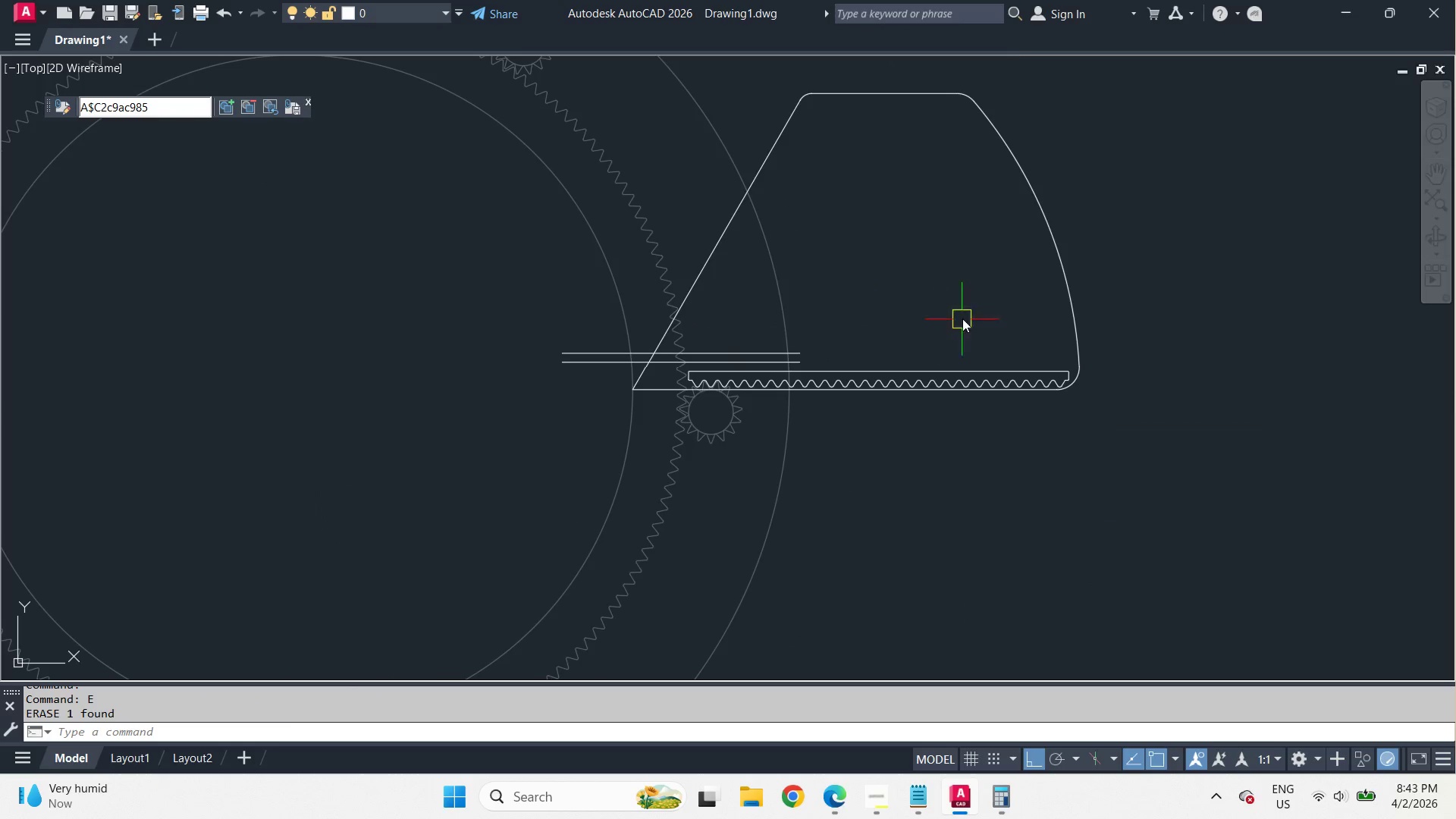 
scroll: coordinate [1005, 318], scroll_direction: up, amount: 1.0
 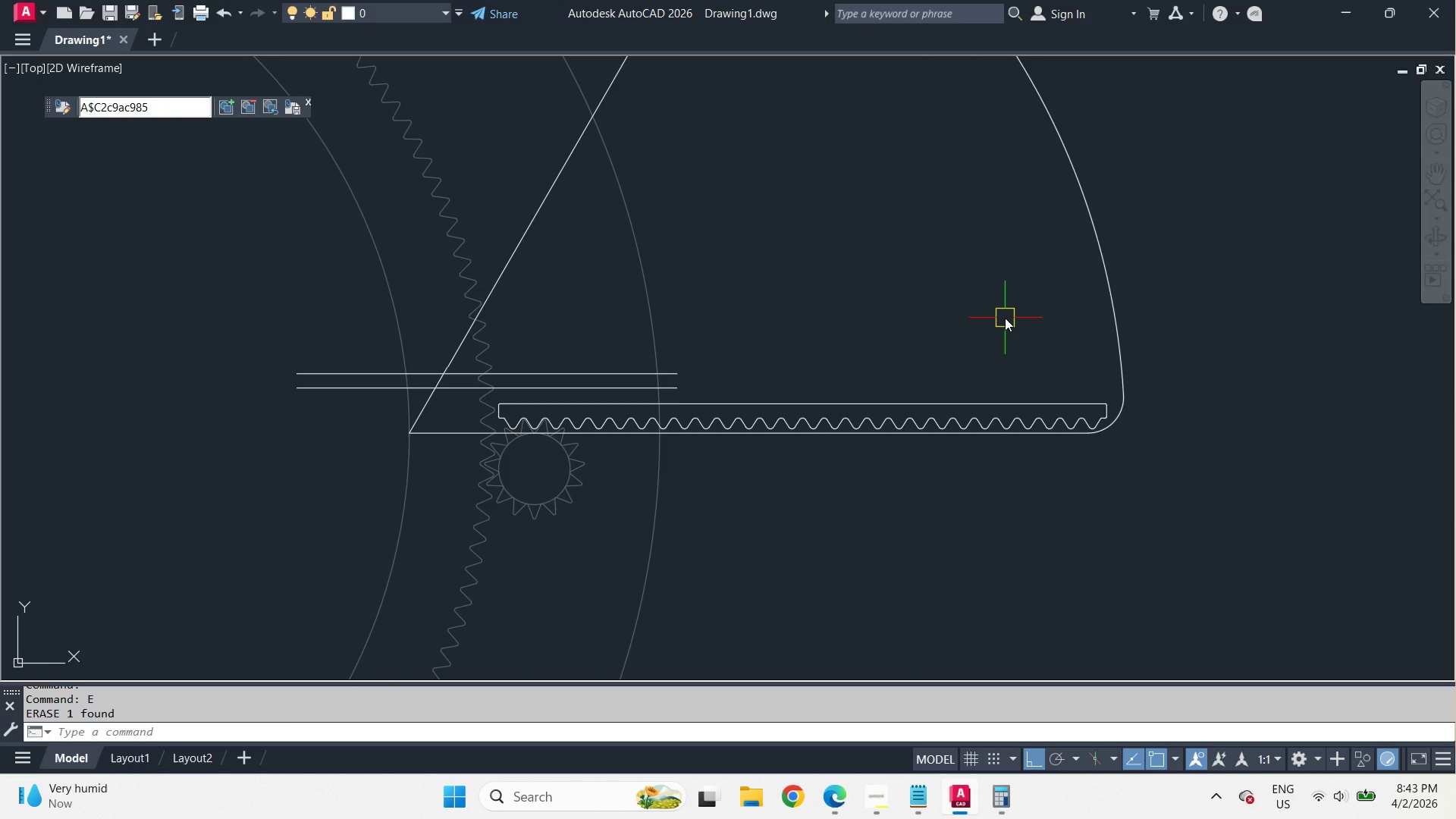 
scroll: coordinate [1005, 318], scroll_direction: down, amount: 1.0
 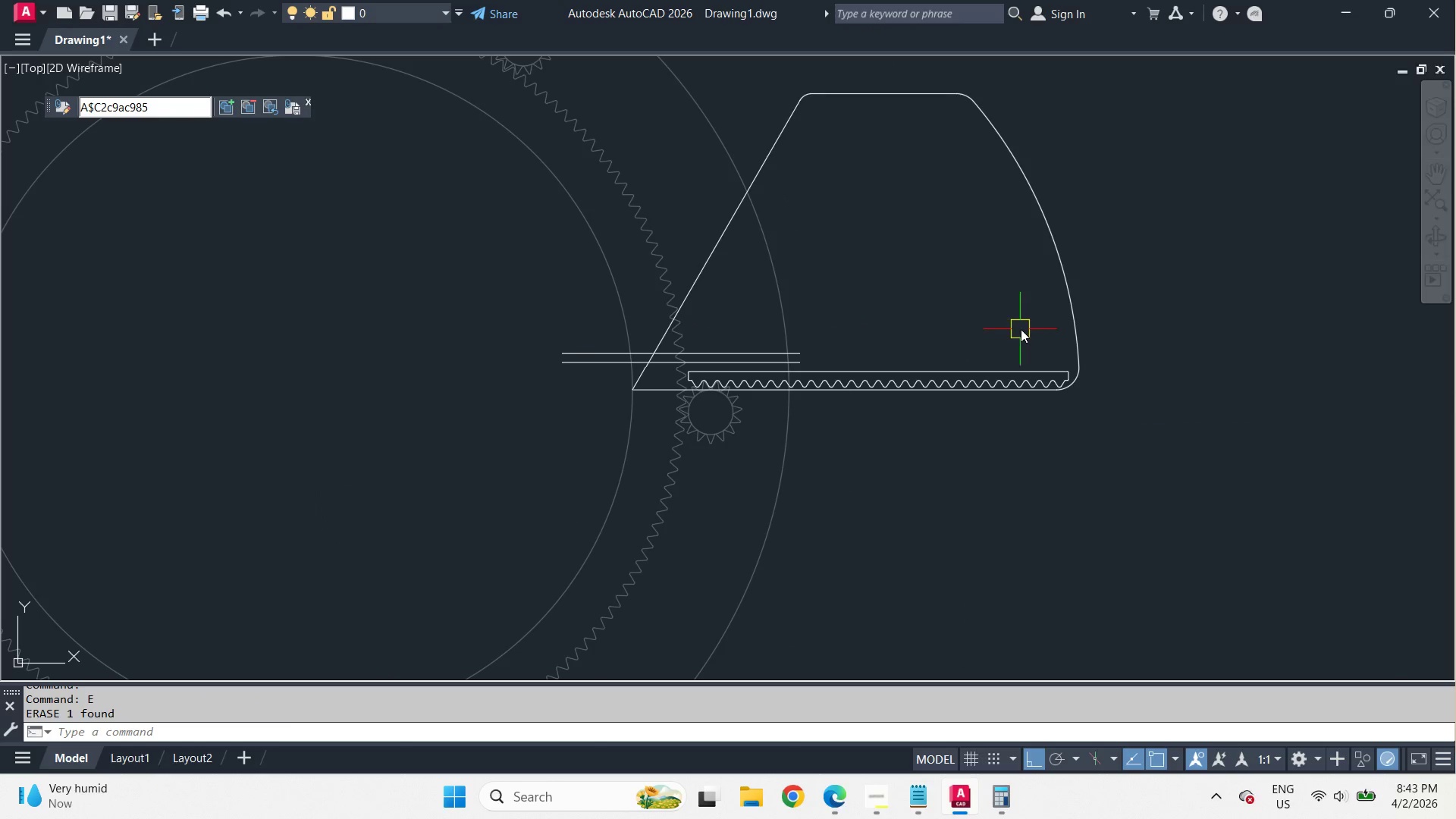 
key(L)
 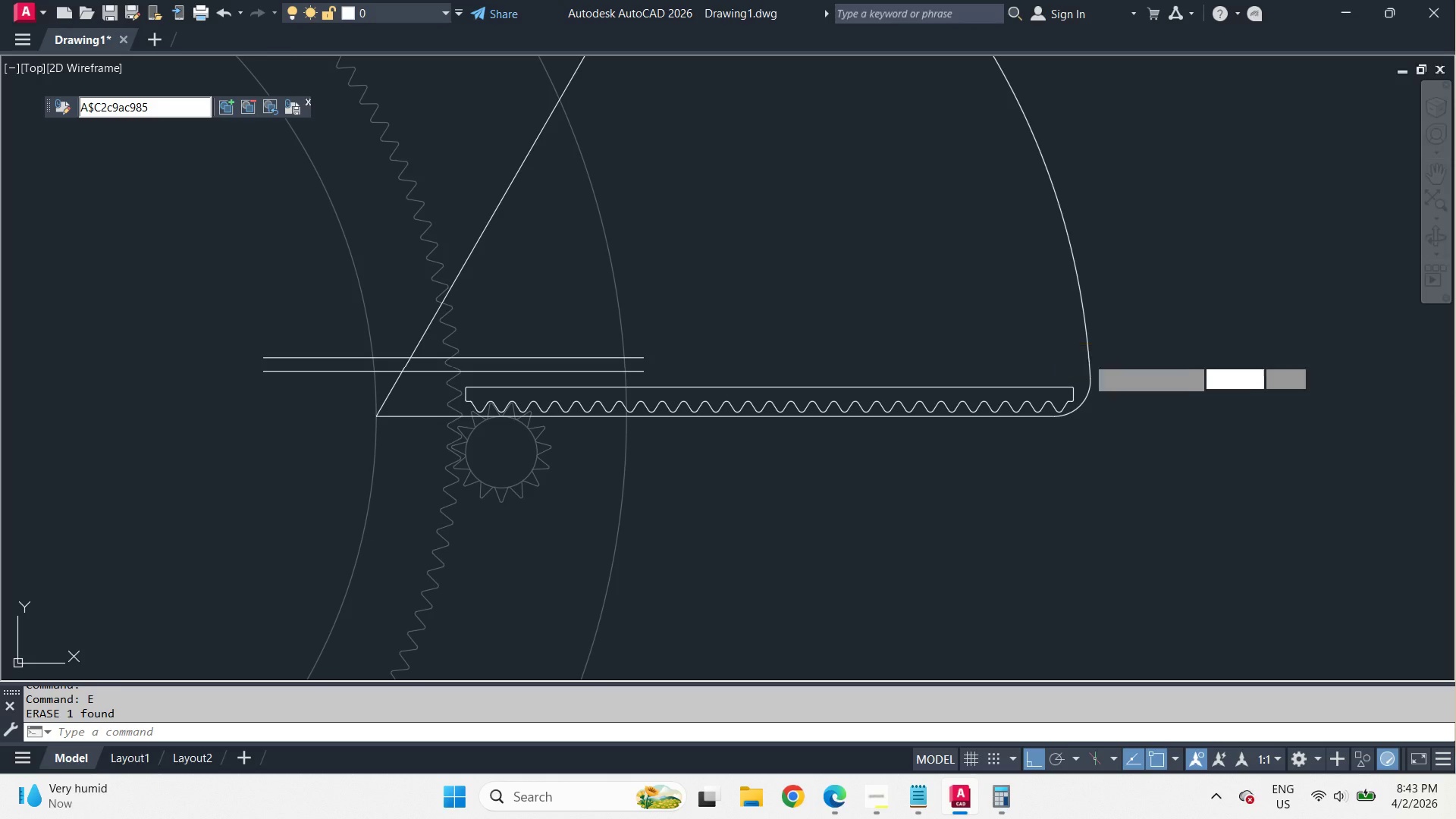 
key(Space)
 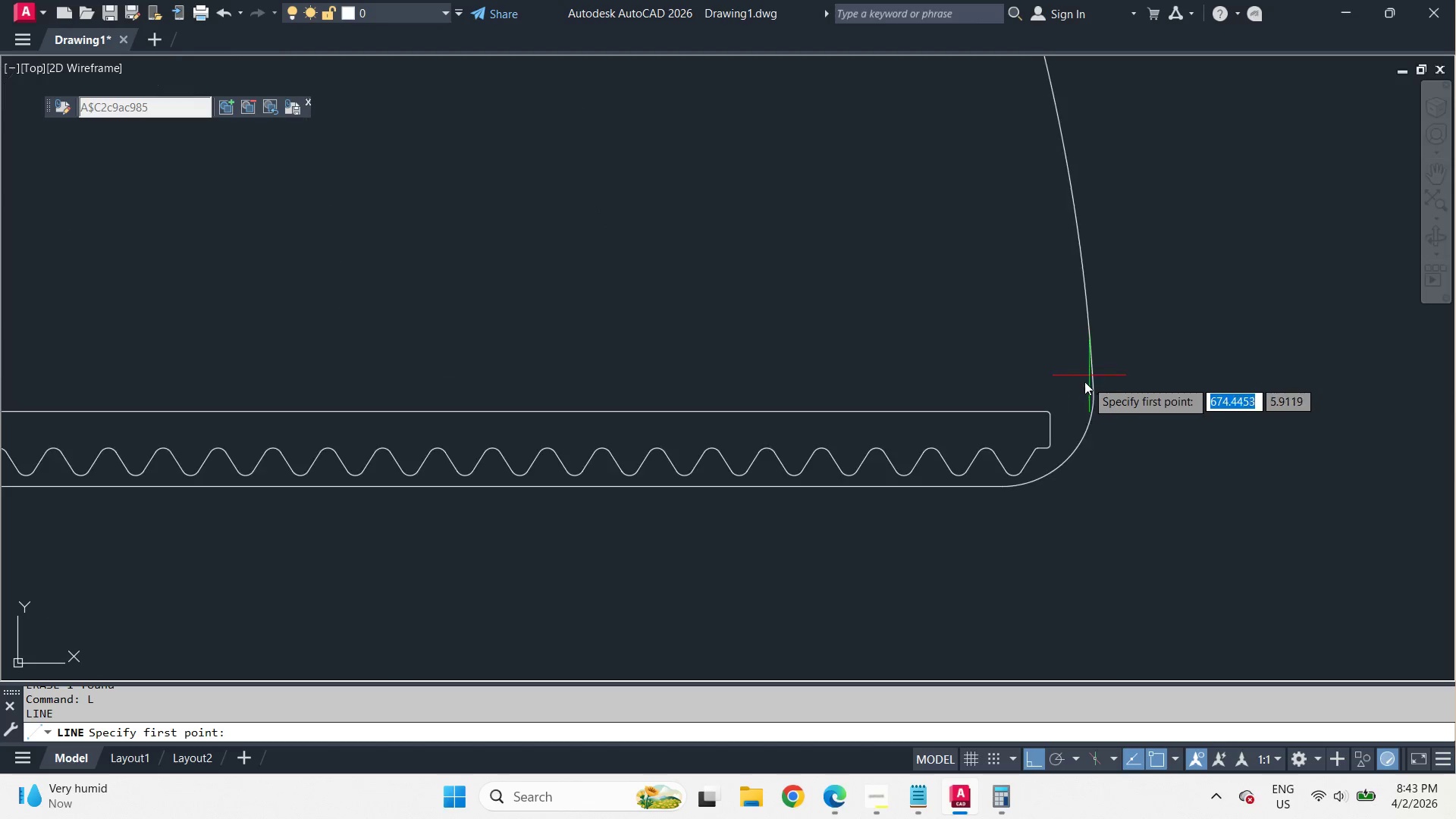 
scroll: coordinate [1061, 344], scroll_direction: up, amount: 1.0
 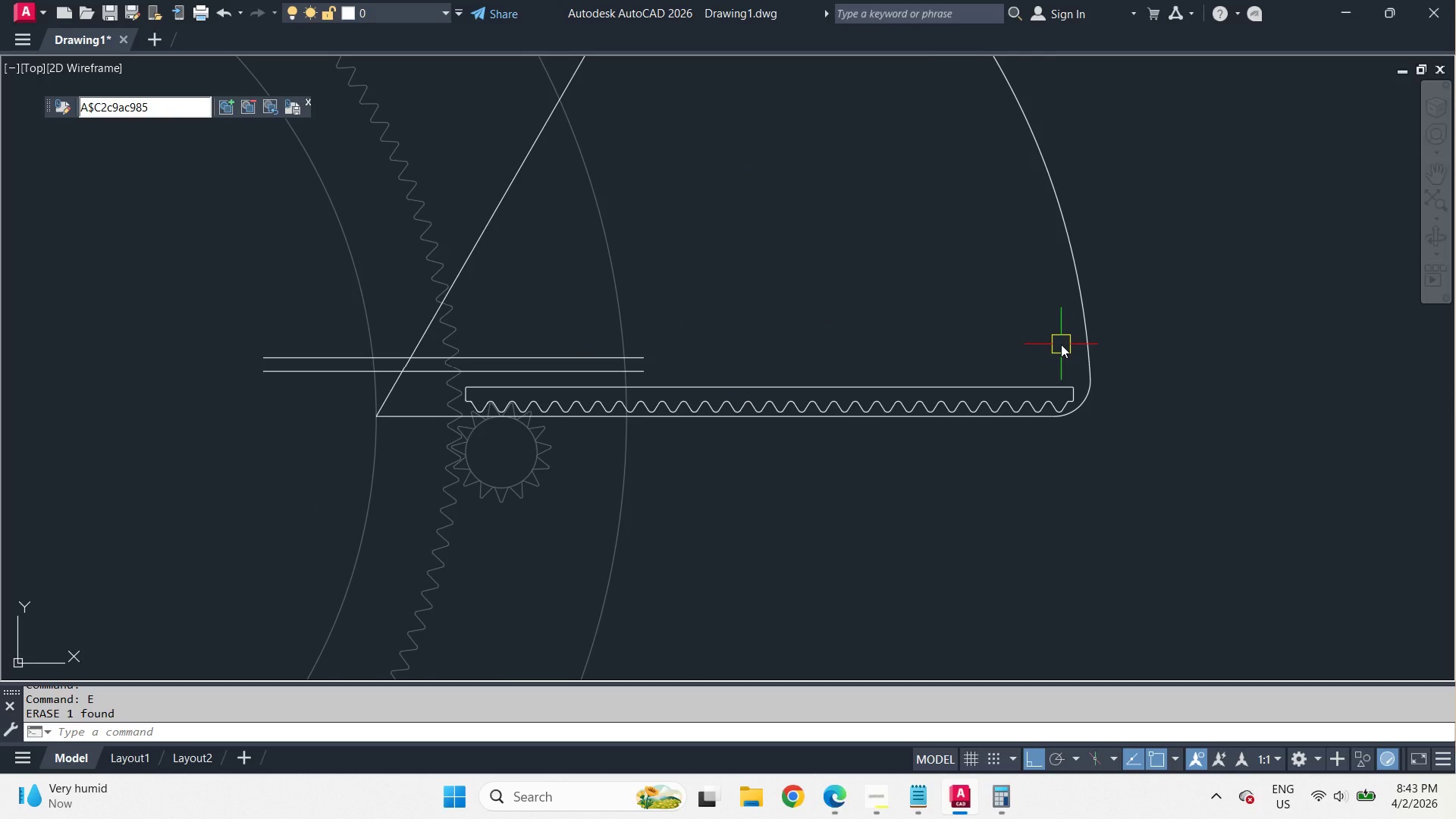 
left_click_drag(start_coordinate=[1050, 430], to_coordinate=[1049, 415])
 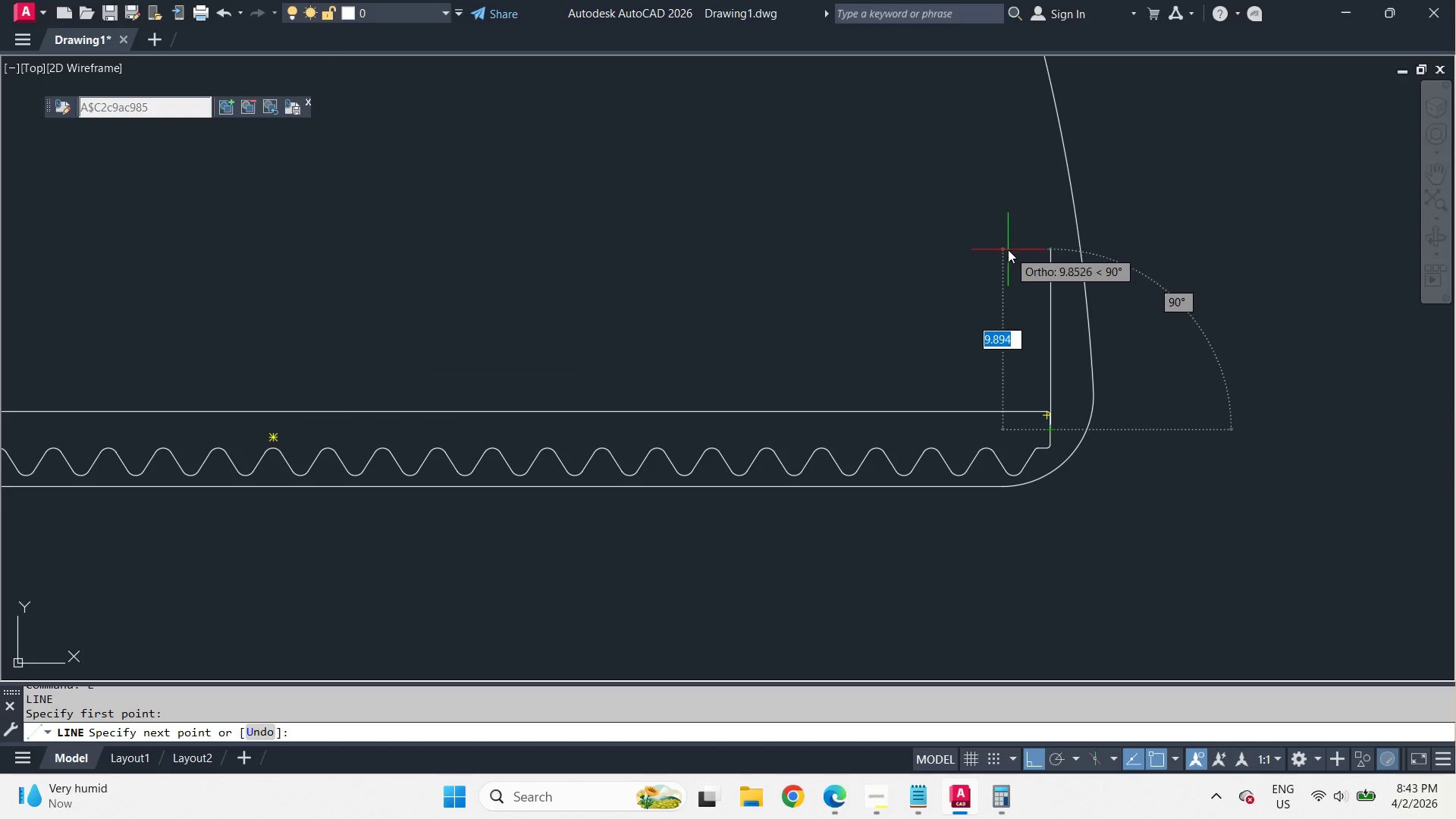 
double_click([1008, 249])
 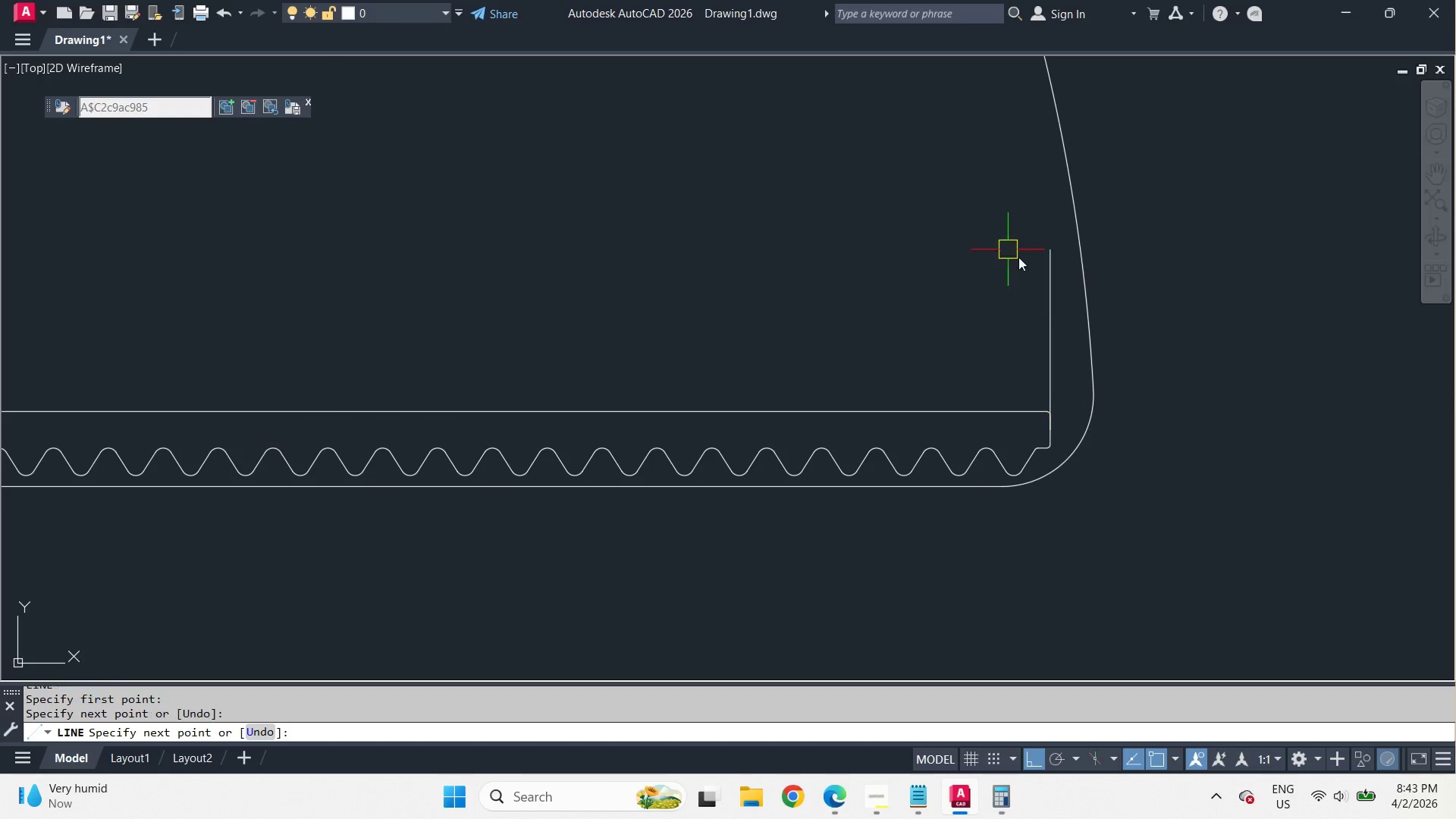 
key(Space)
 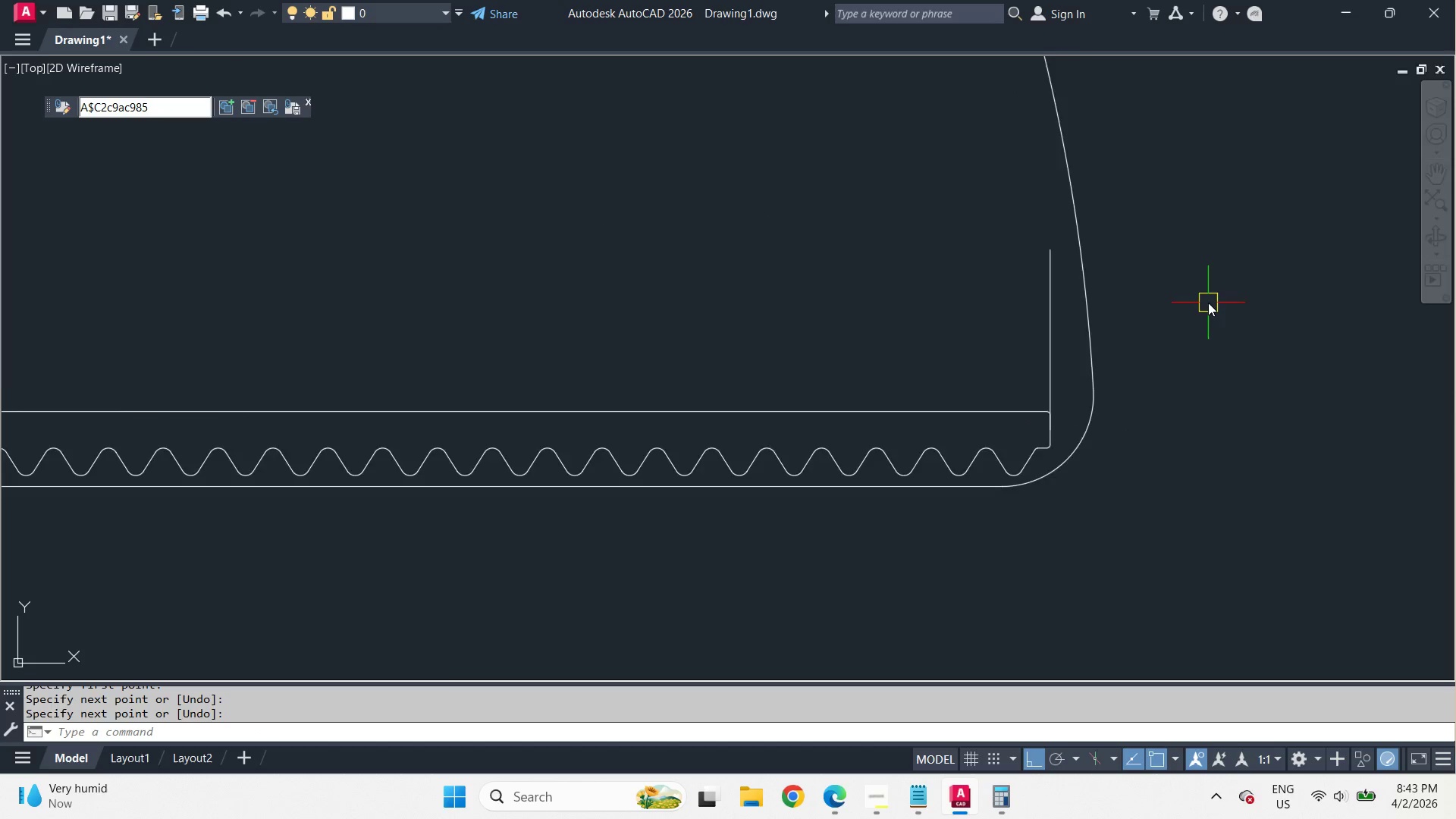 
scroll: coordinate [1089, 376], scroll_direction: up, amount: 2.0
 